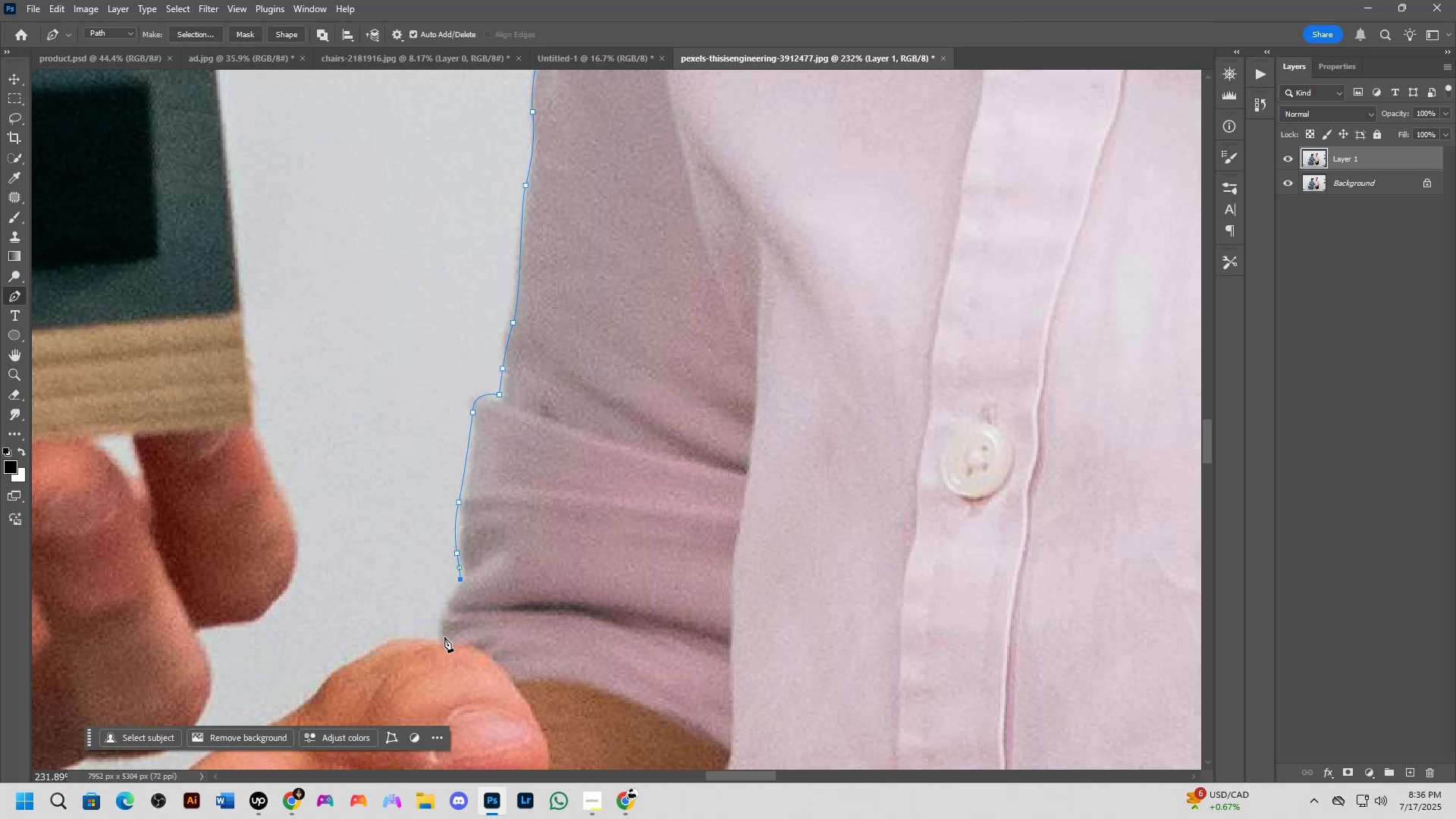 
left_click_drag(start_coordinate=[441, 642], to_coordinate=[452, 664])
 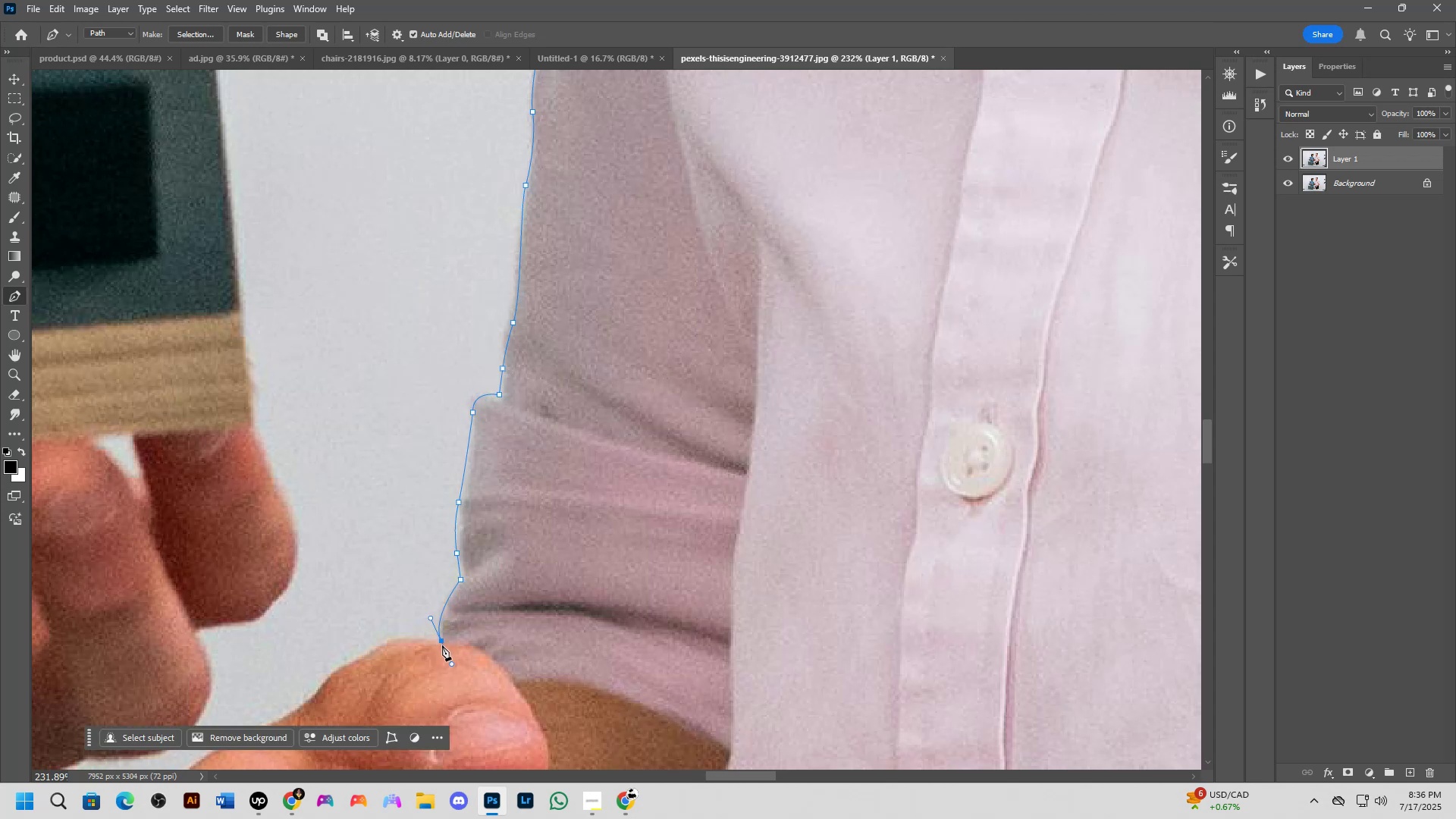 
hold_key(key=AltLeft, duration=0.41)
left_click([441, 642])
 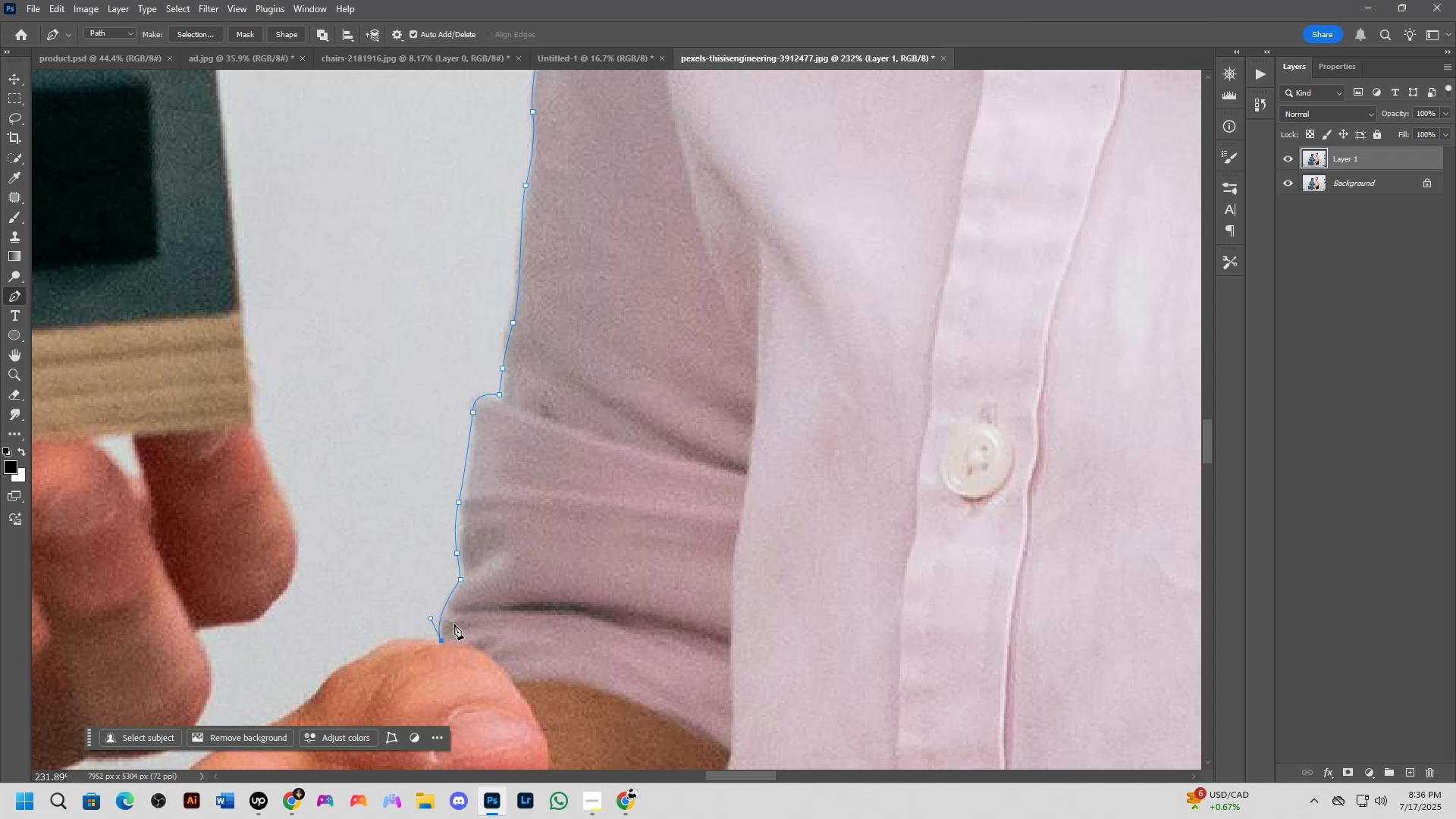 
scroll: coordinate [489, 570], scroll_direction: down, amount: 15.0
 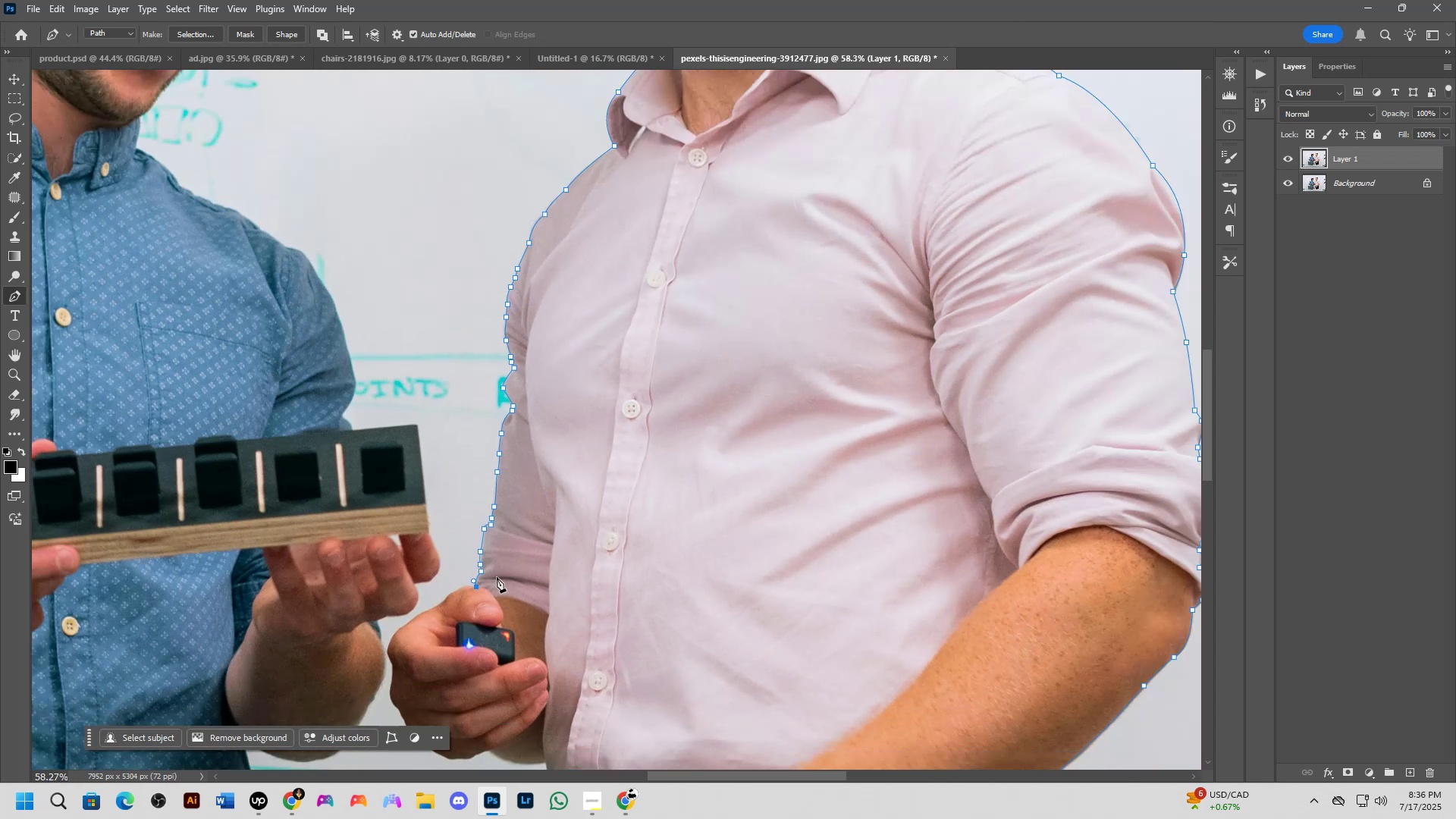 
hold_key(key=Space, duration=0.99)
 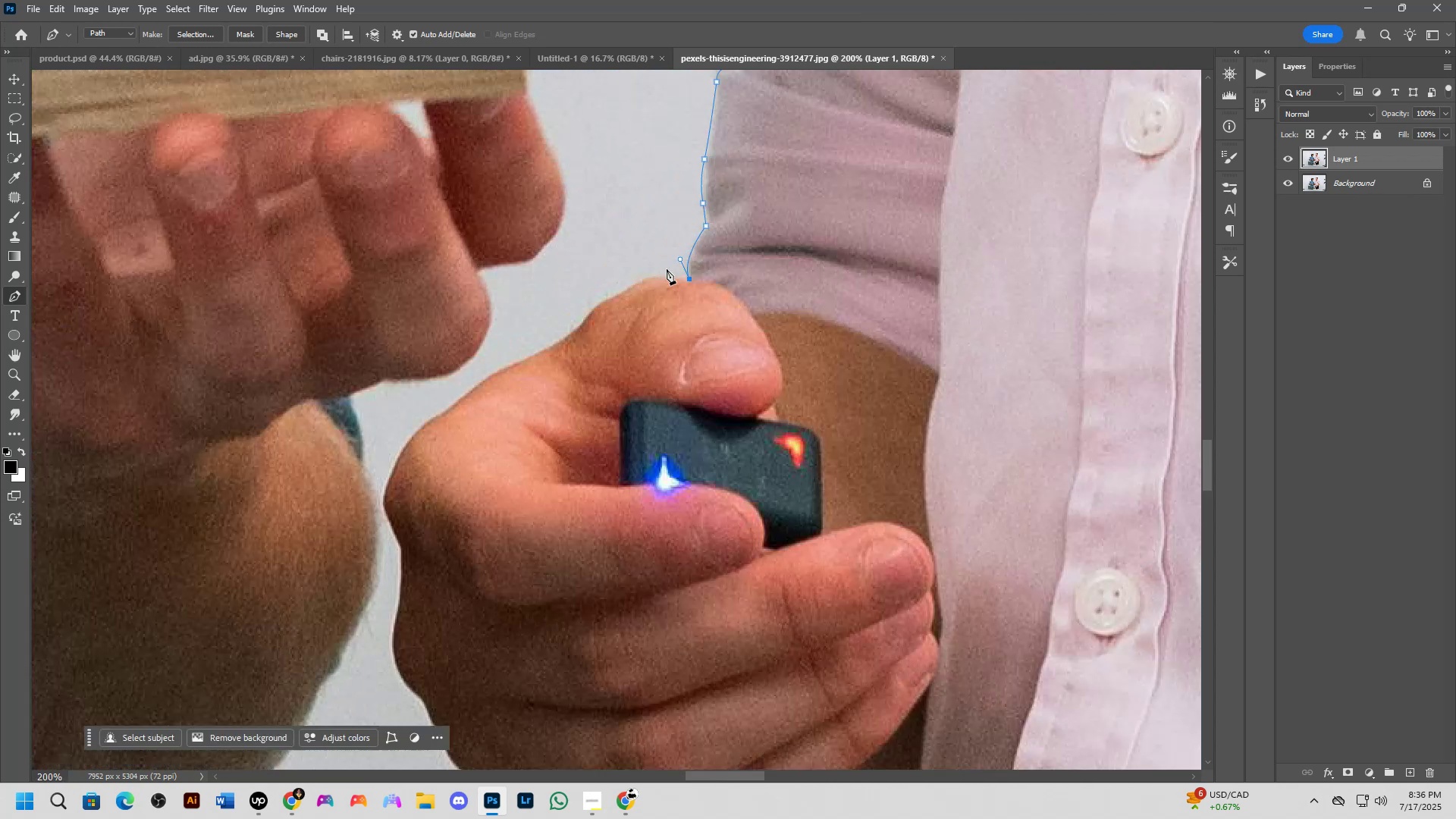 
left_click_drag(start_coordinate=[560, 614], to_coordinate=[729, 295])
 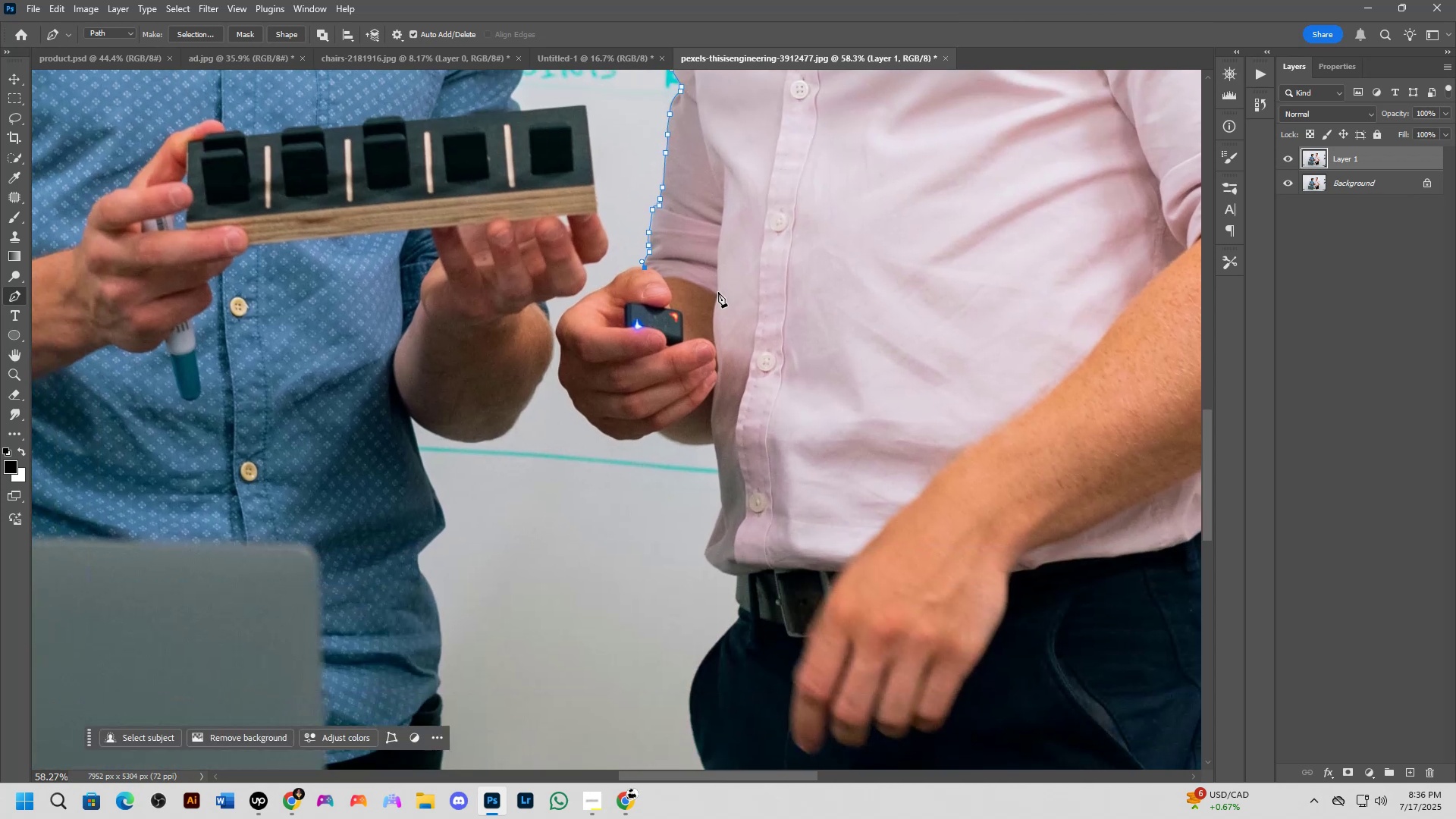 
key(Shift+ShiftLeft)
 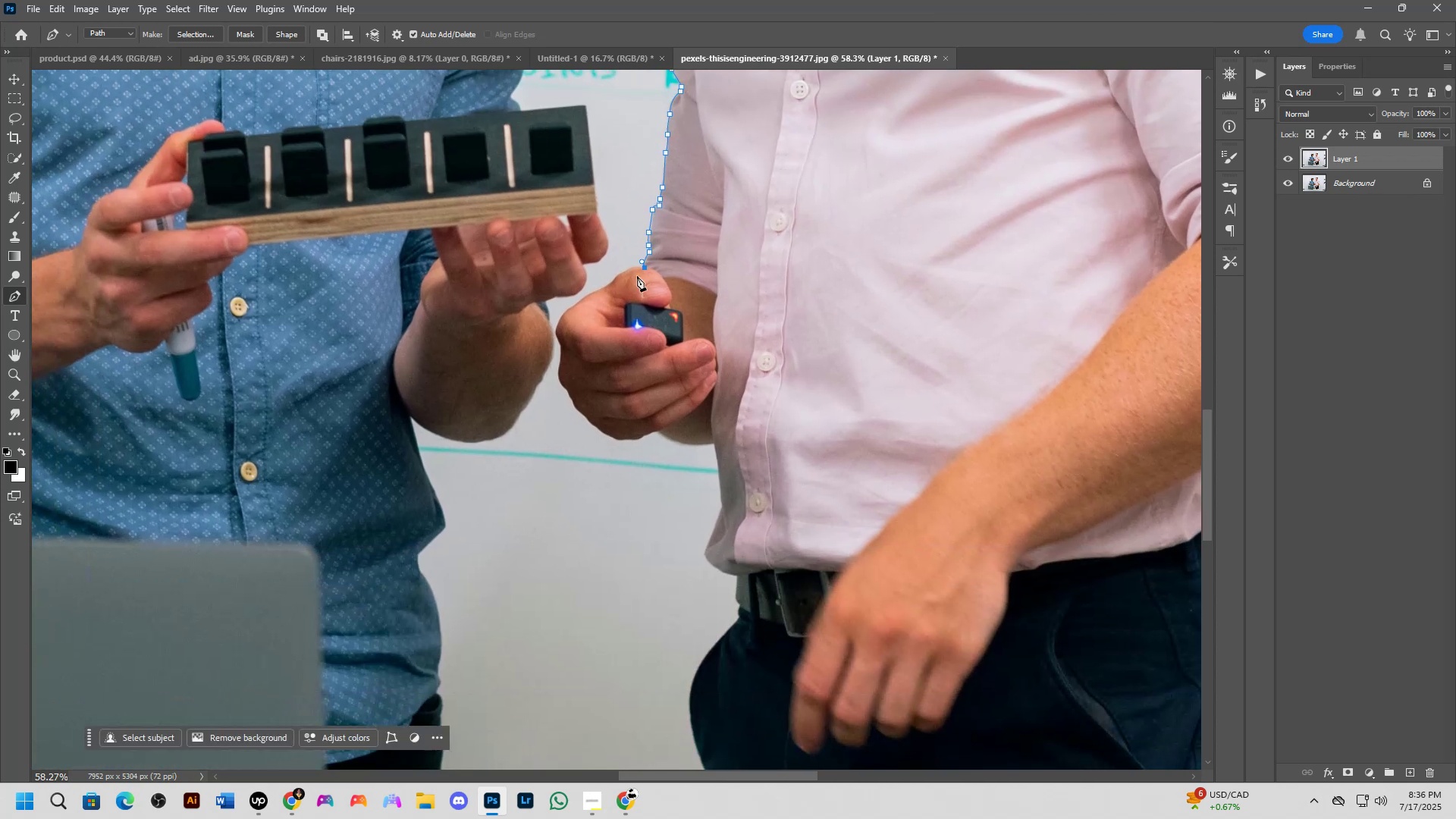 
scroll: coordinate [585, 302], scroll_direction: up, amount: 11.0
 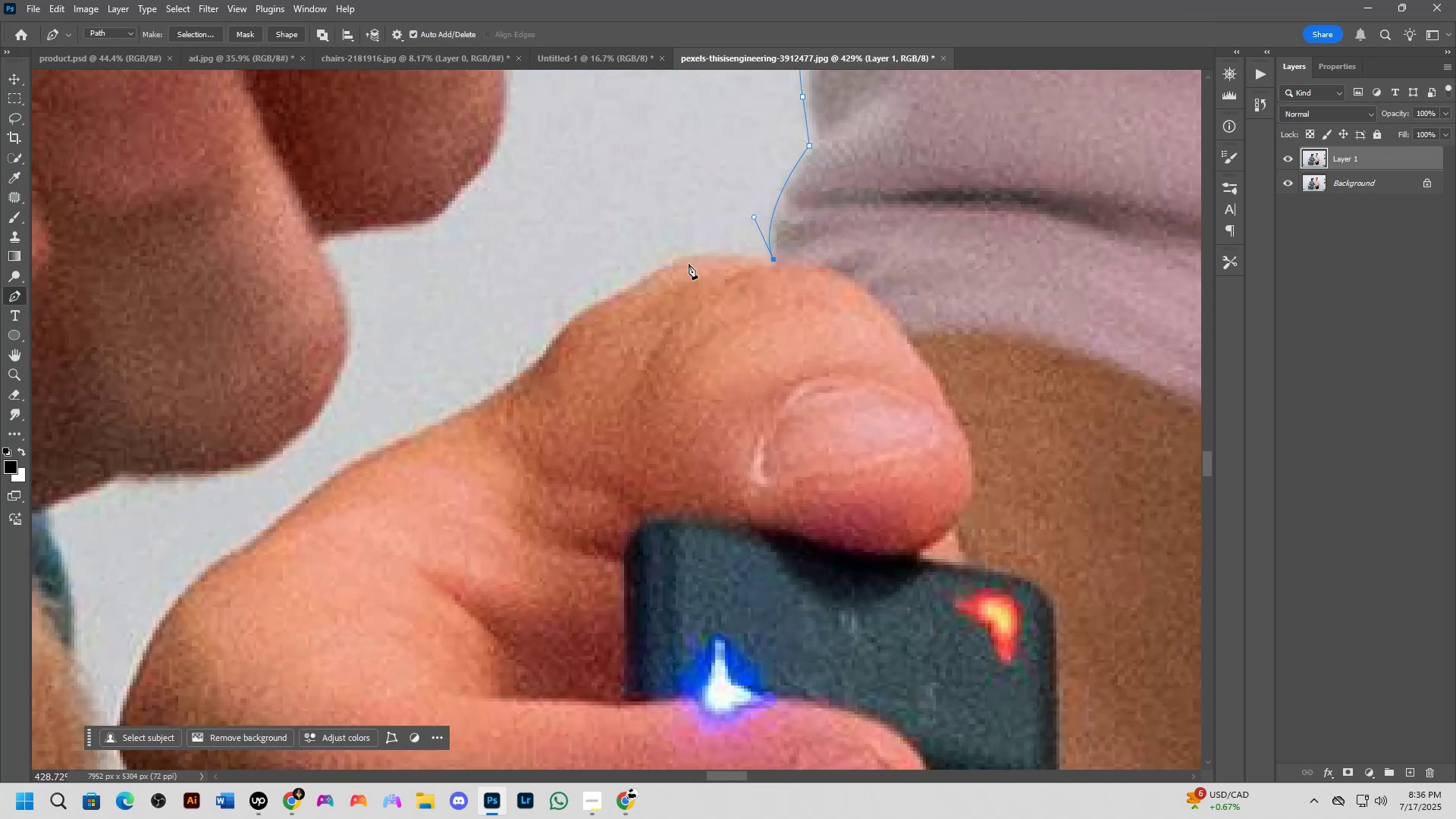 
left_click_drag(start_coordinate=[676, 266], to_coordinate=[634, 286])
 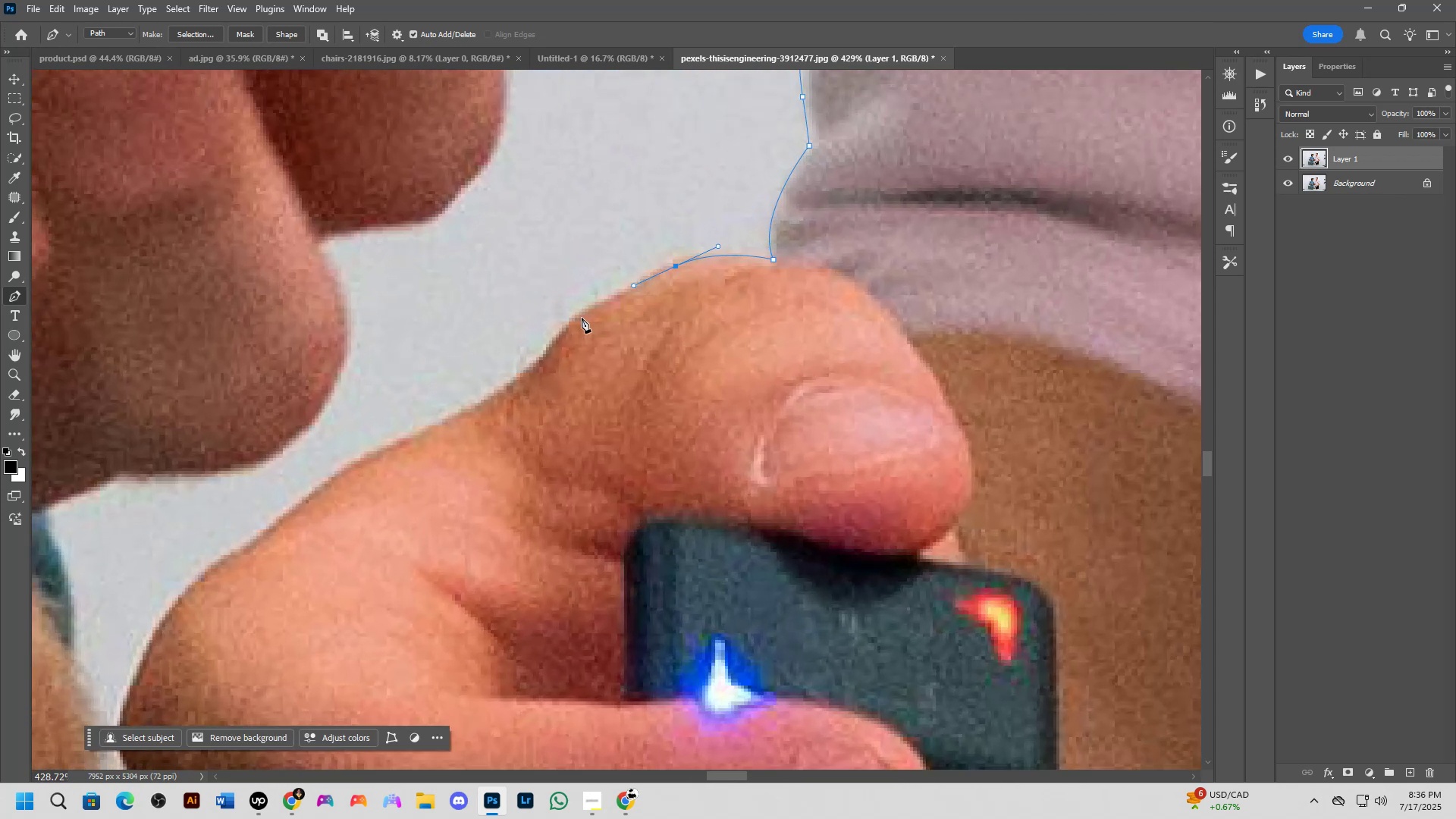 
left_click_drag(start_coordinate=[573, 322], to_coordinate=[557, 341])
 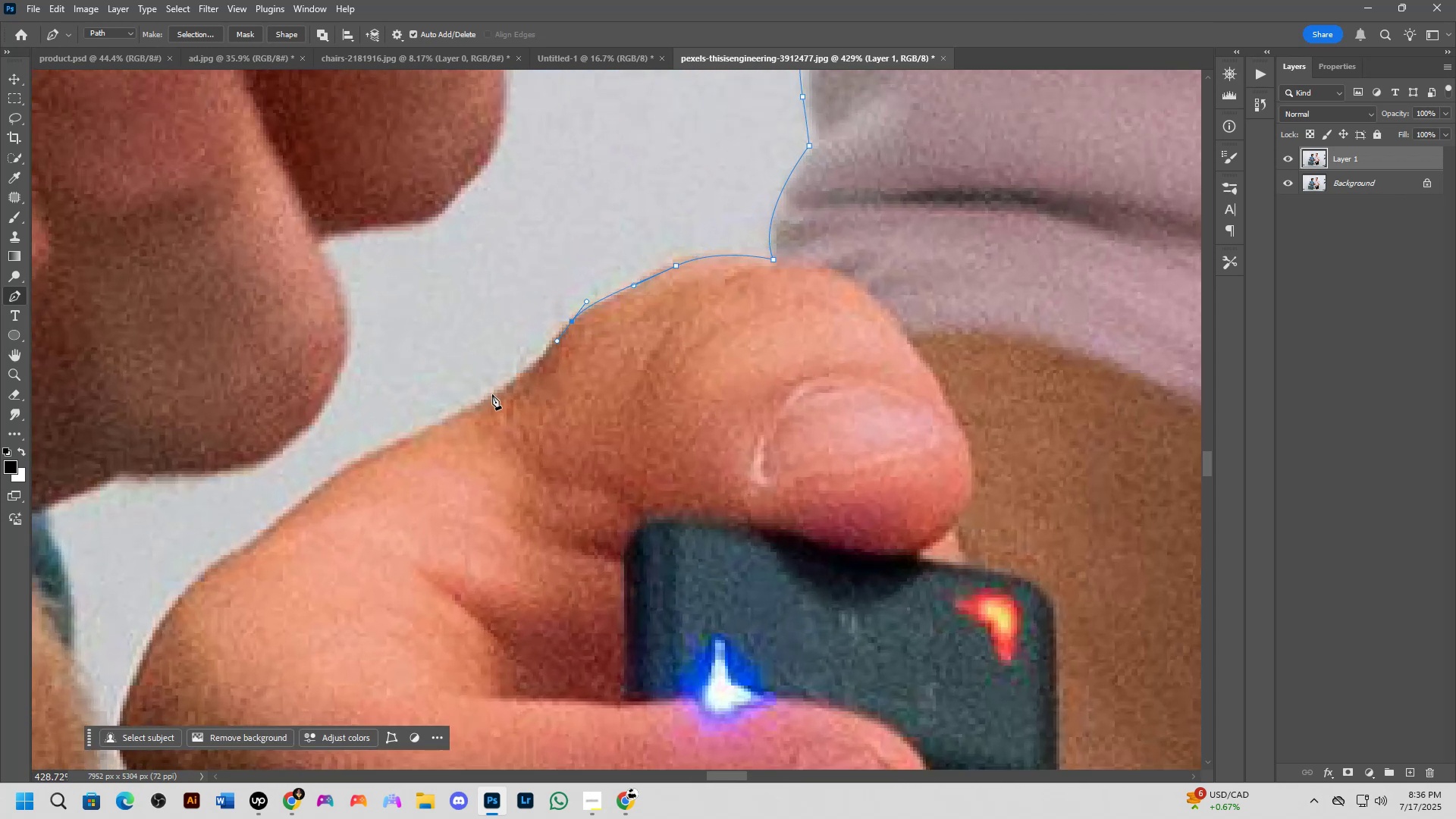 
left_click_drag(start_coordinate=[491, 395], to_coordinate=[463, 410])
 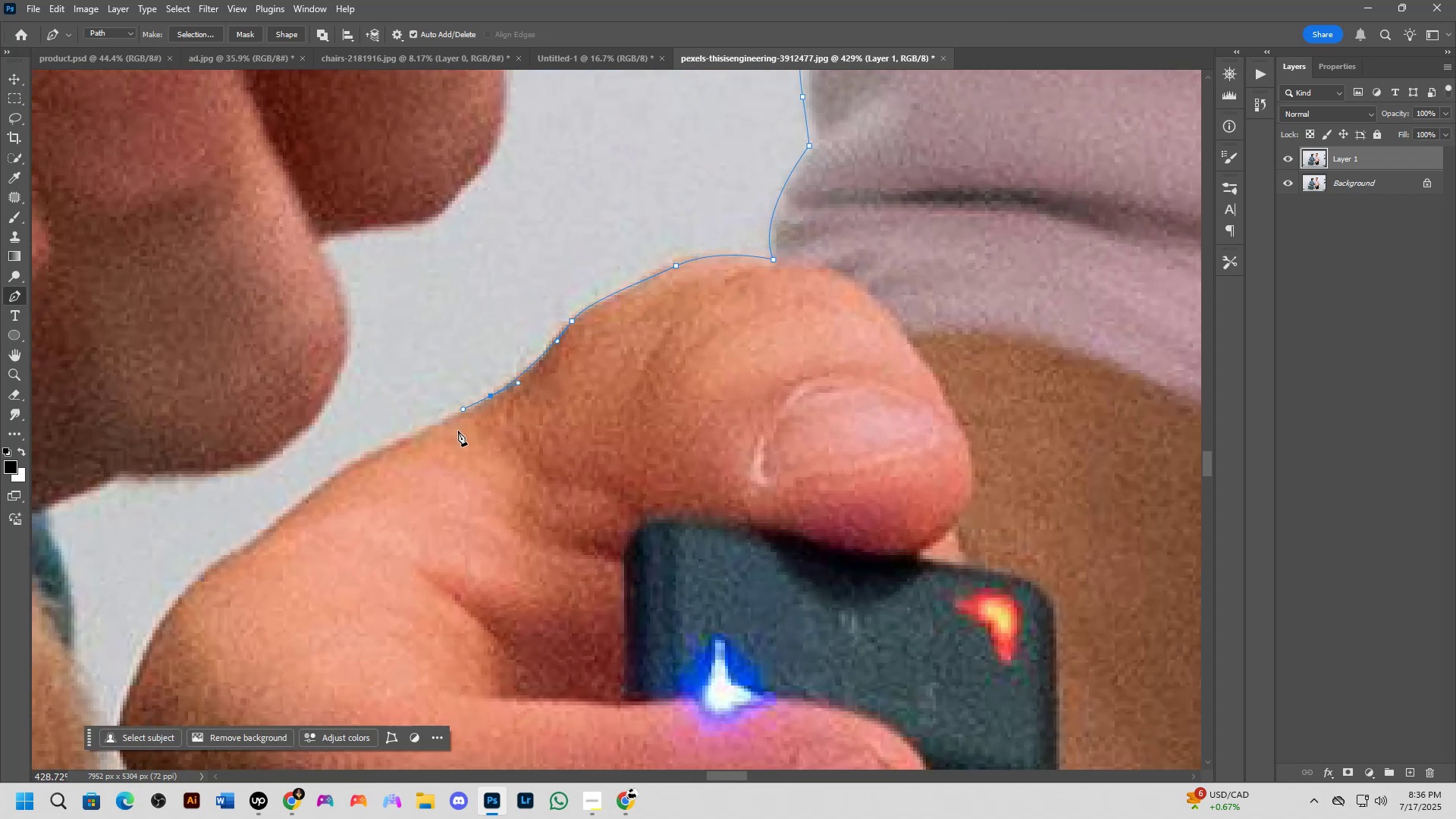 
hold_key(key=Space, duration=0.52)
 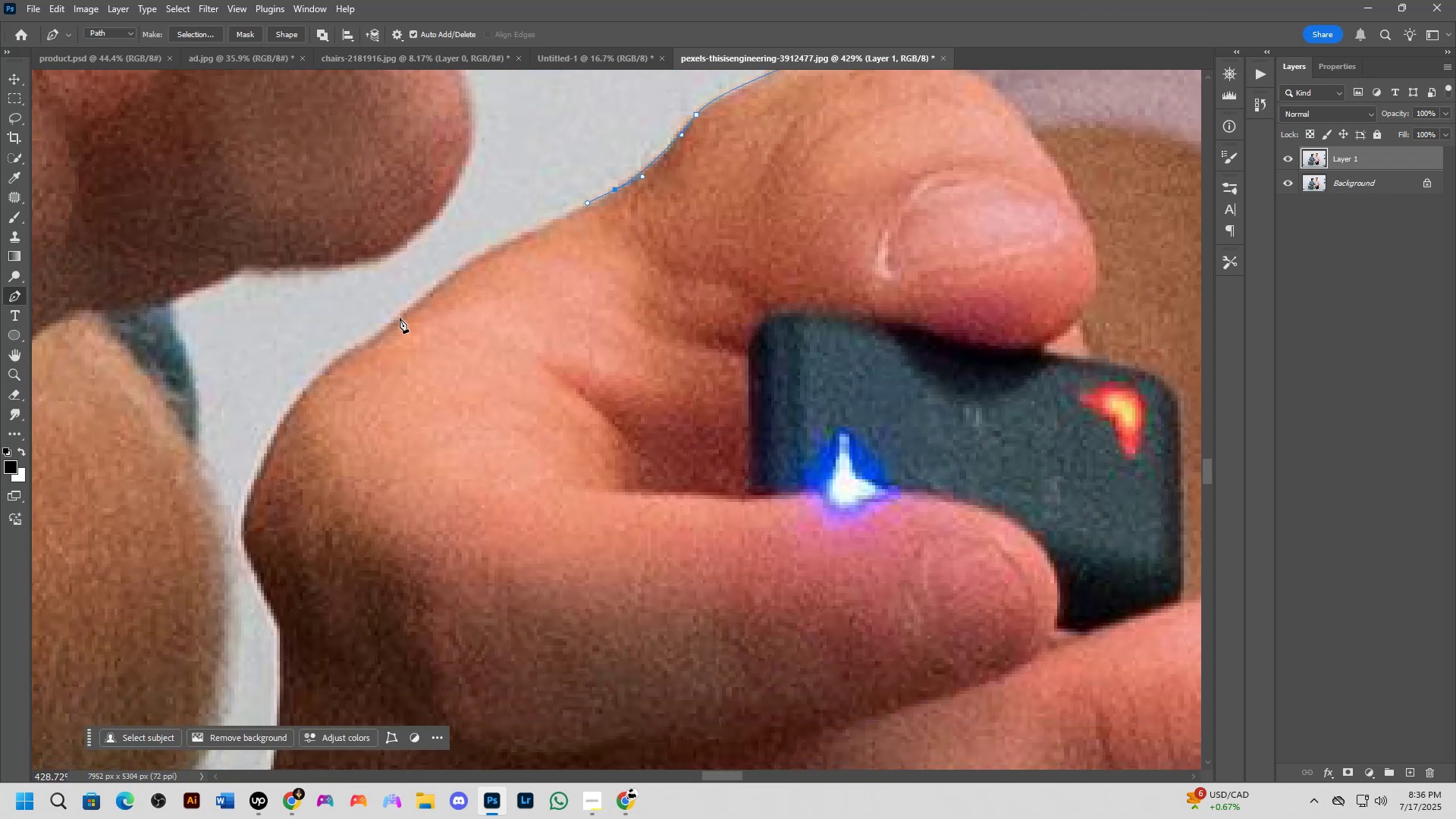 
left_click_drag(start_coordinate=[406, 489], to_coordinate=[531, 283])
 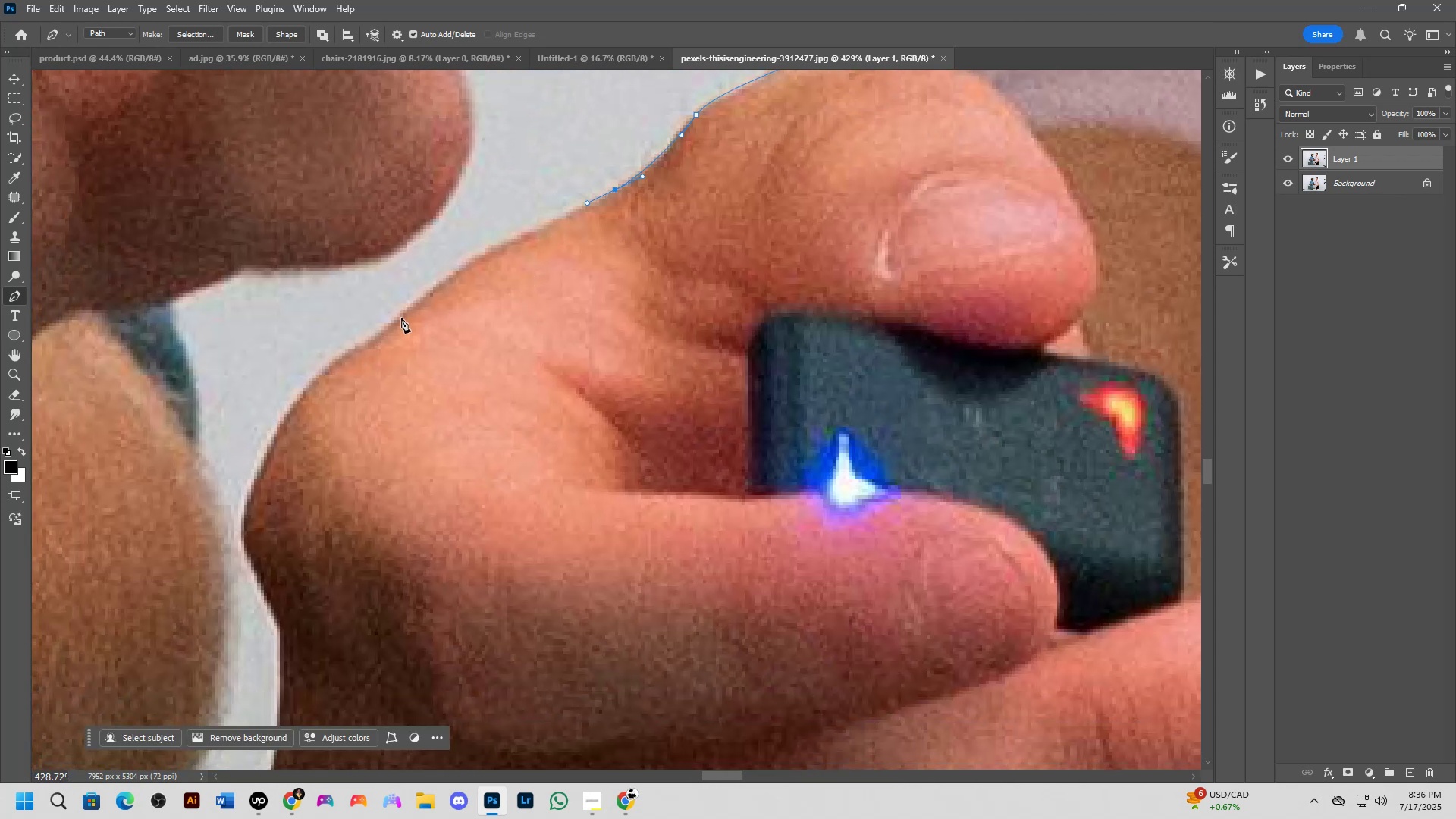 
left_click_drag(start_coordinate=[398, 318], to_coordinate=[313, 387])
 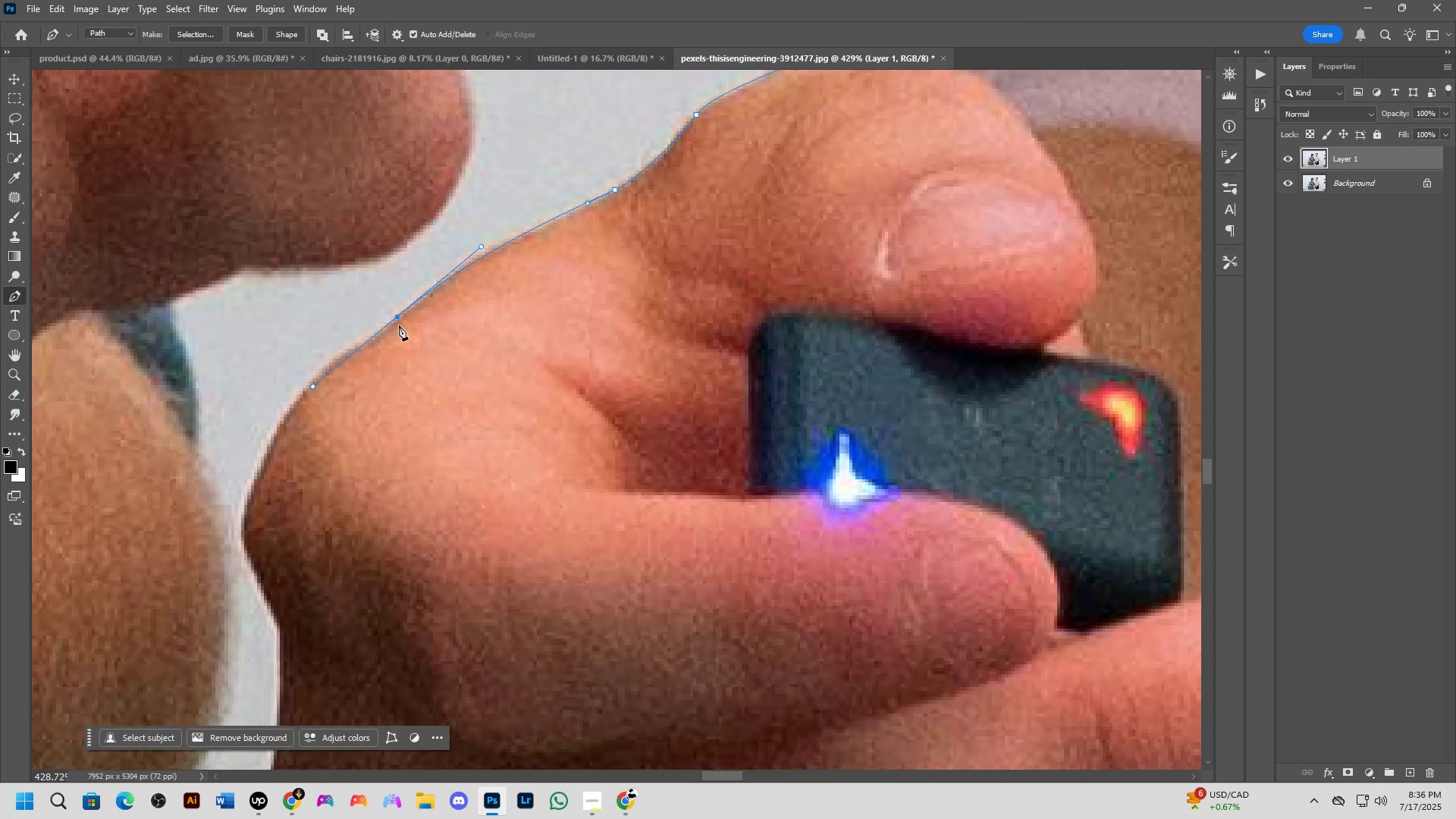 
hold_key(key=AltLeft, duration=0.52)
left_click([398, 319])
 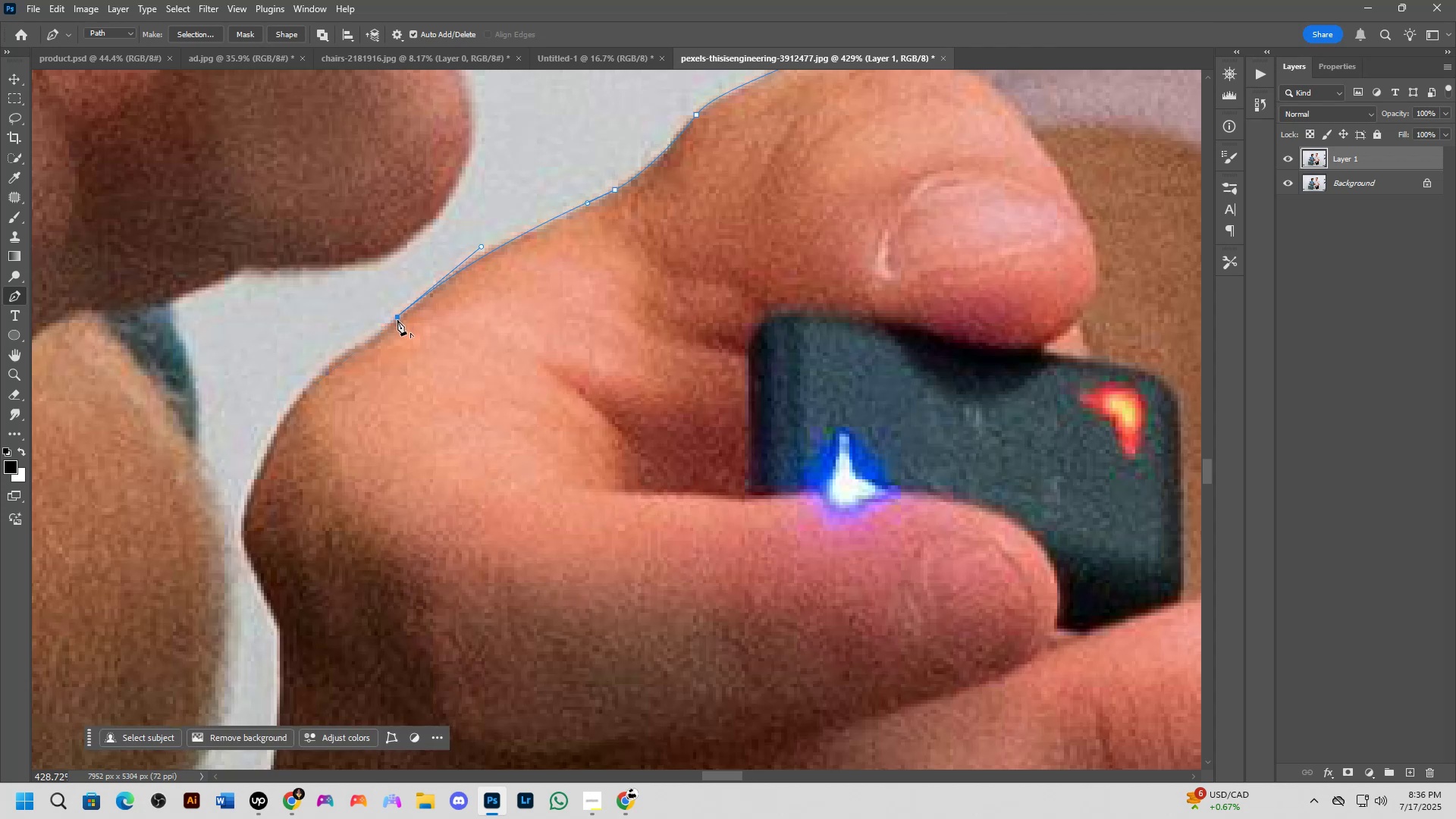 
scroll: coordinate [395, 324], scroll_direction: down, amount: 4.0
 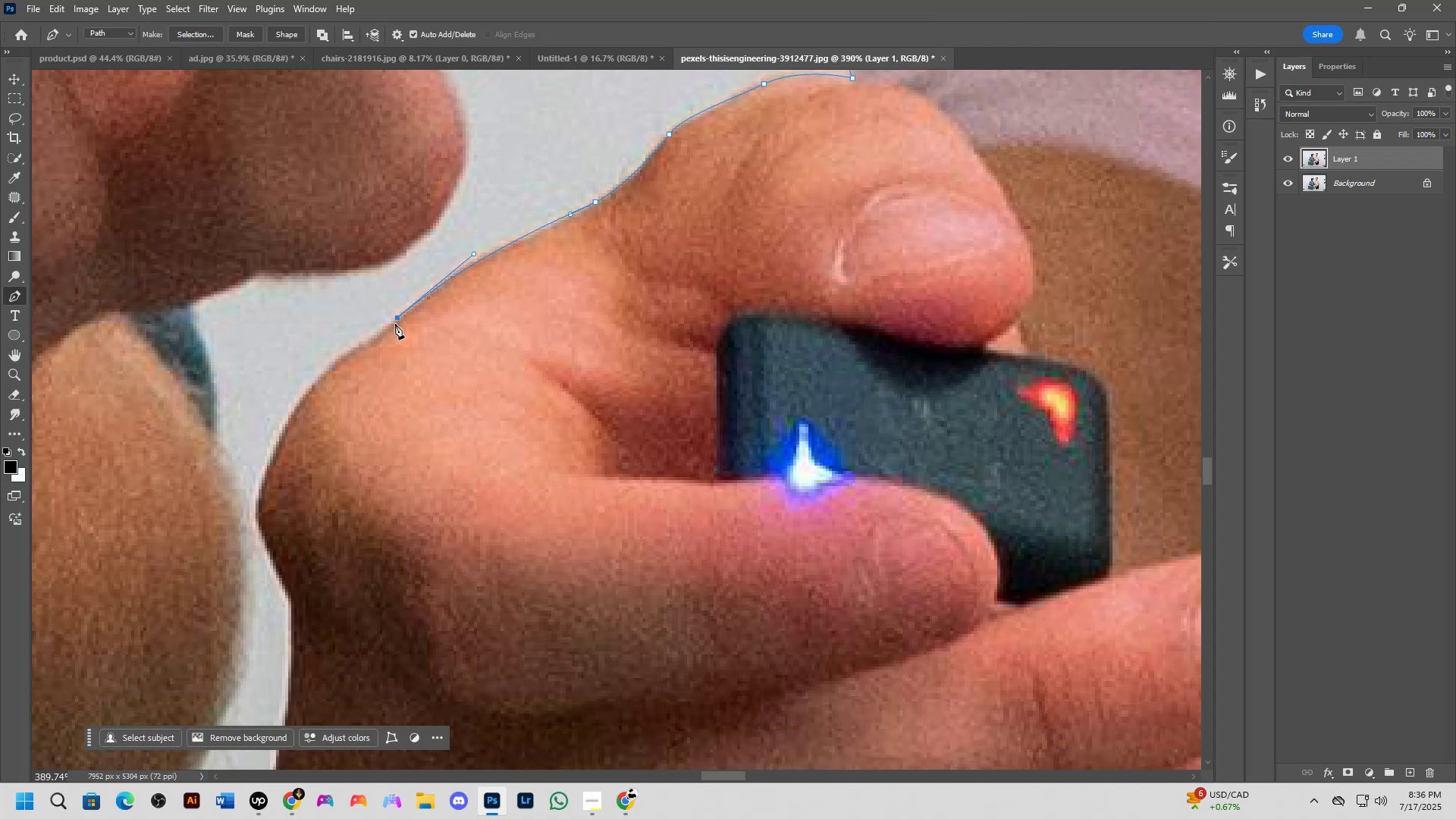 
hold_key(key=Space, duration=0.49)
 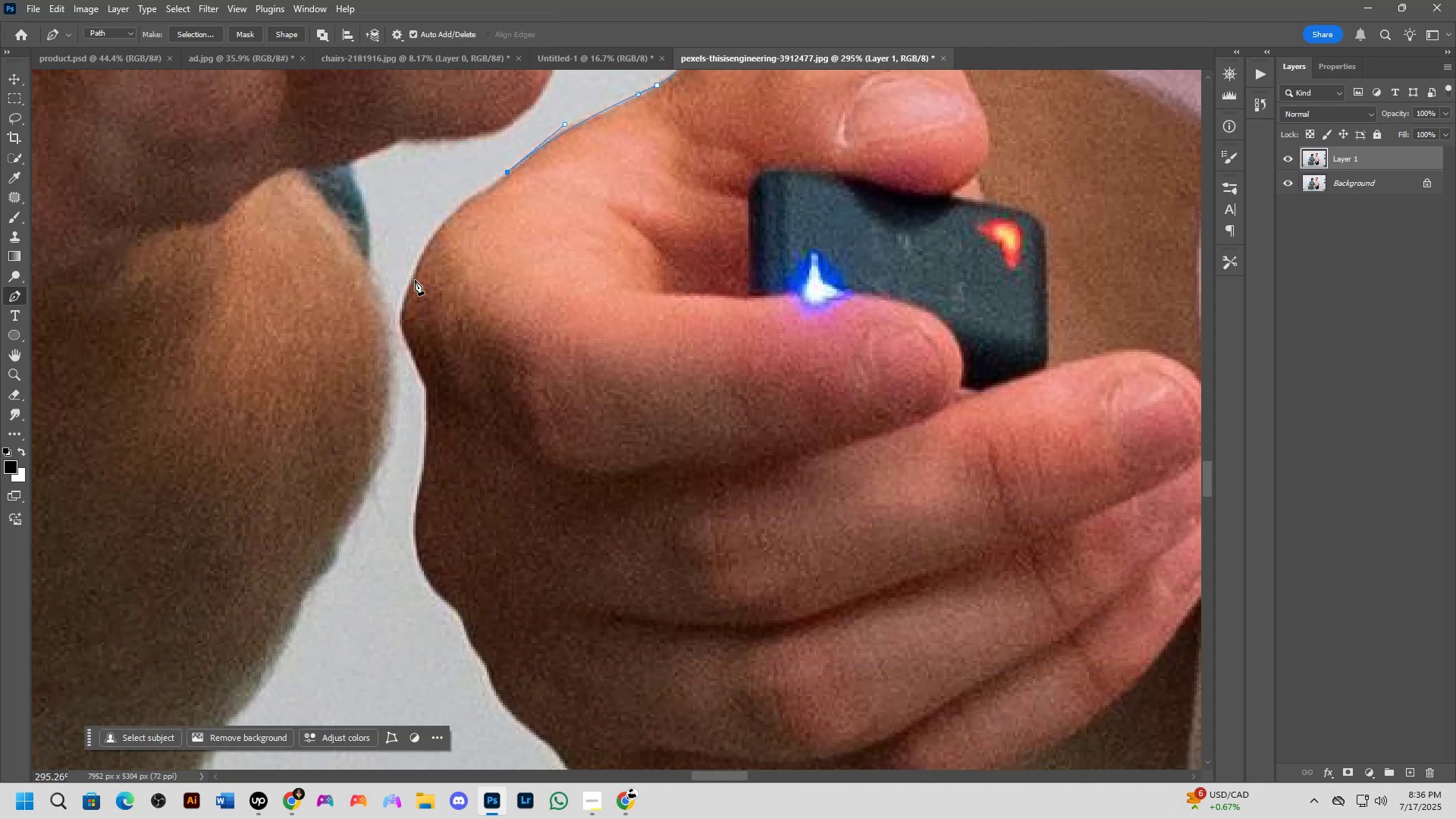 
left_click_drag(start_coordinate=[378, 392], to_coordinate=[489, 246])
 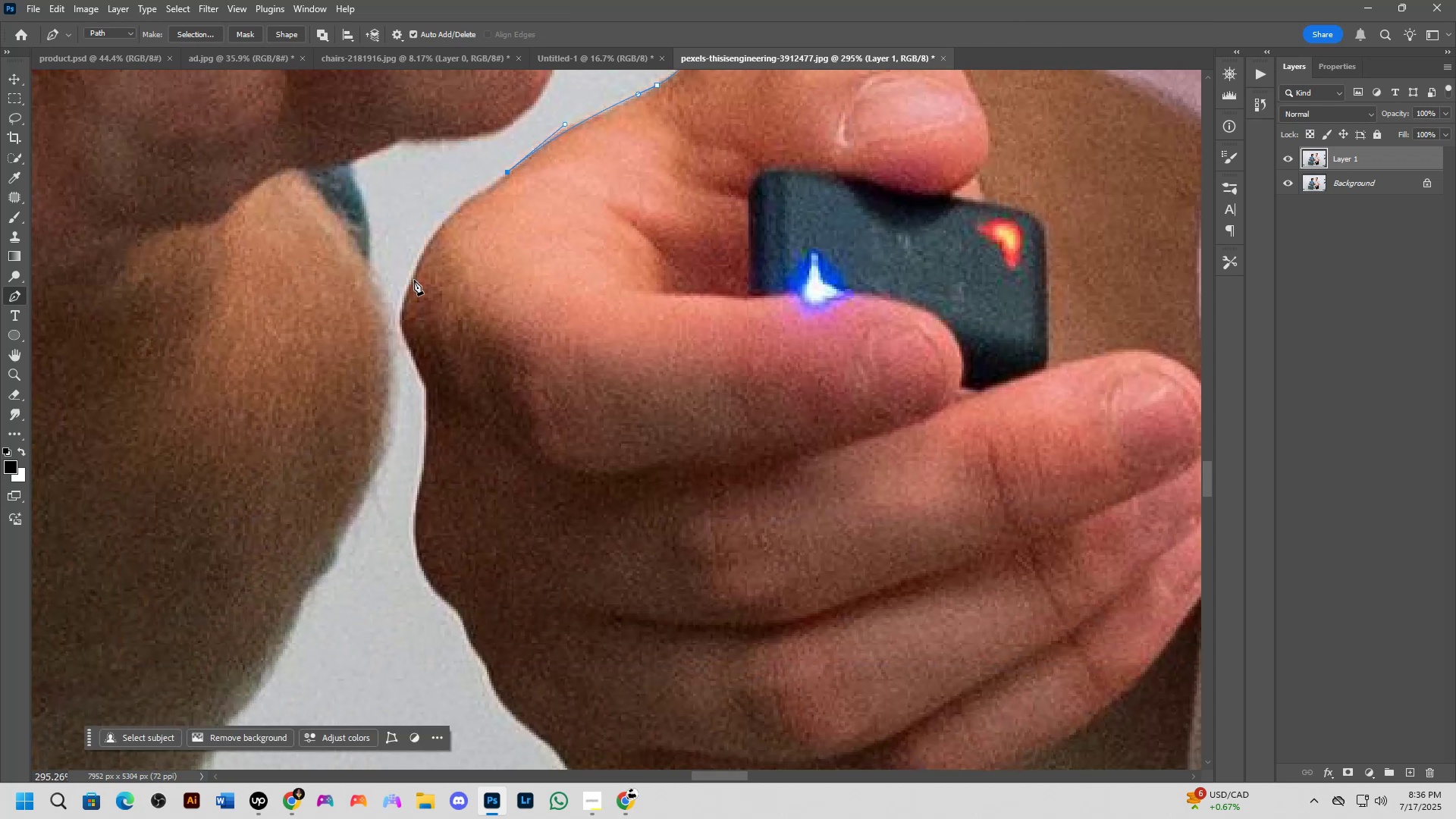 
left_click_drag(start_coordinate=[415, 280], to_coordinate=[403, 342])
 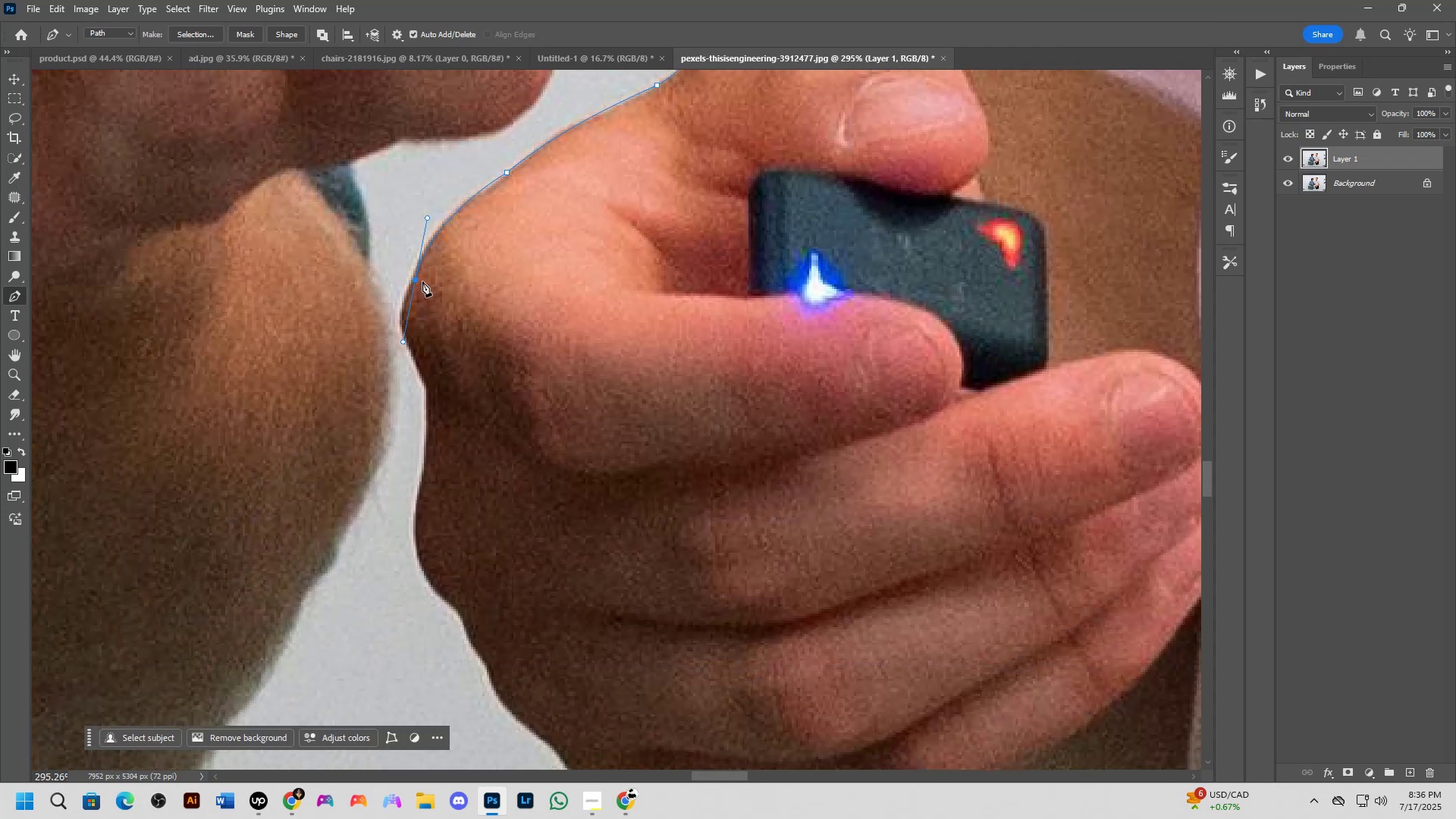 
hold_key(key=AltLeft, duration=0.35)
left_click([418, 279])
 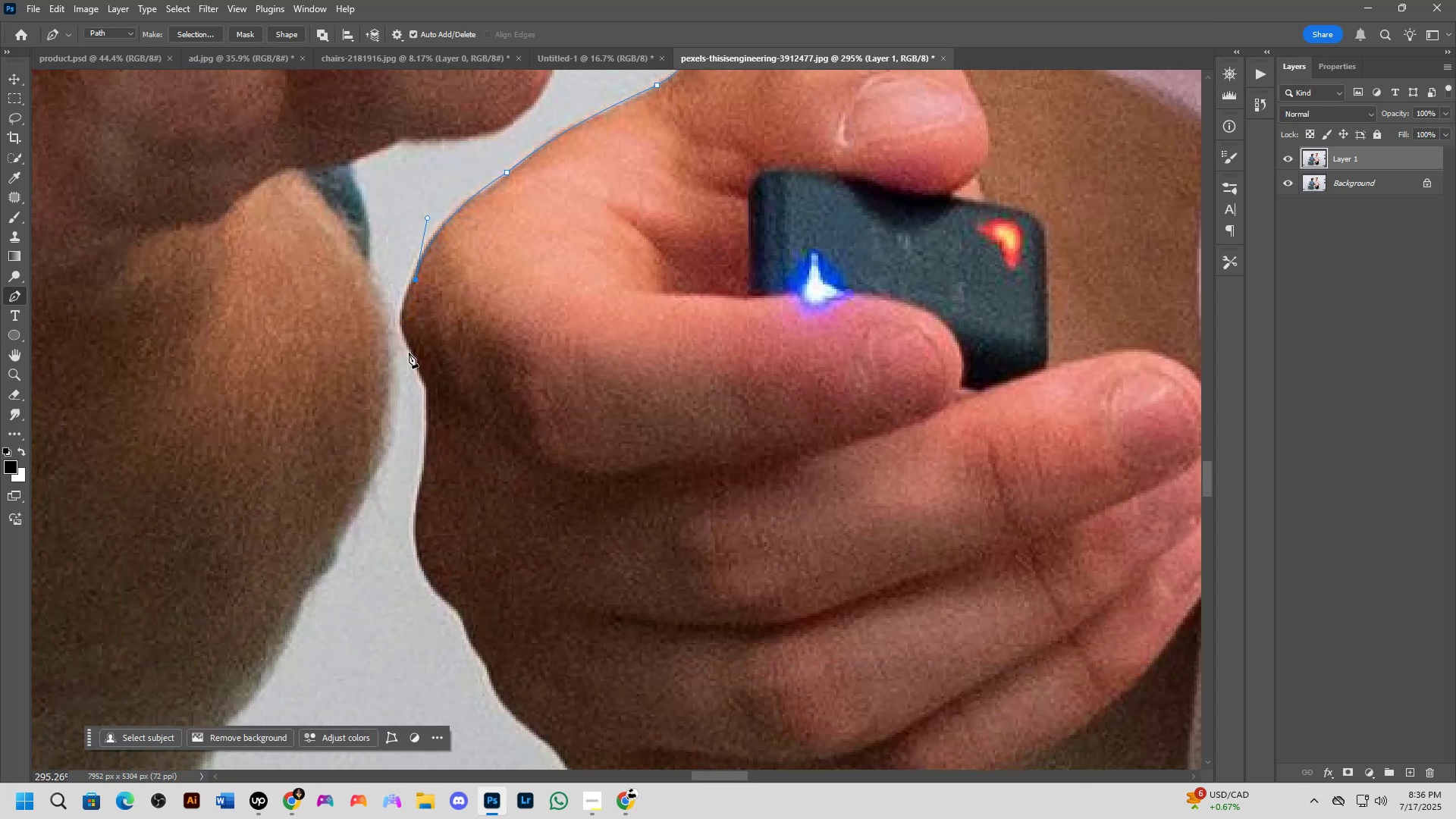 
left_click_drag(start_coordinate=[412, 356], to_coordinate=[434, 405])
 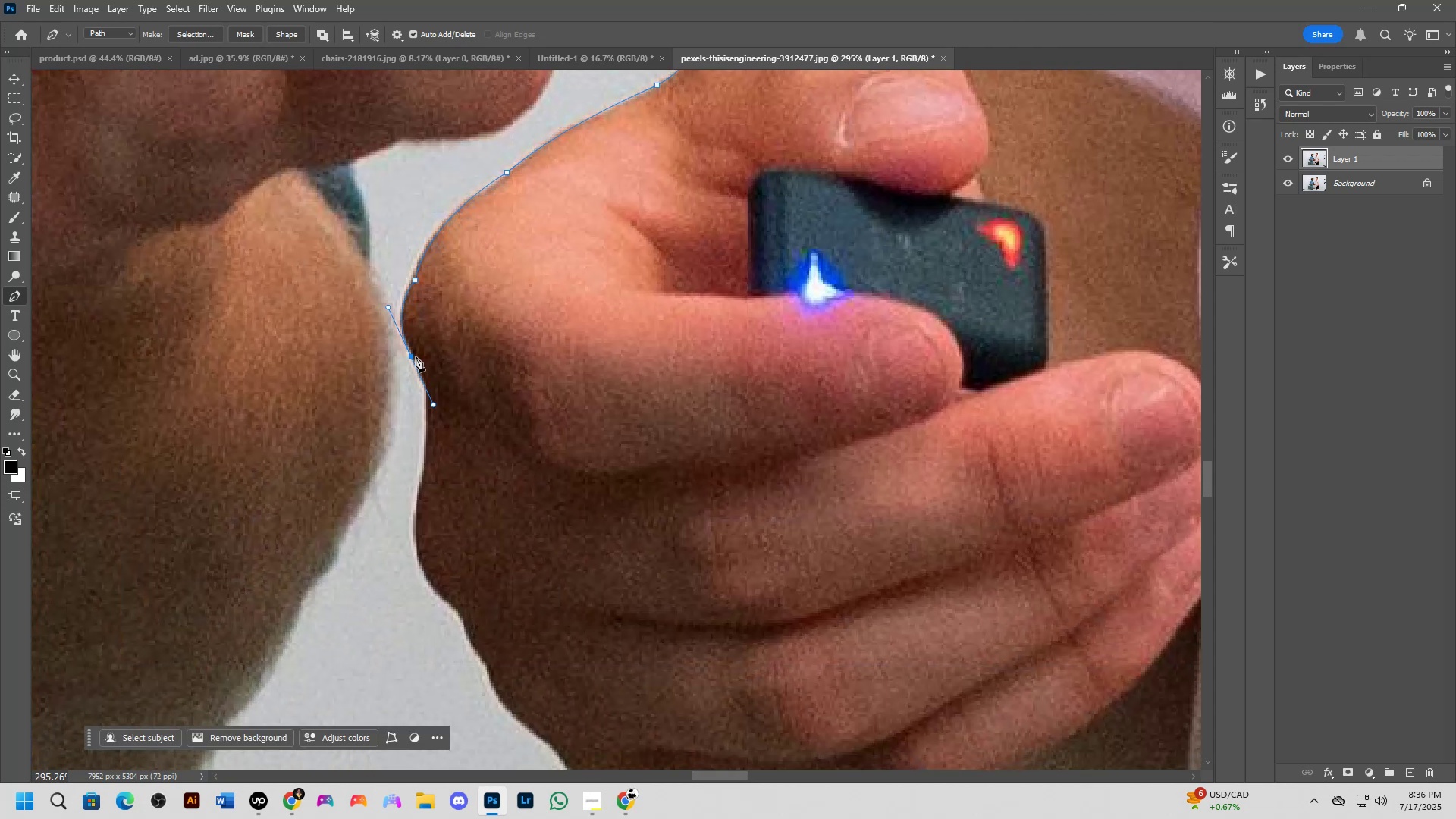 
hold_key(key=AltLeft, duration=0.69)
left_click([410, 357])
 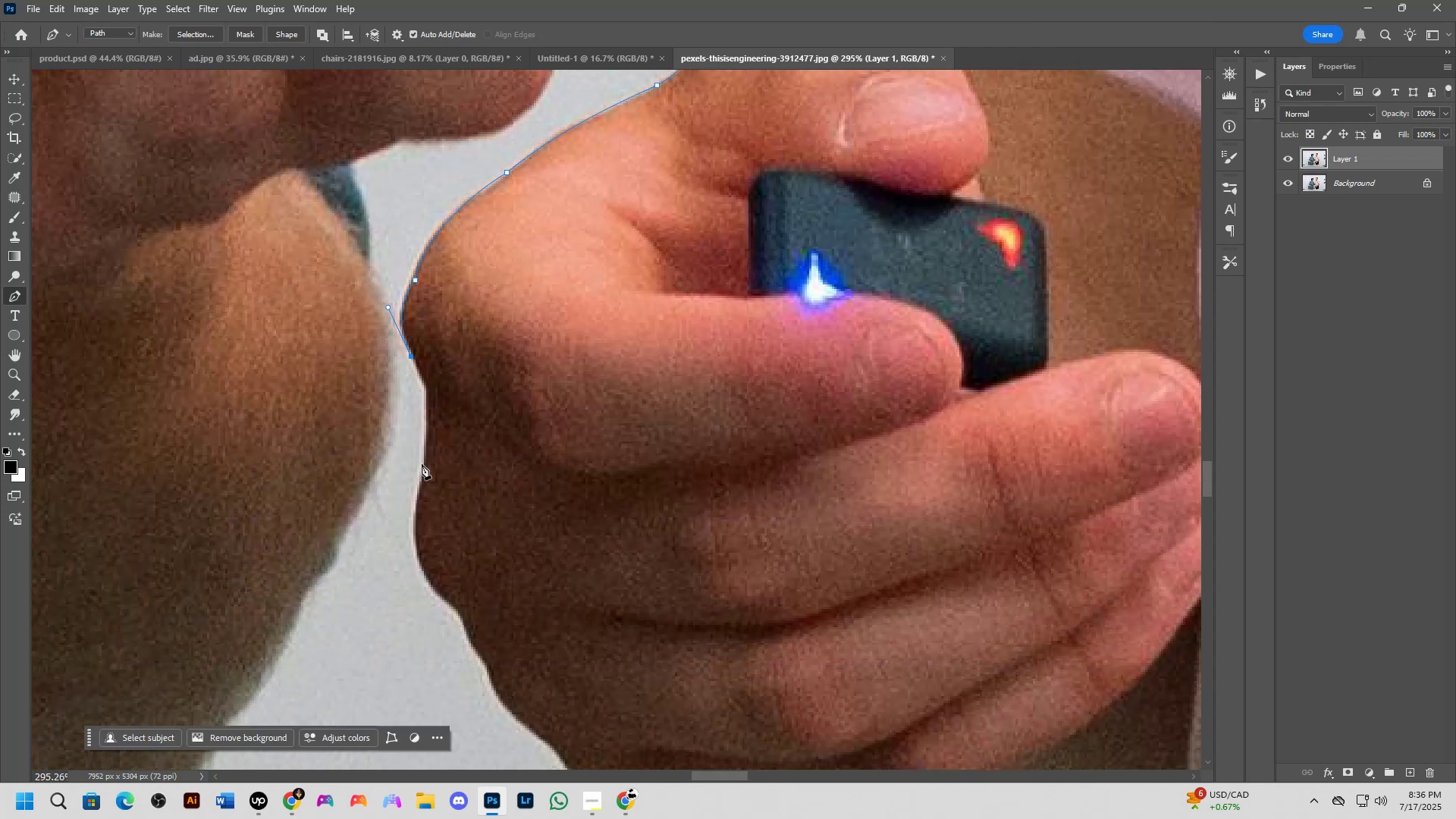 
left_click_drag(start_coordinate=[420, 472], to_coordinate=[406, 566])
 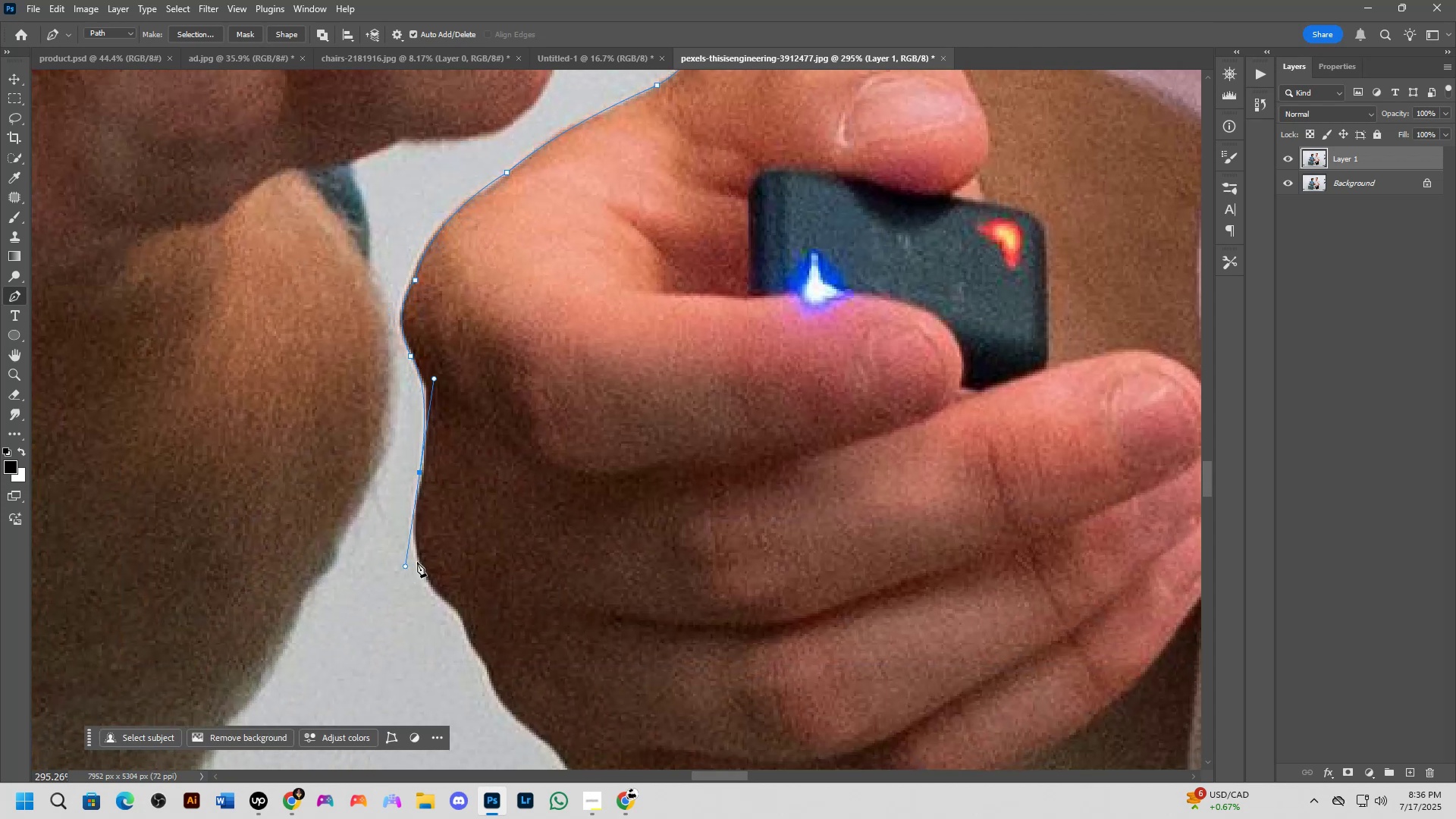 
hold_key(key=Space, duration=0.62)
 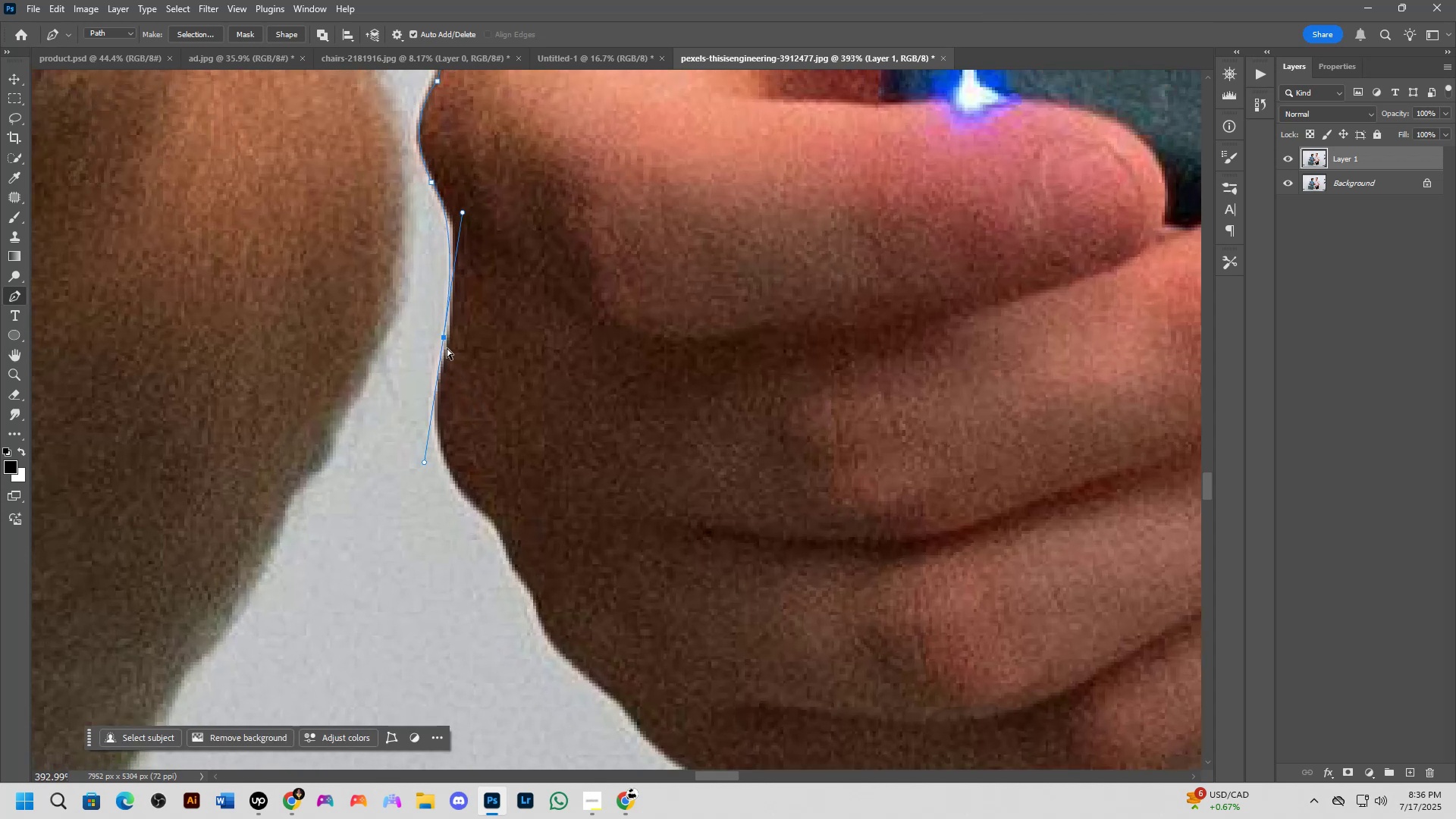 
left_click_drag(start_coordinate=[446, 533], to_coordinate=[472, 405])
 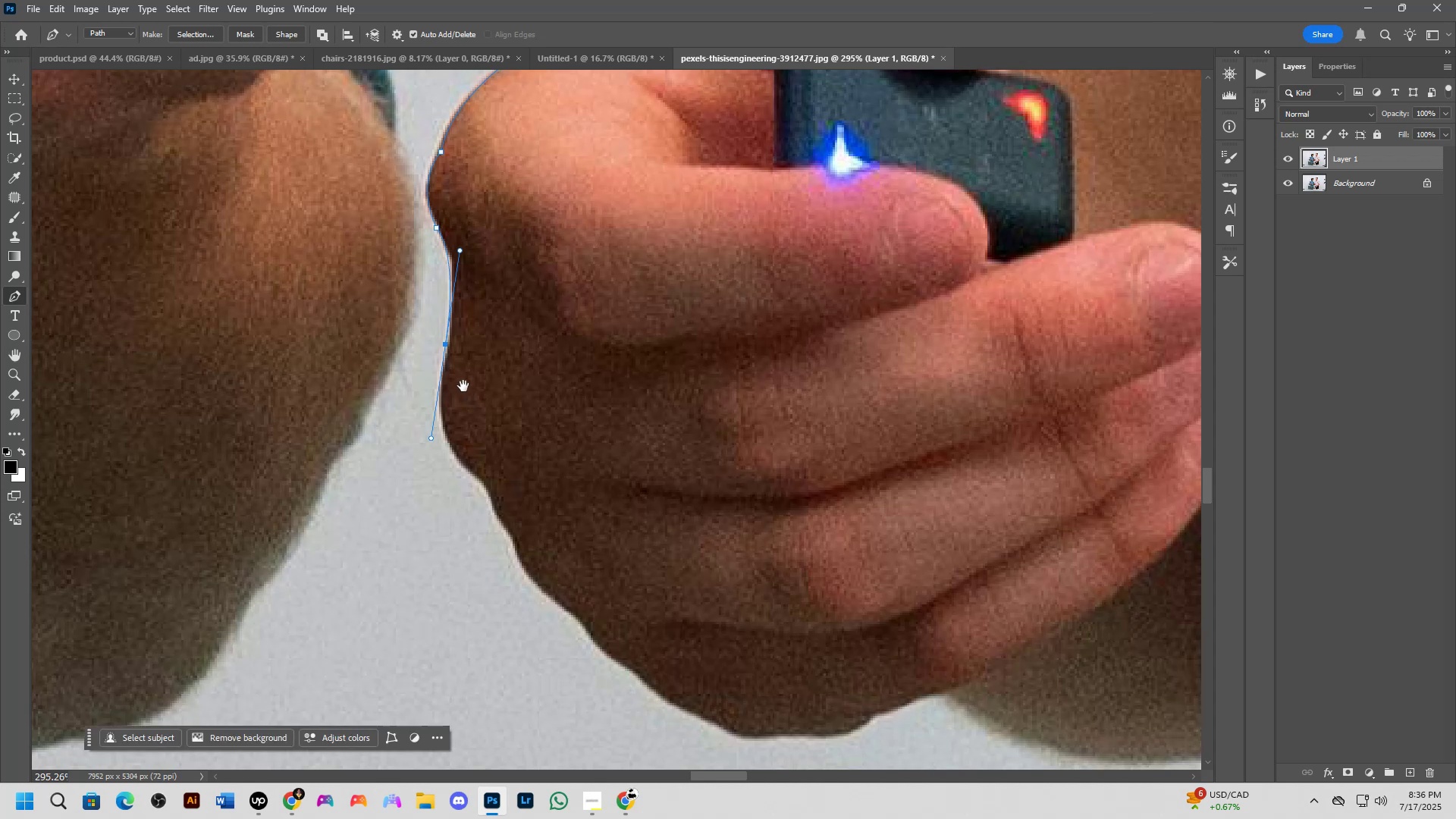 
scroll: coordinate [453, 366], scroll_direction: up, amount: 3.0
 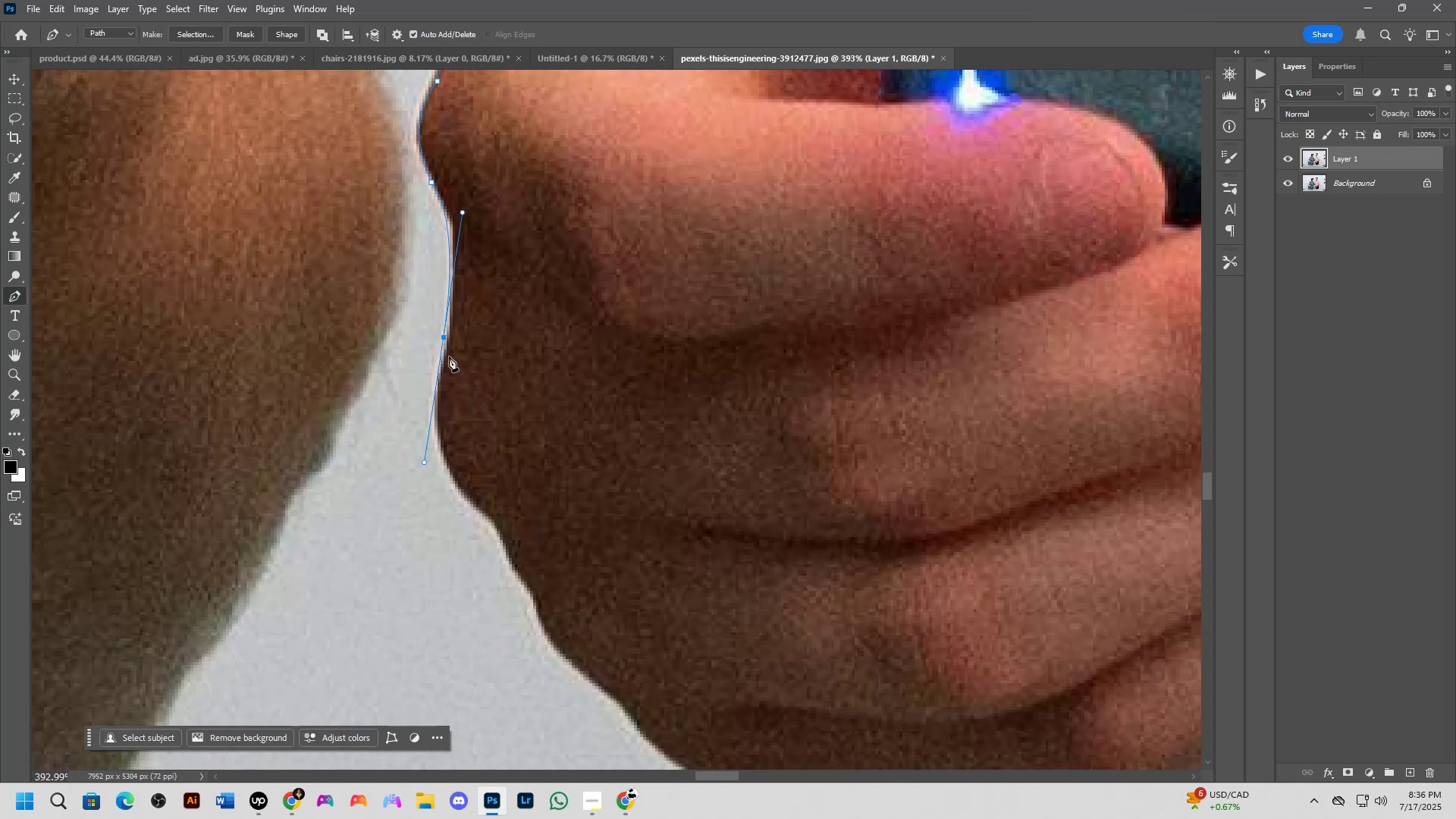 
hold_key(key=ControlLeft, duration=1.43)
left_click_drag(start_coordinate=[445, 338], to_coordinate=[448, 344])
 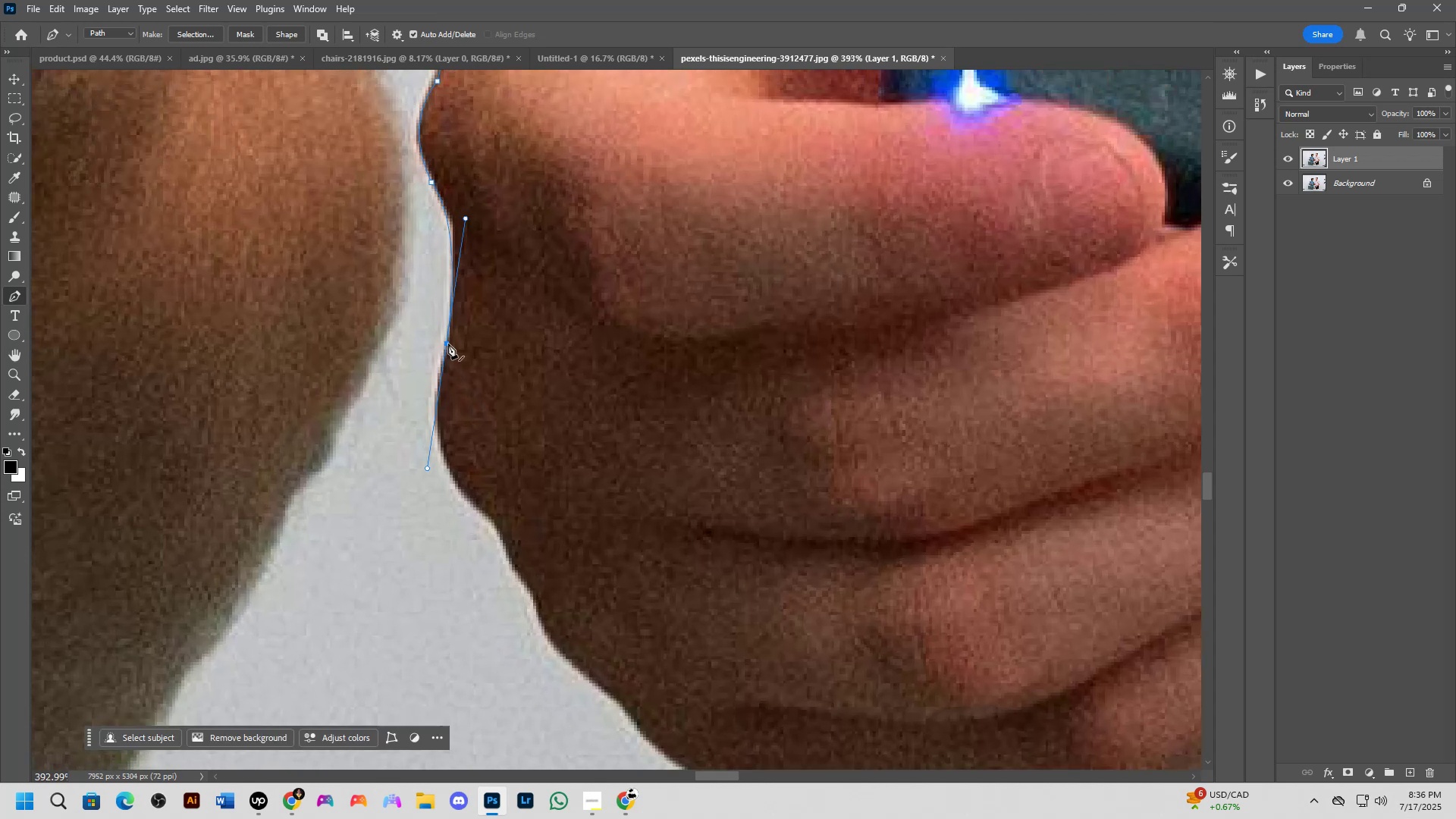 
key(Alt+AltLeft)
 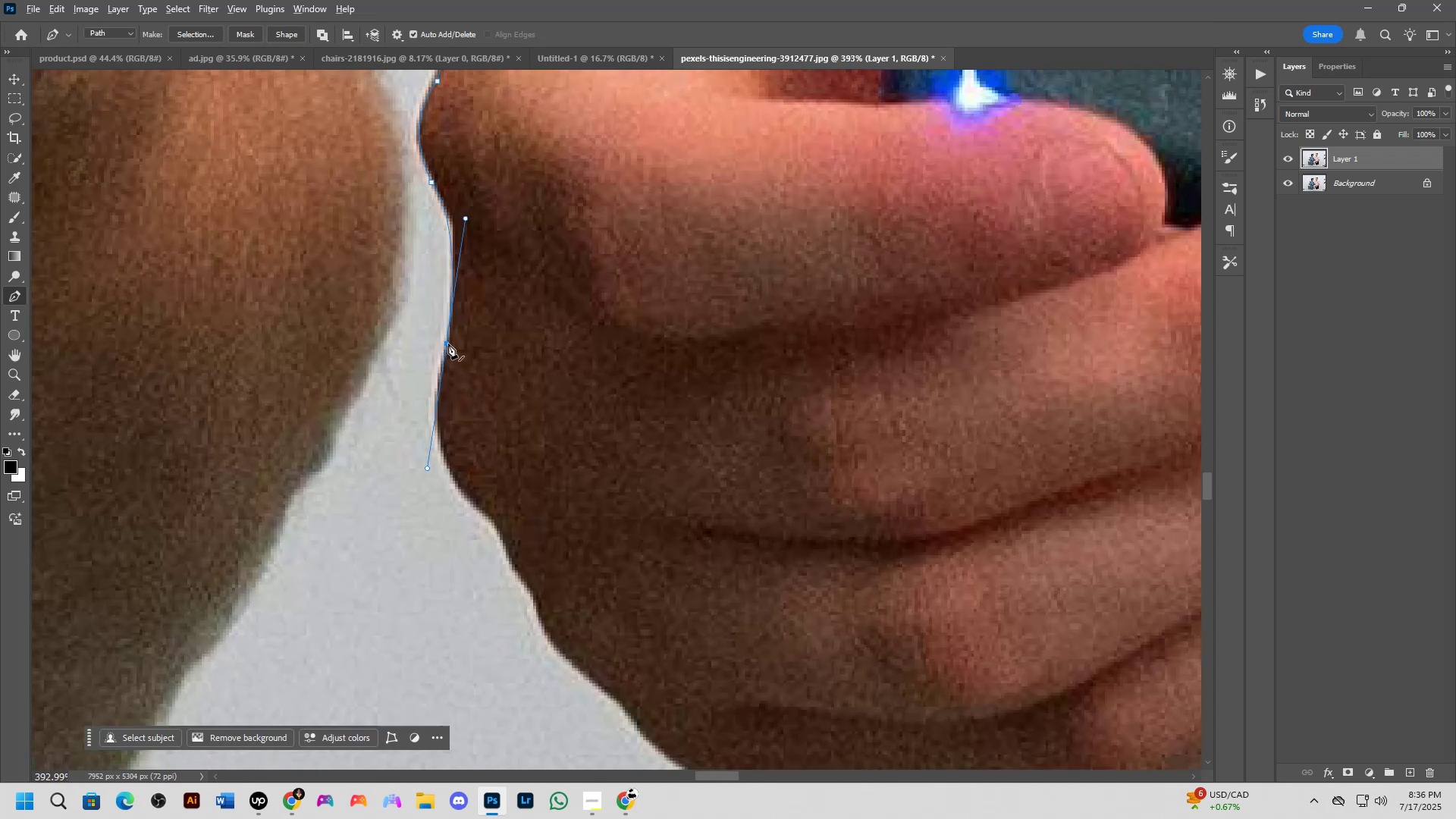 
left_click([448, 344])
 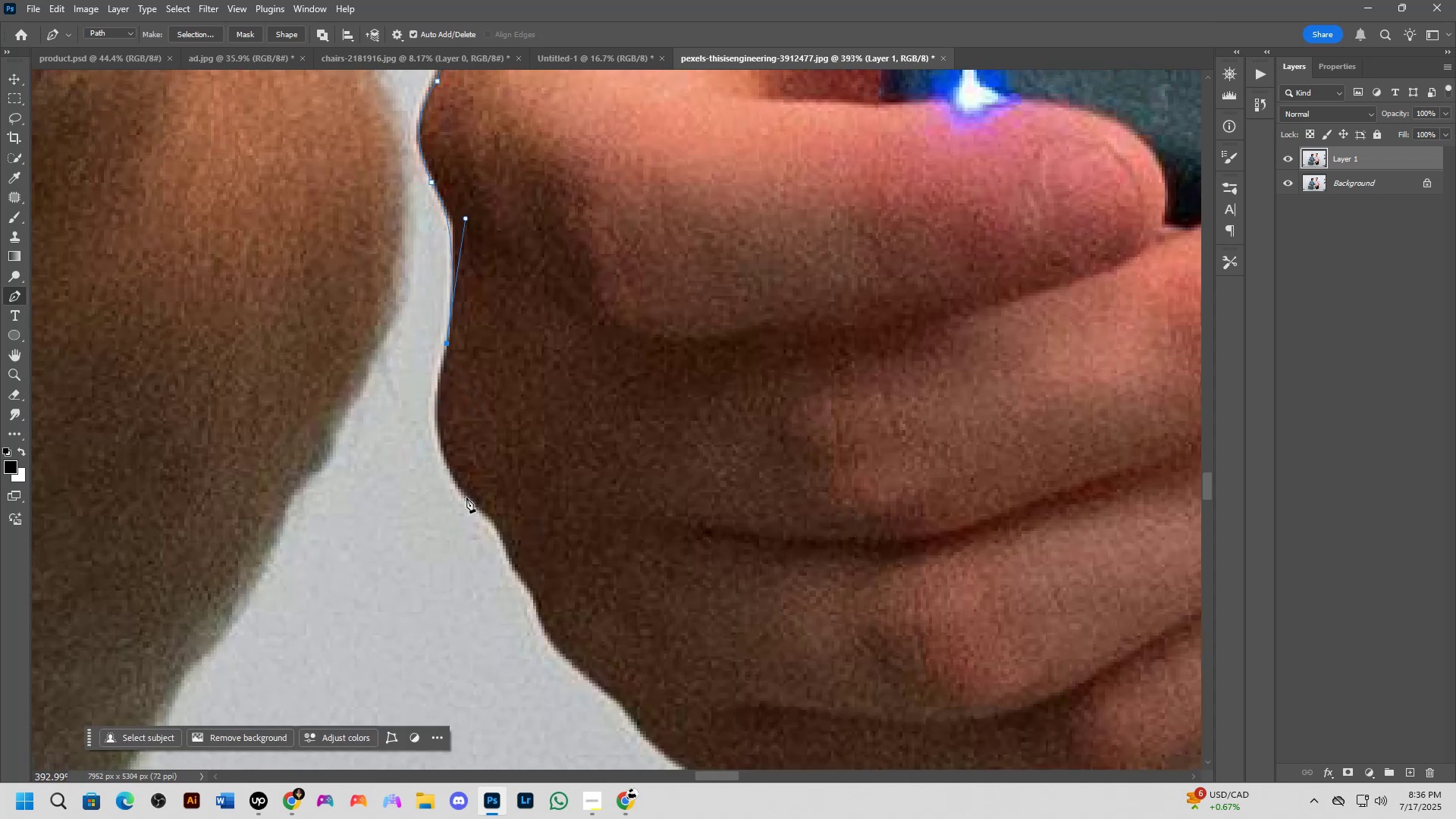 
left_click_drag(start_coordinate=[468, 497], to_coordinate=[523, 562])
 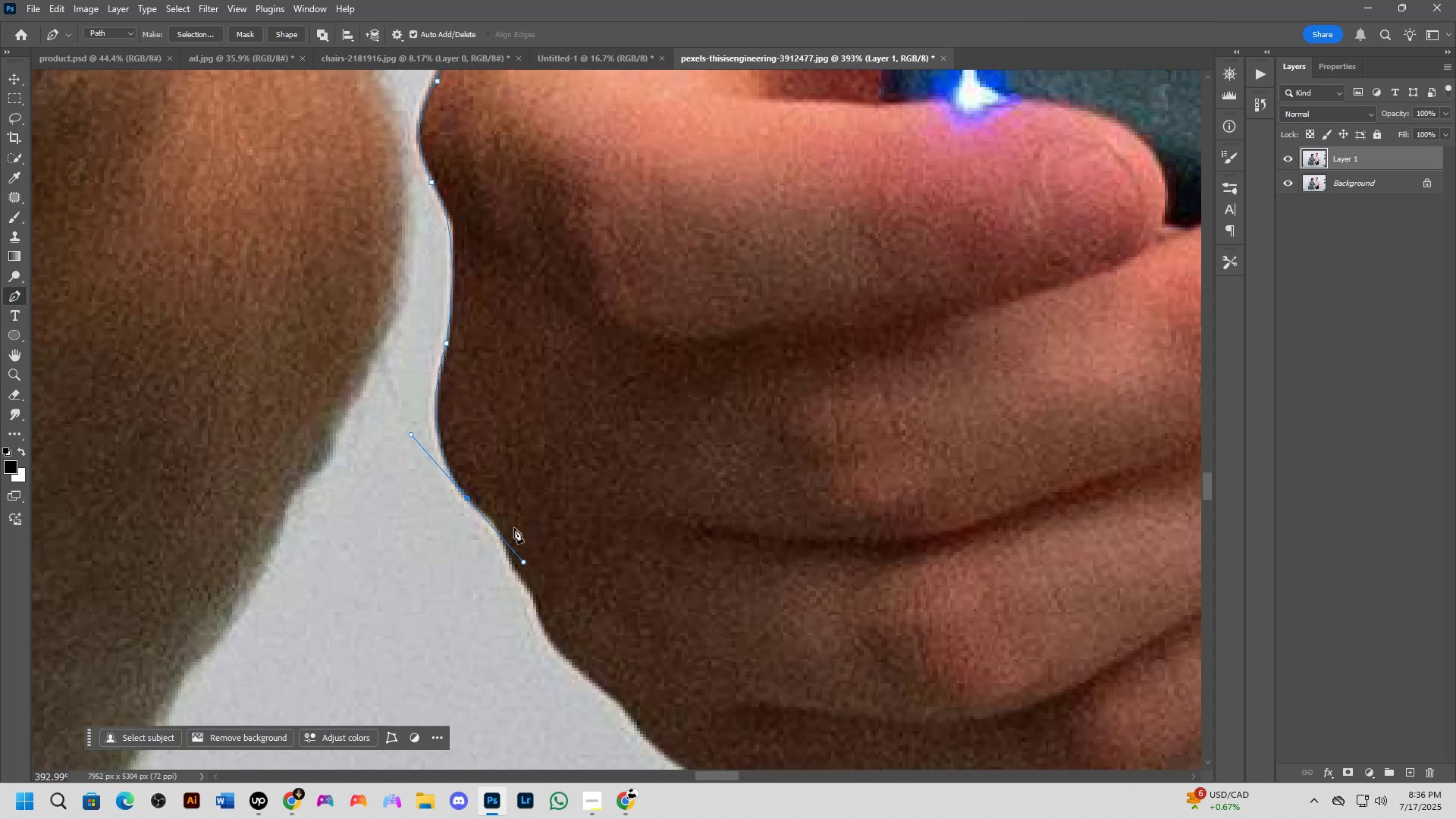 
scroll: coordinate [472, 505], scroll_direction: up, amount: 2.0
 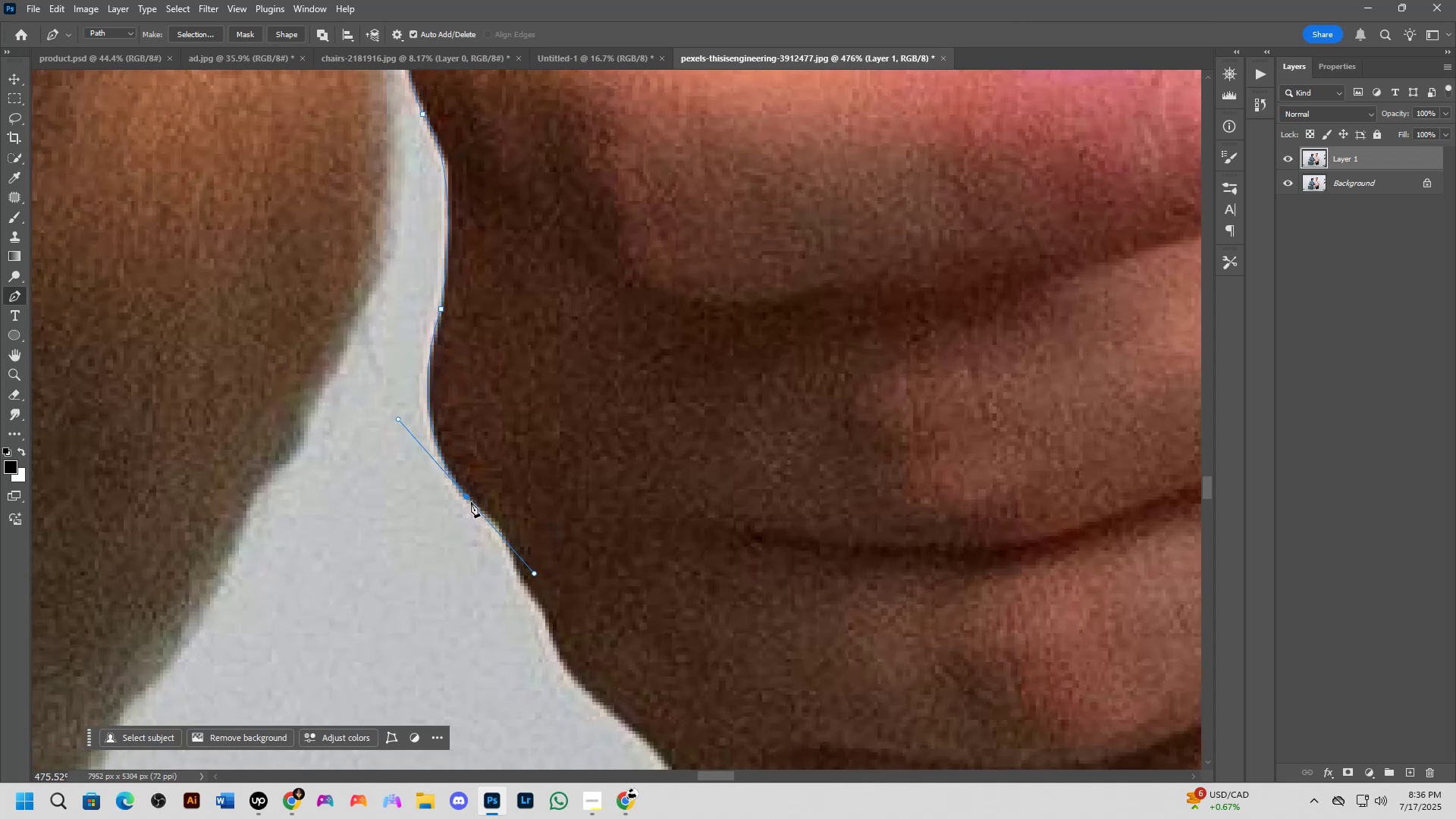 
hold_key(key=AltLeft, duration=0.5)
left_click([468, 498])
 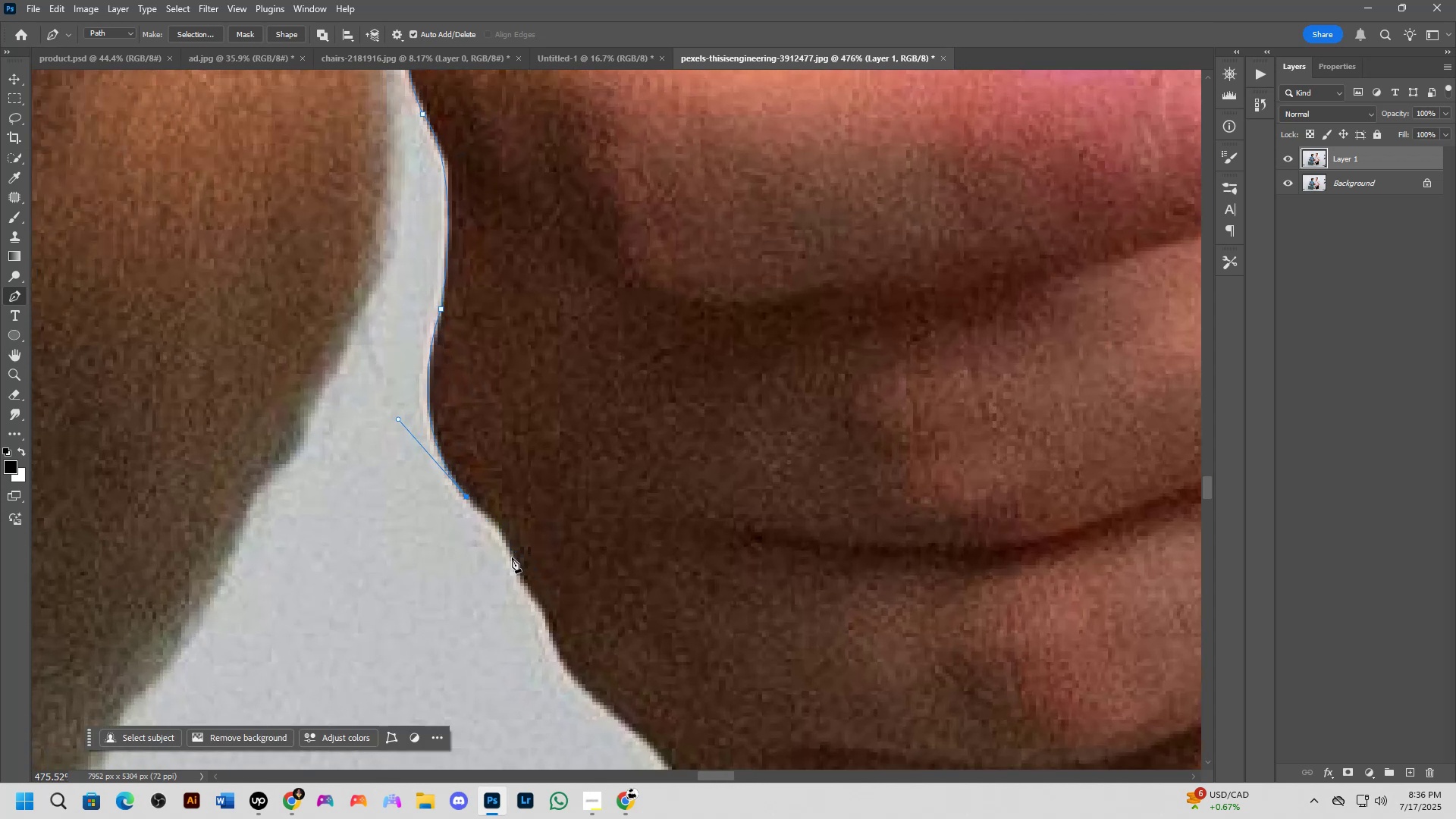 
left_click_drag(start_coordinate=[513, 557], to_coordinate=[517, 584])
 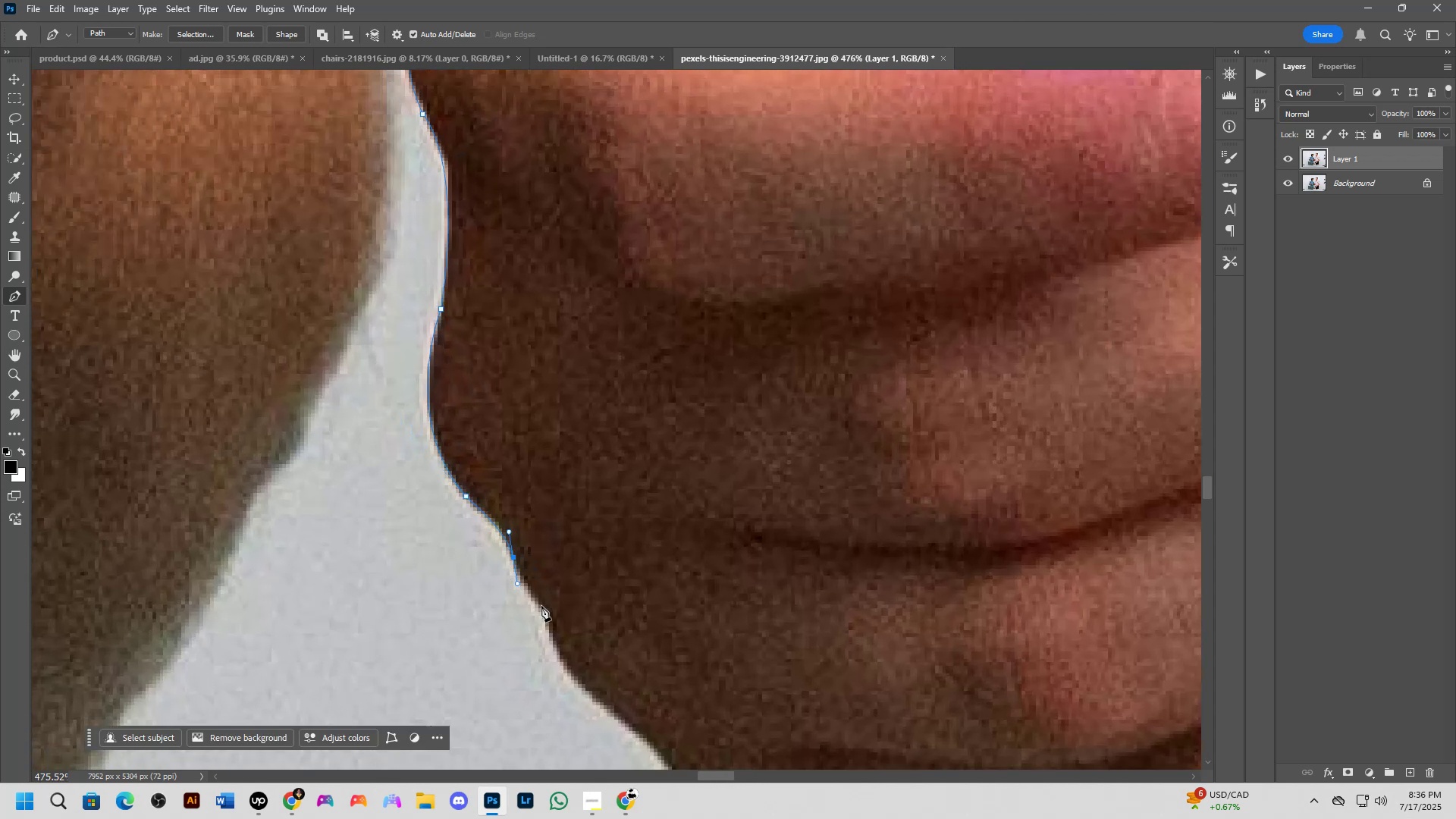 
left_click_drag(start_coordinate=[541, 607], to_coordinate=[551, 627])
 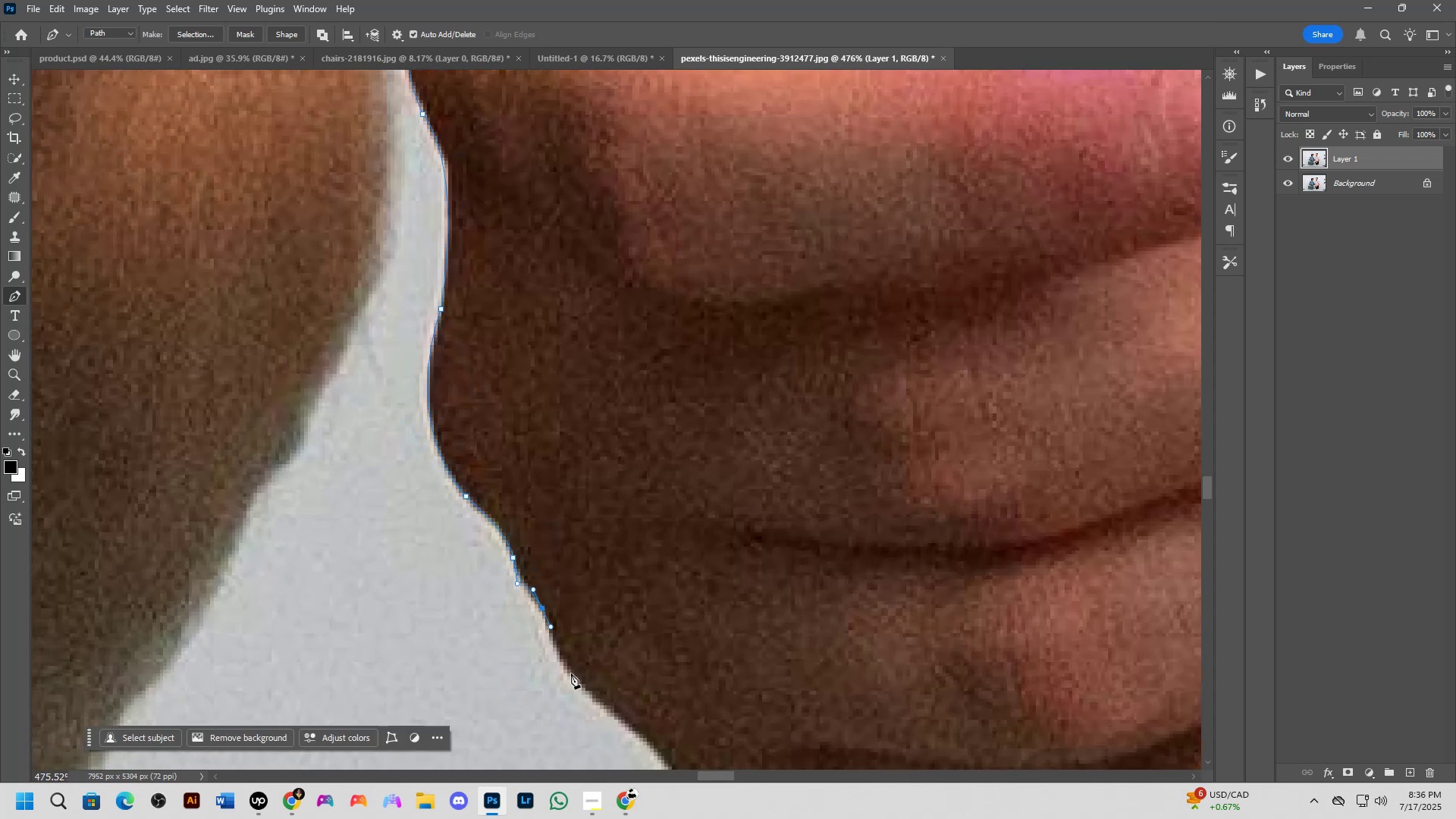 
left_click_drag(start_coordinate=[578, 684], to_coordinate=[595, 704])
 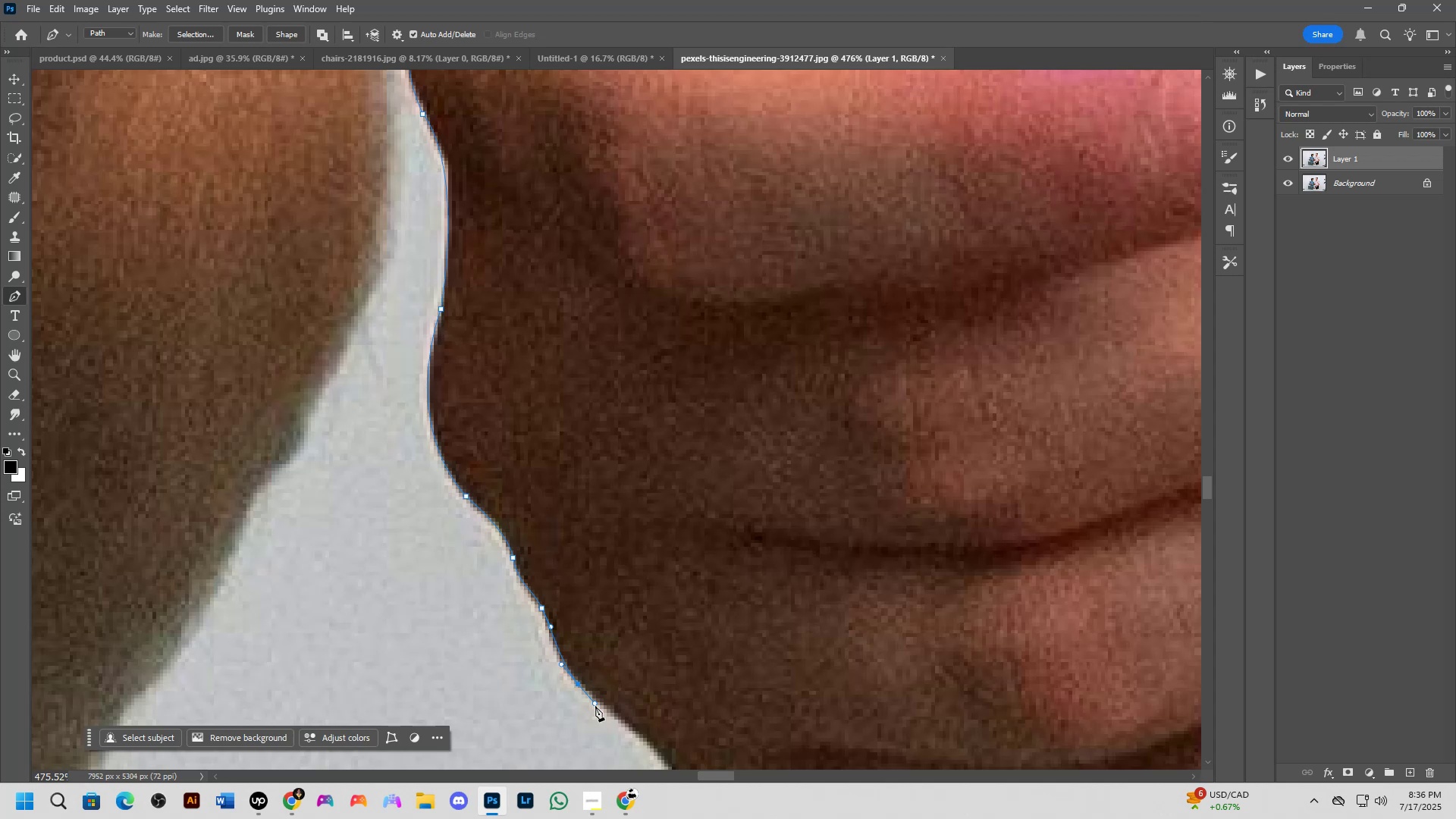 
hold_key(key=Space, duration=0.64)
 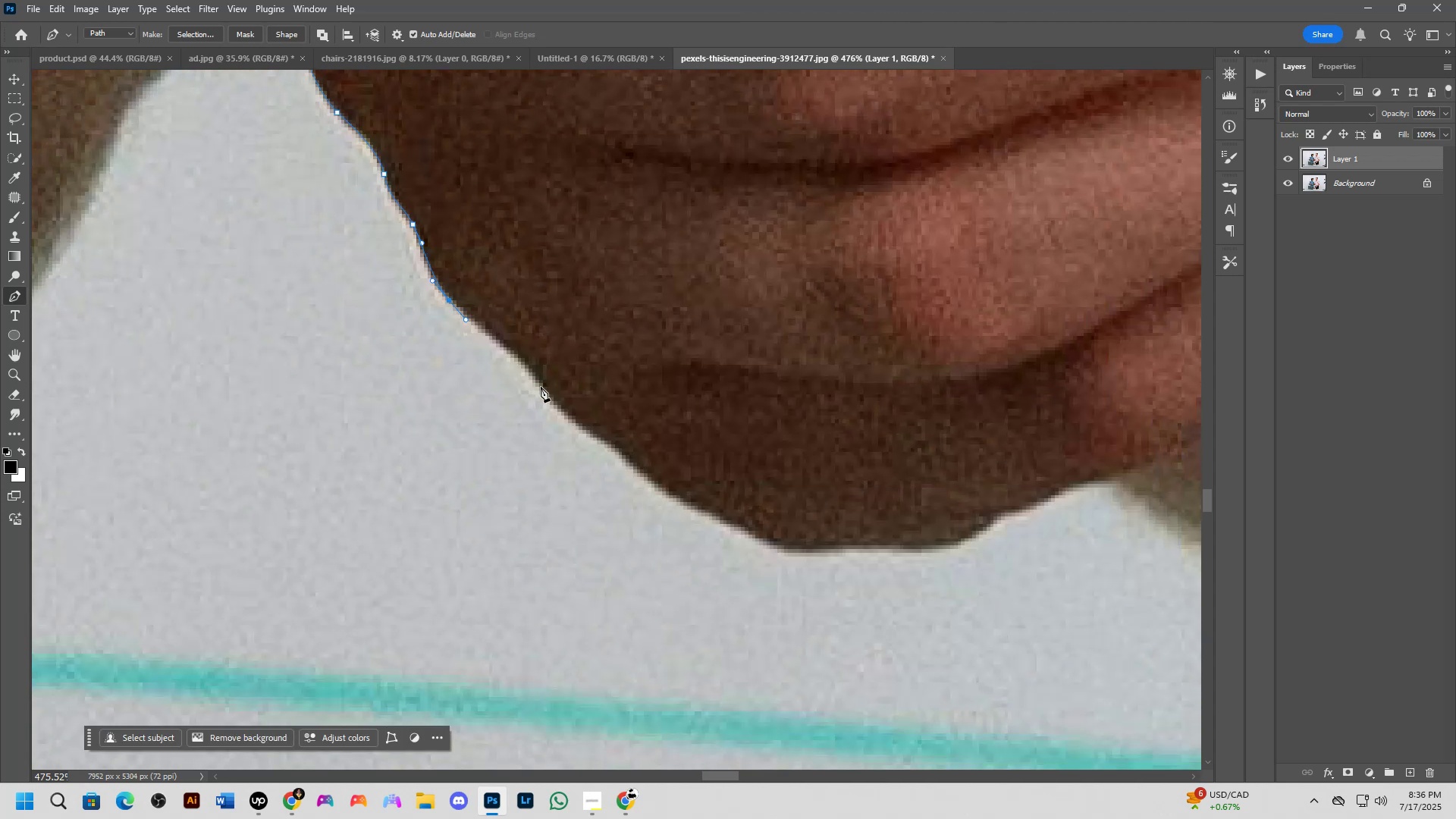 
left_click_drag(start_coordinate=[674, 704], to_coordinate=[545, 320])
 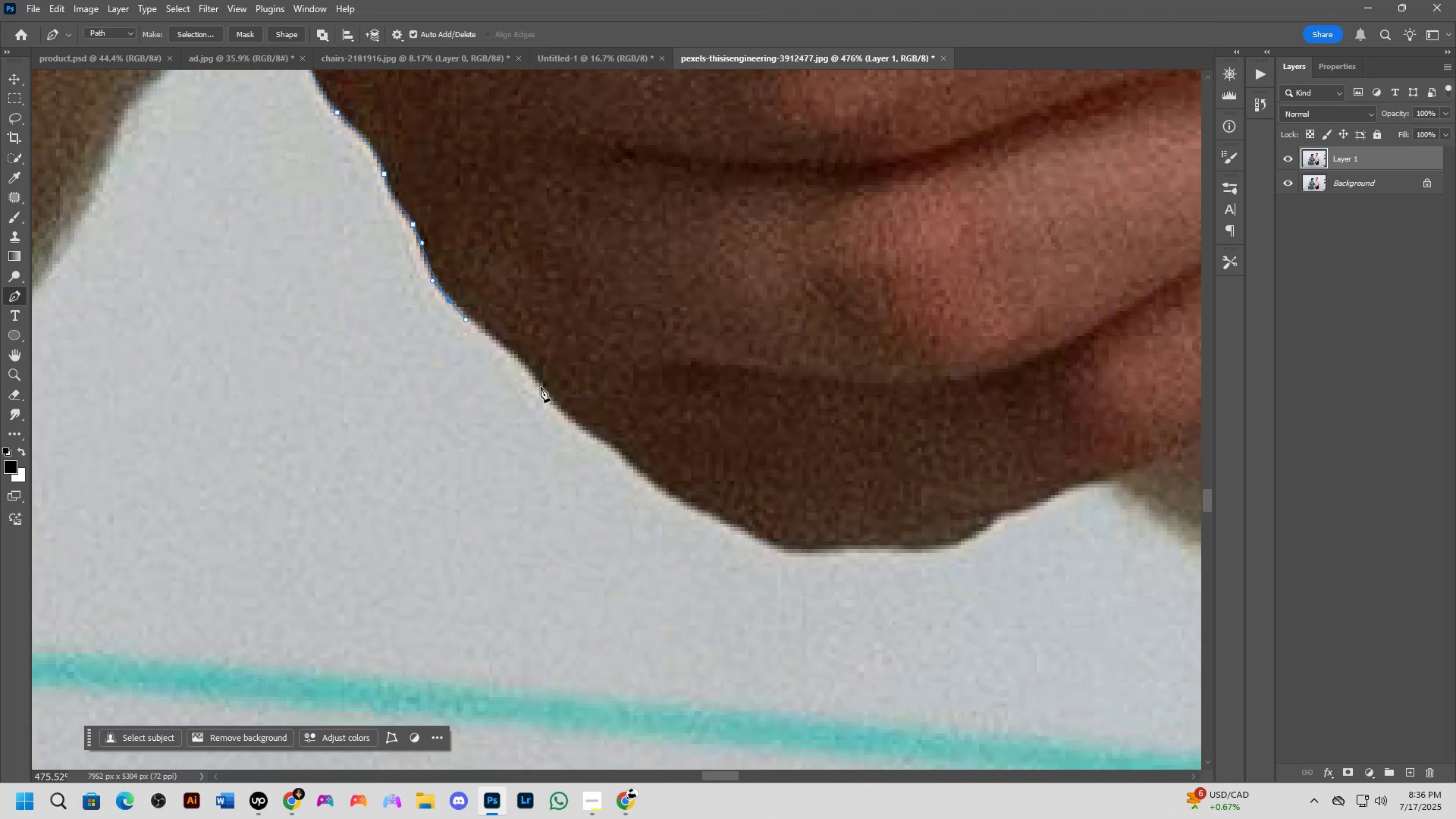 
left_click_drag(start_coordinate=[543, 388], to_coordinate=[566, 422])
 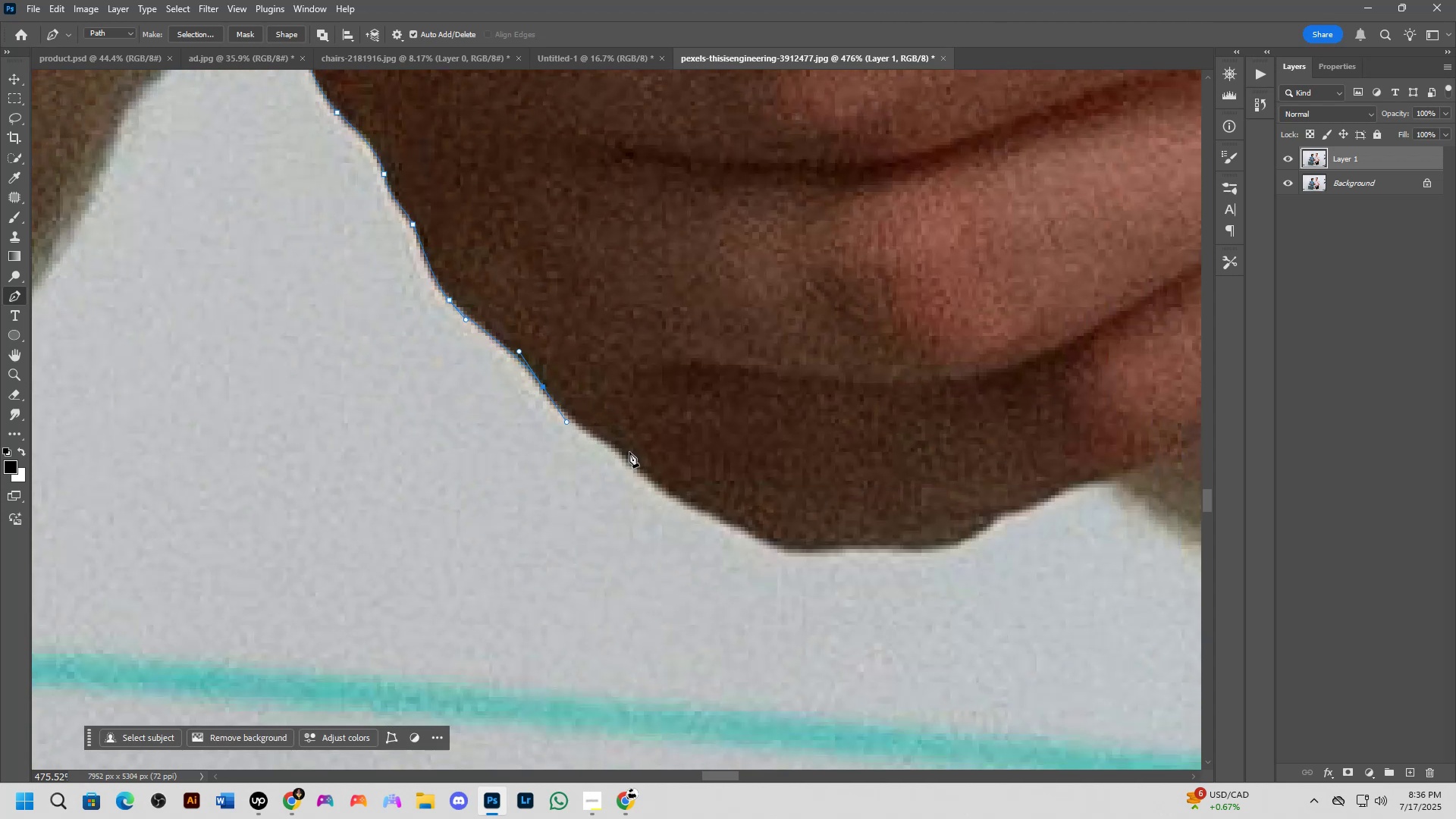 
left_click_drag(start_coordinate=[636, 464], to_coordinate=[659, 487])
 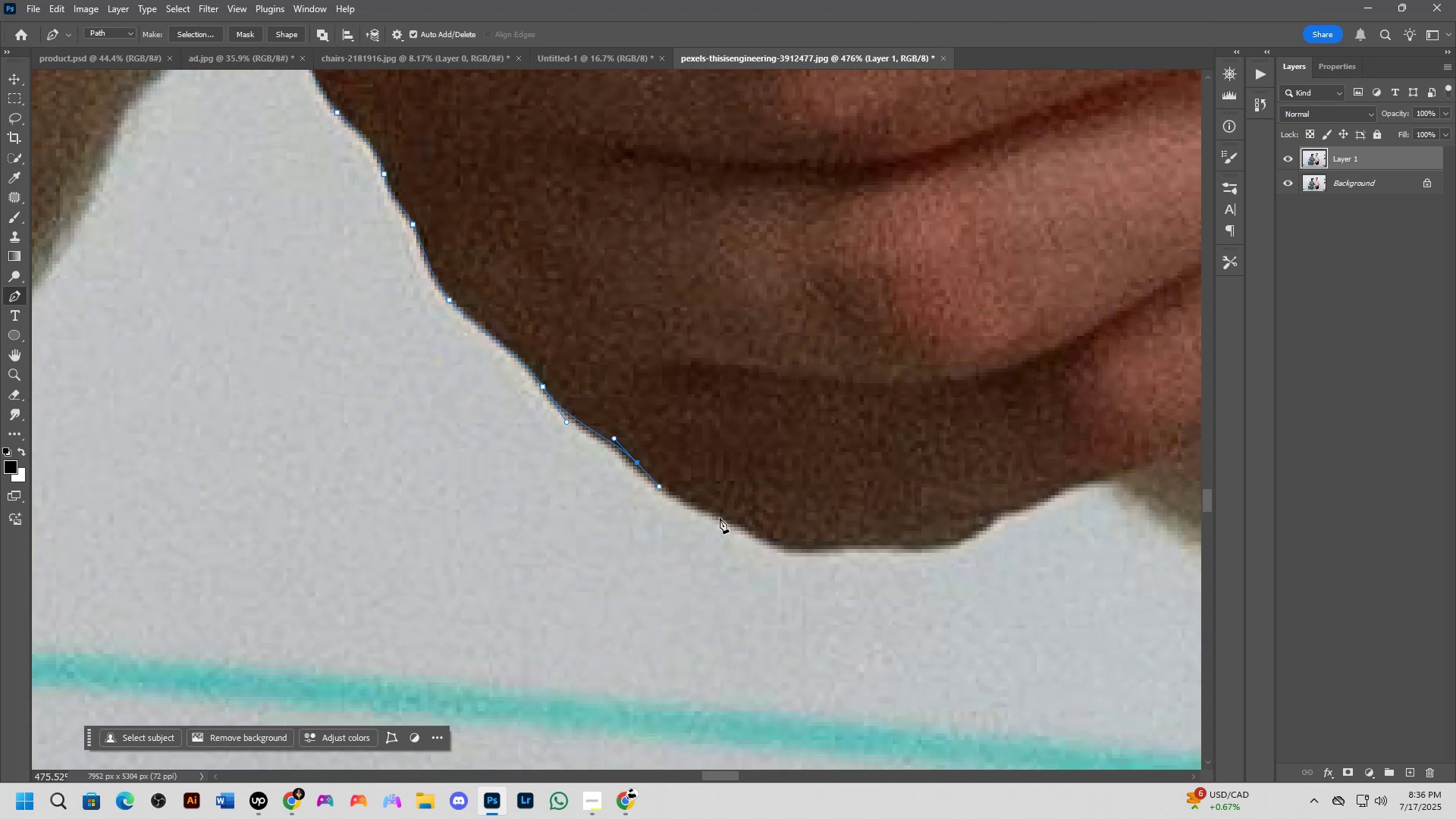 
left_click_drag(start_coordinate=[726, 519], to_coordinate=[738, 530])
 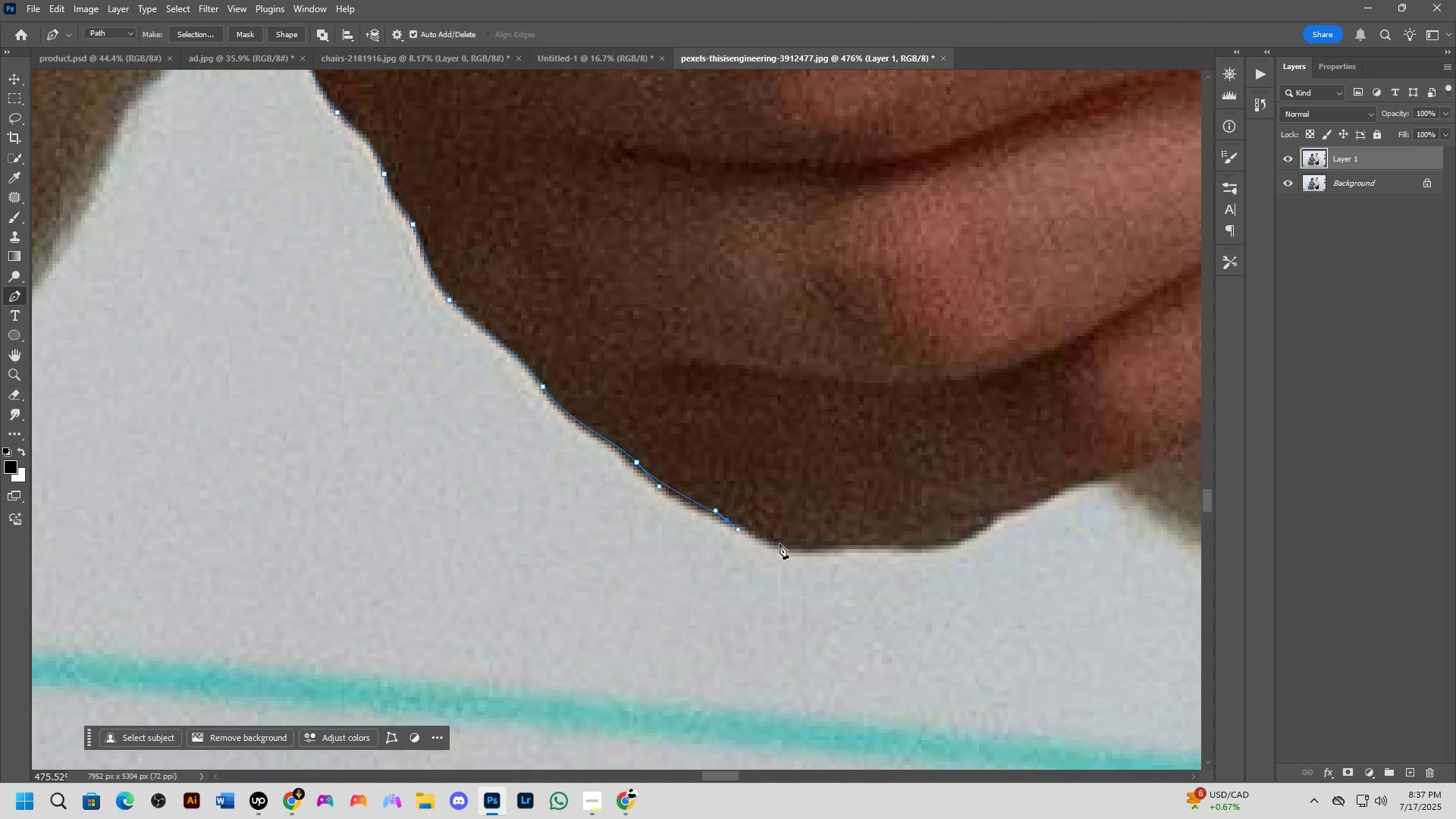 
left_click_drag(start_coordinate=[782, 544], to_coordinate=[793, 546])
 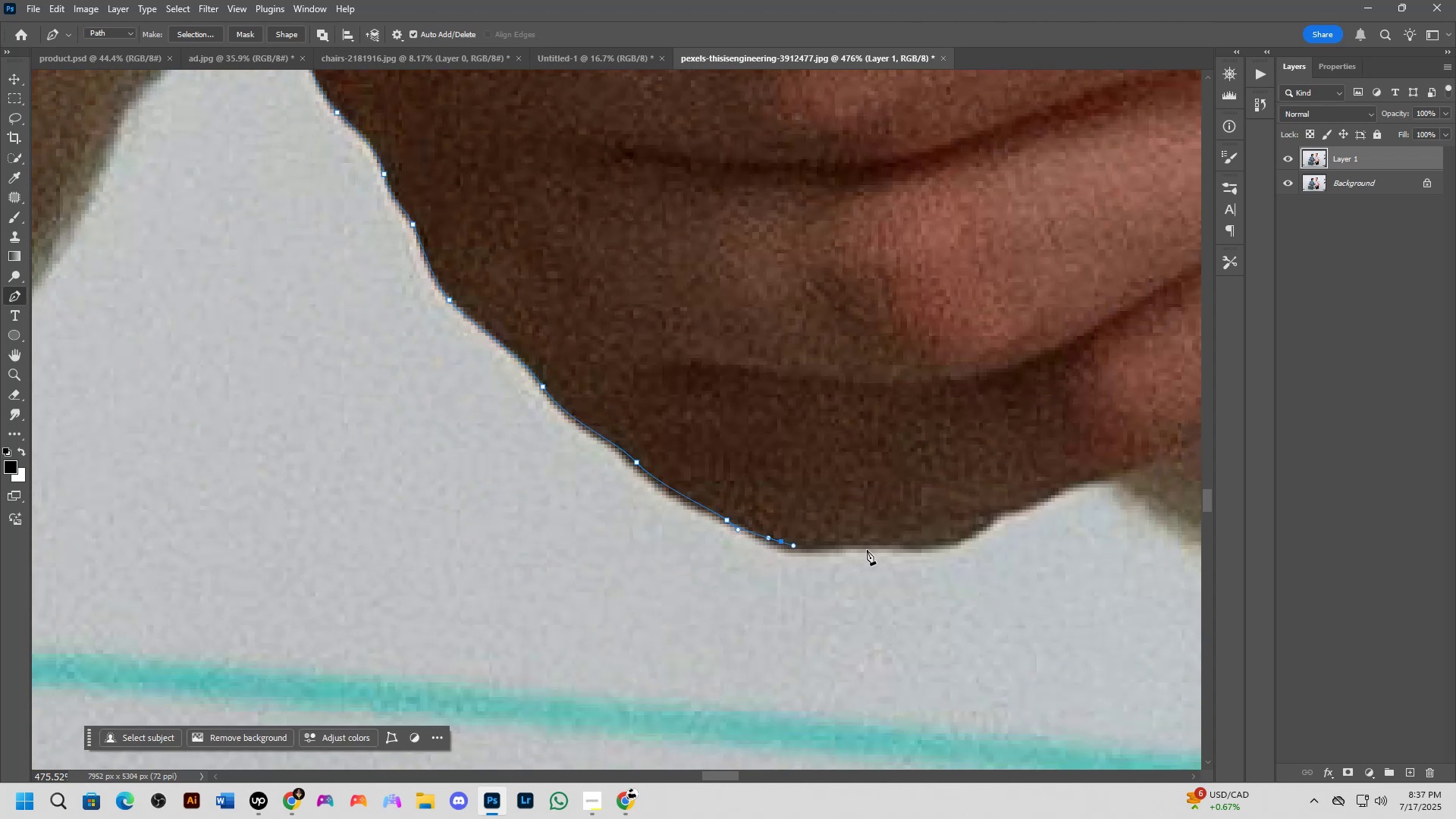 
left_click_drag(start_coordinate=[879, 544], to_coordinate=[899, 545])
 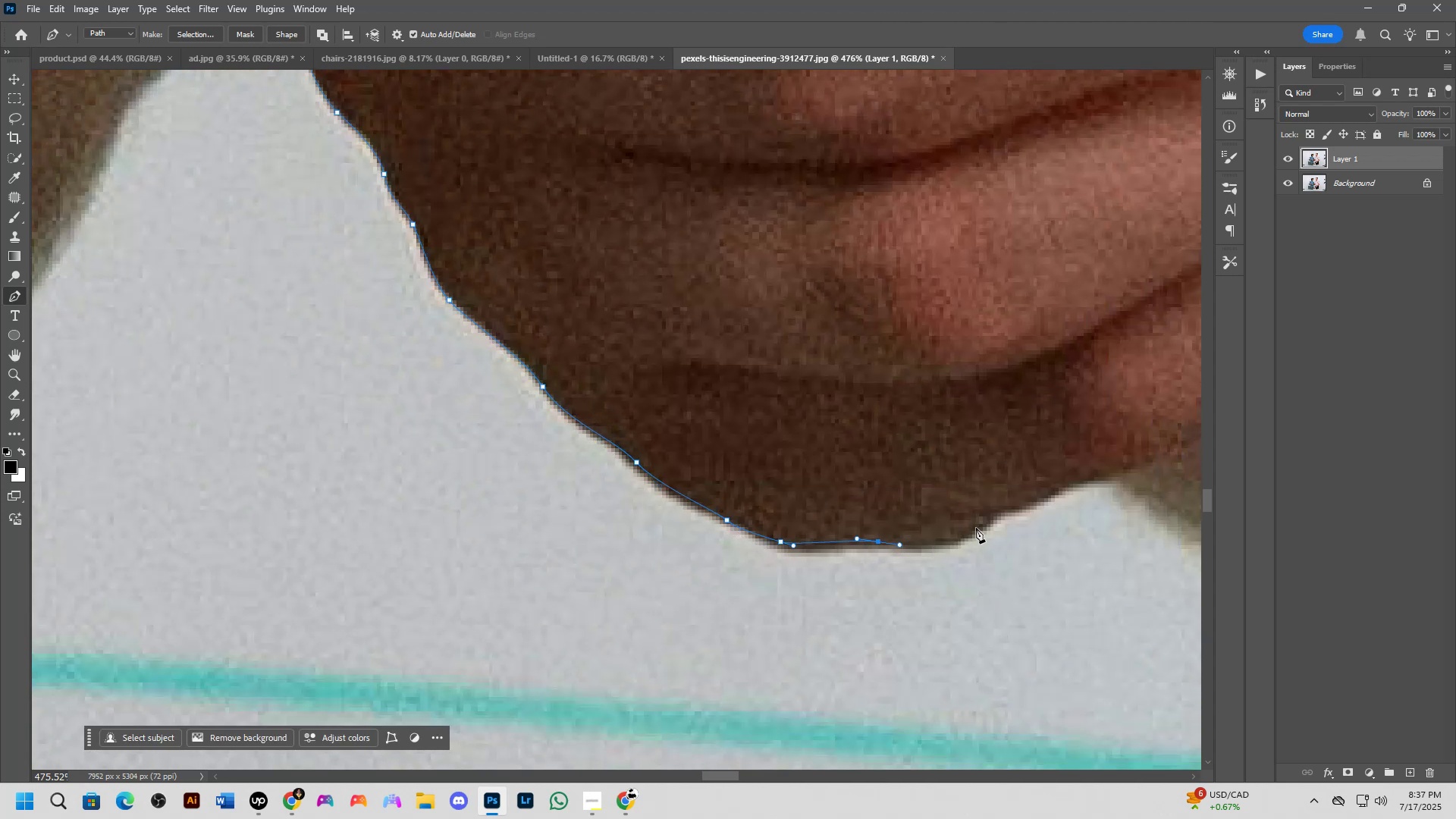 
left_click_drag(start_coordinate=[997, 518], to_coordinate=[1037, 482])
 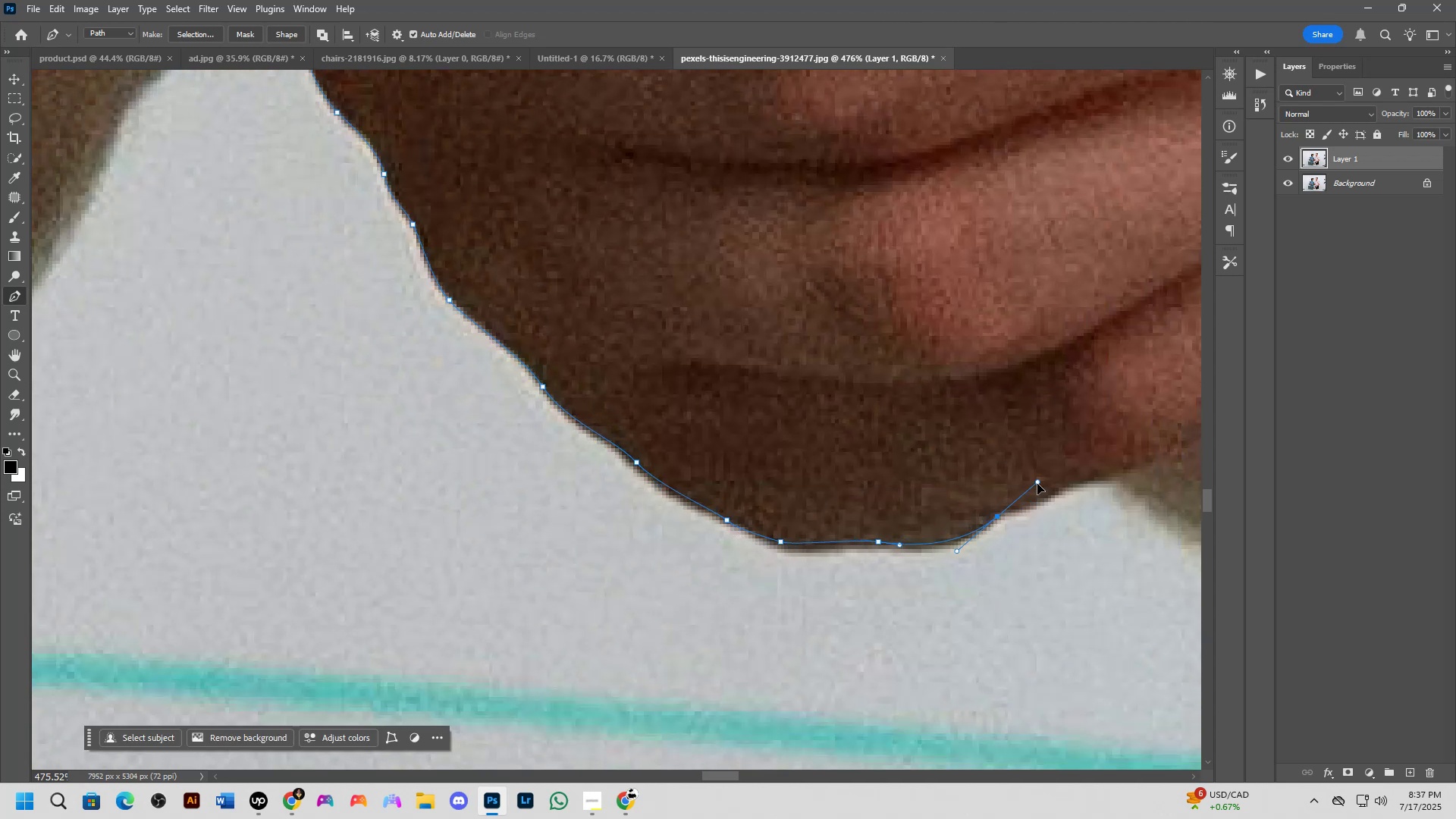 
hold_key(key=Space, duration=0.63)
 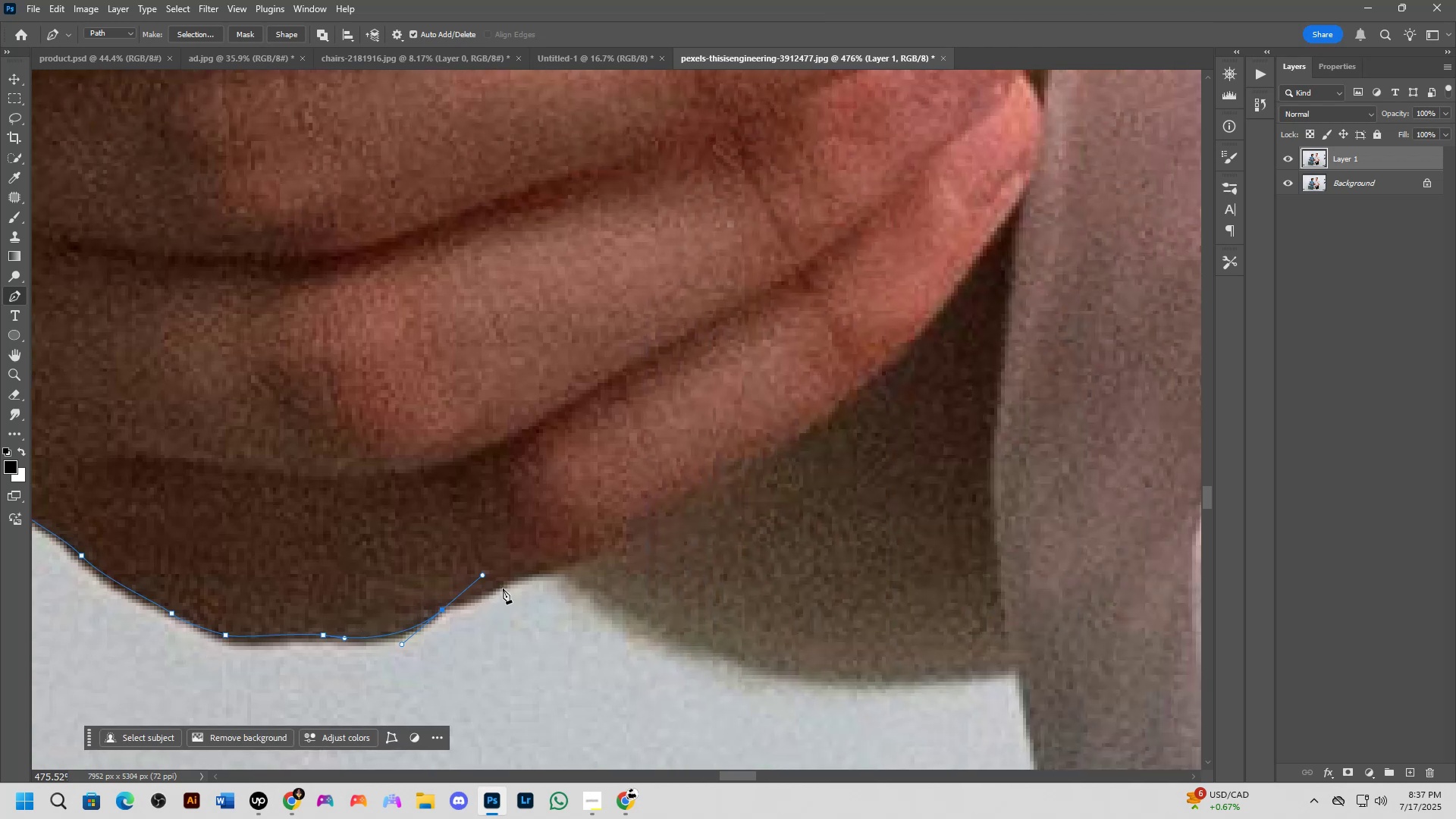 
left_click_drag(start_coordinate=[1046, 511], to_coordinate=[491, 604])
 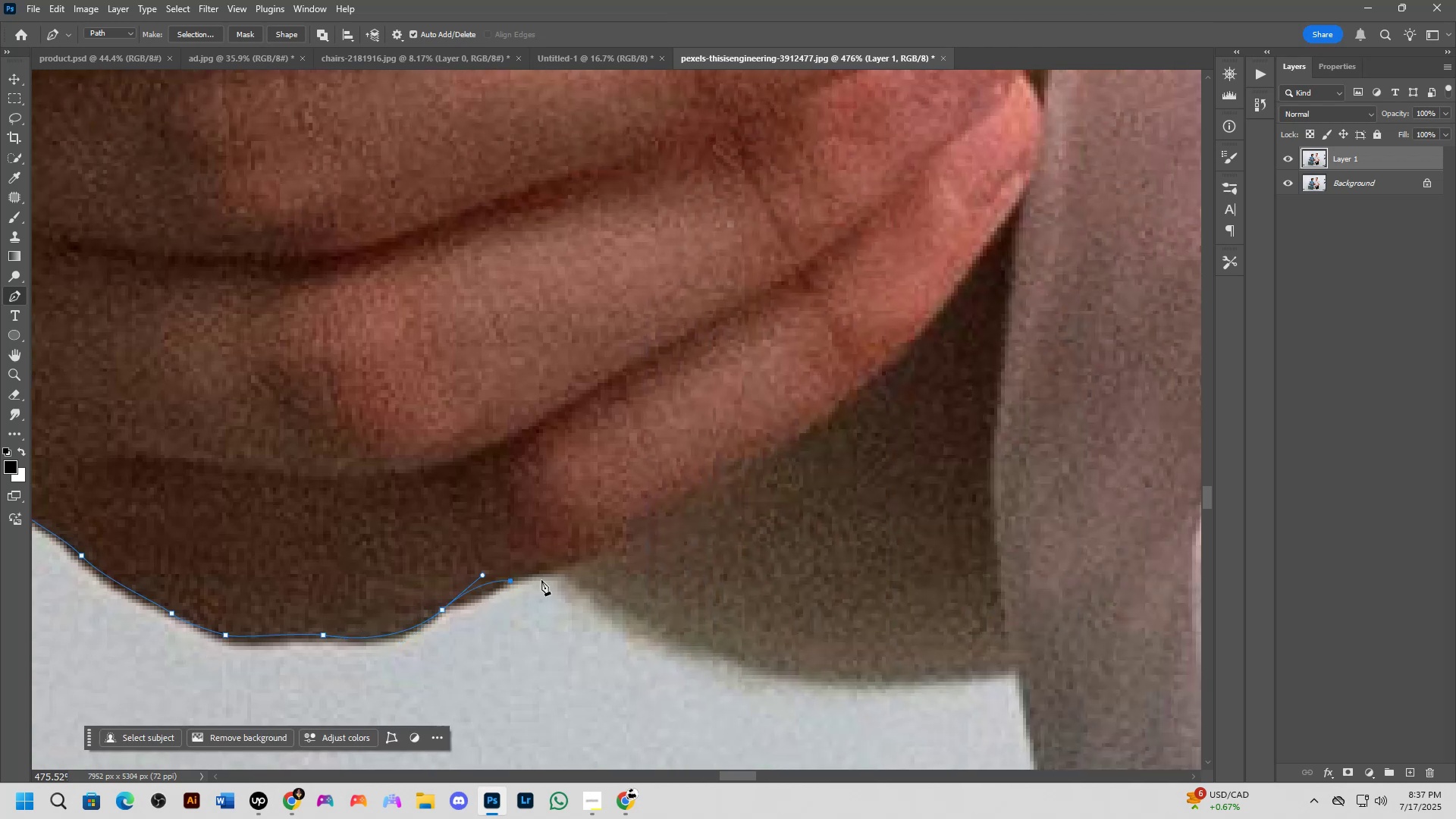 
double_click([557, 570])
 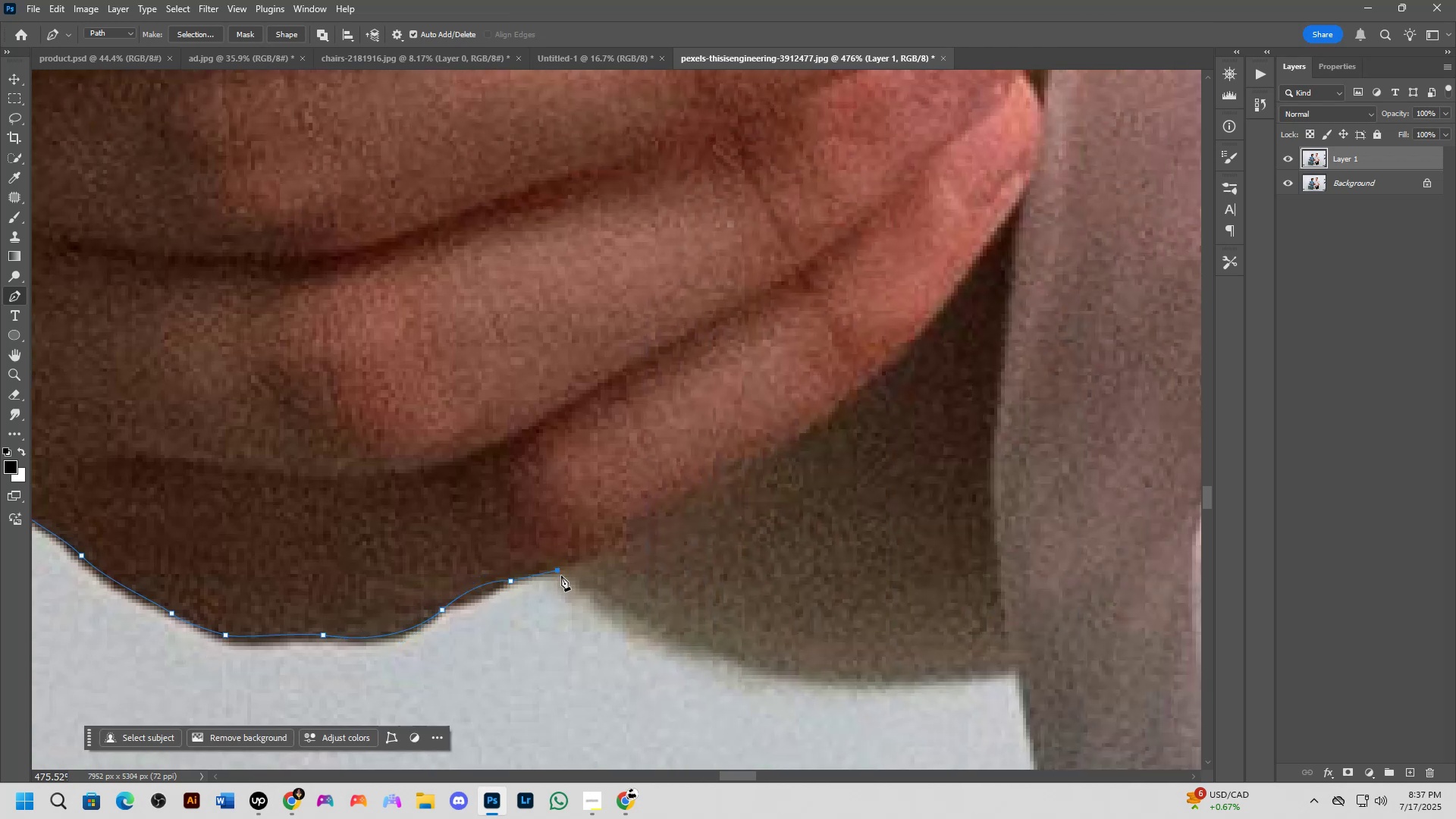 
hold_key(key=Space, duration=0.48)
 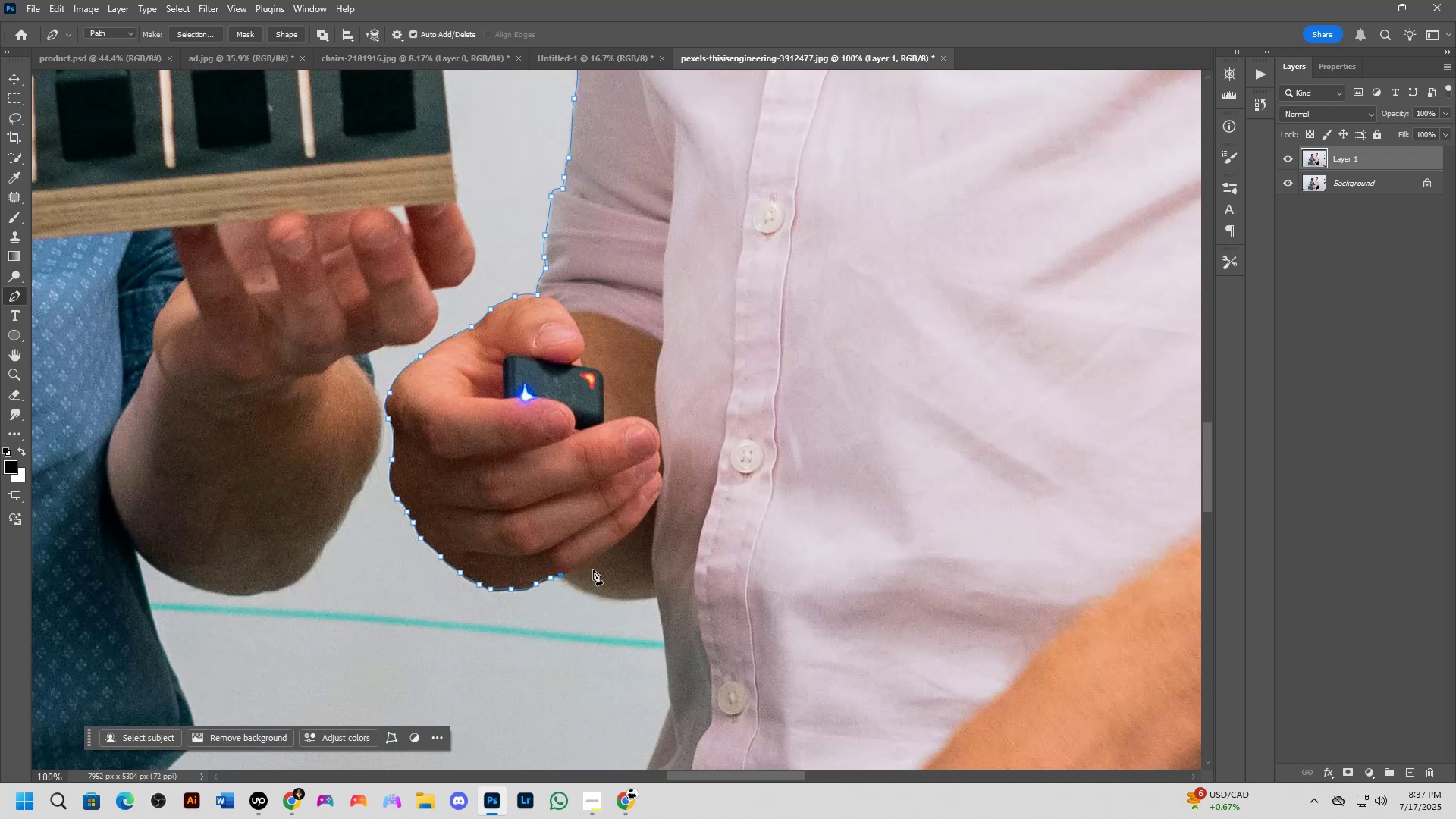 
left_click_drag(start_coordinate=[698, 628], to_coordinate=[578, 614])
 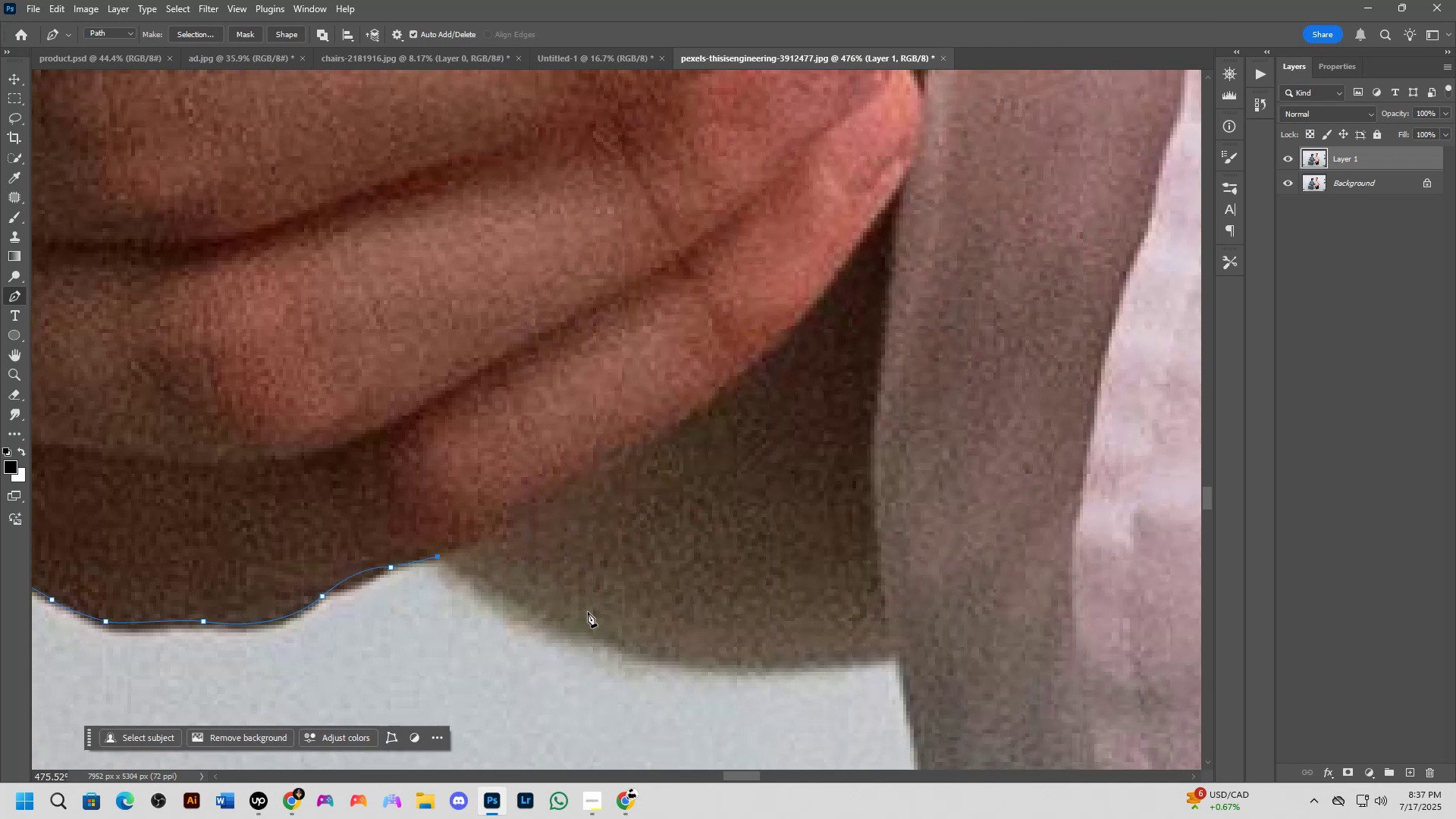 
hold_key(key=ShiftLeft, duration=1.37)
scroll: coordinate [593, 566], scroll_direction: down, amount: 9.0
 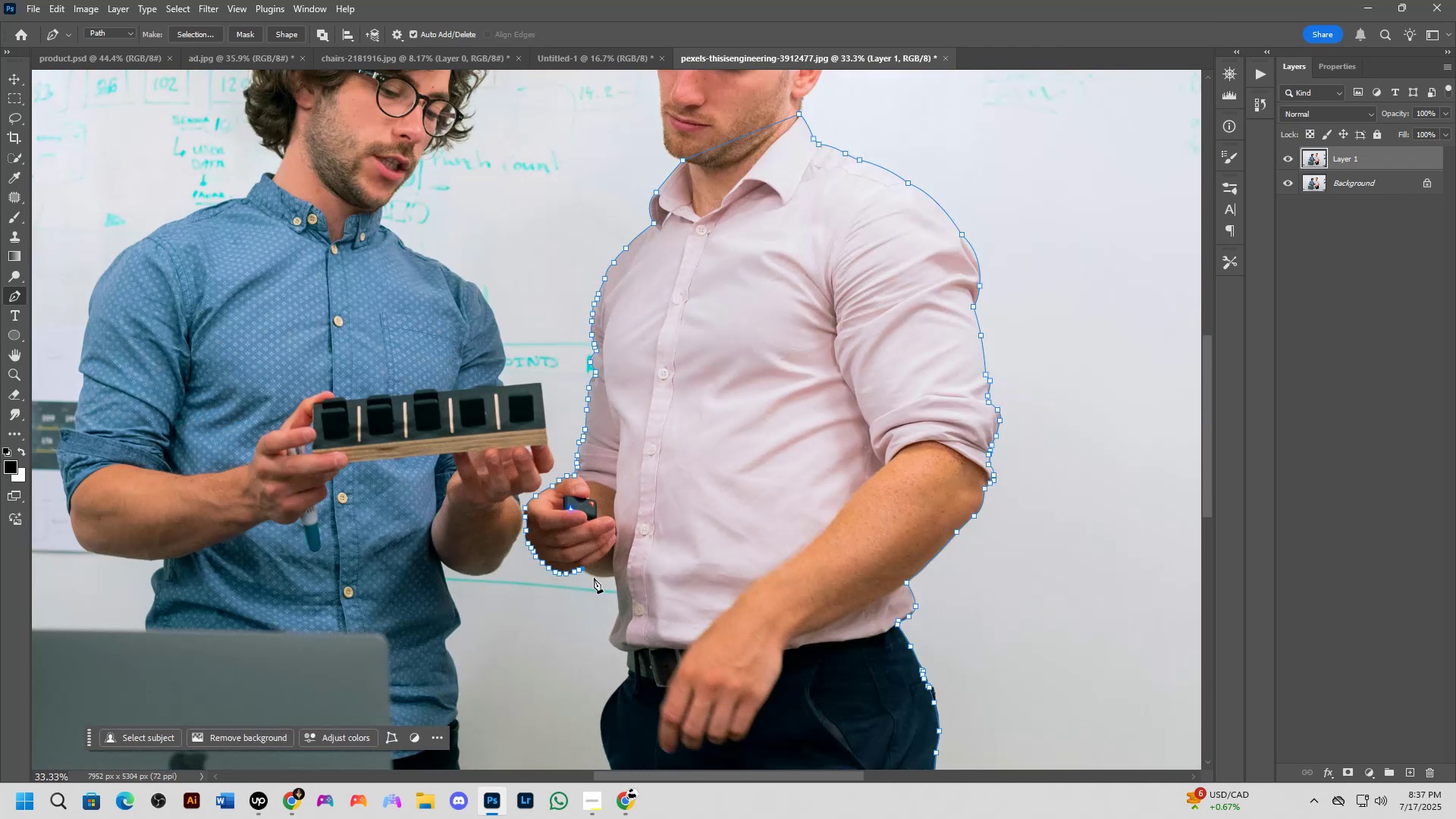 
scroll: coordinate [634, 533], scroll_direction: up, amount: 6.0
 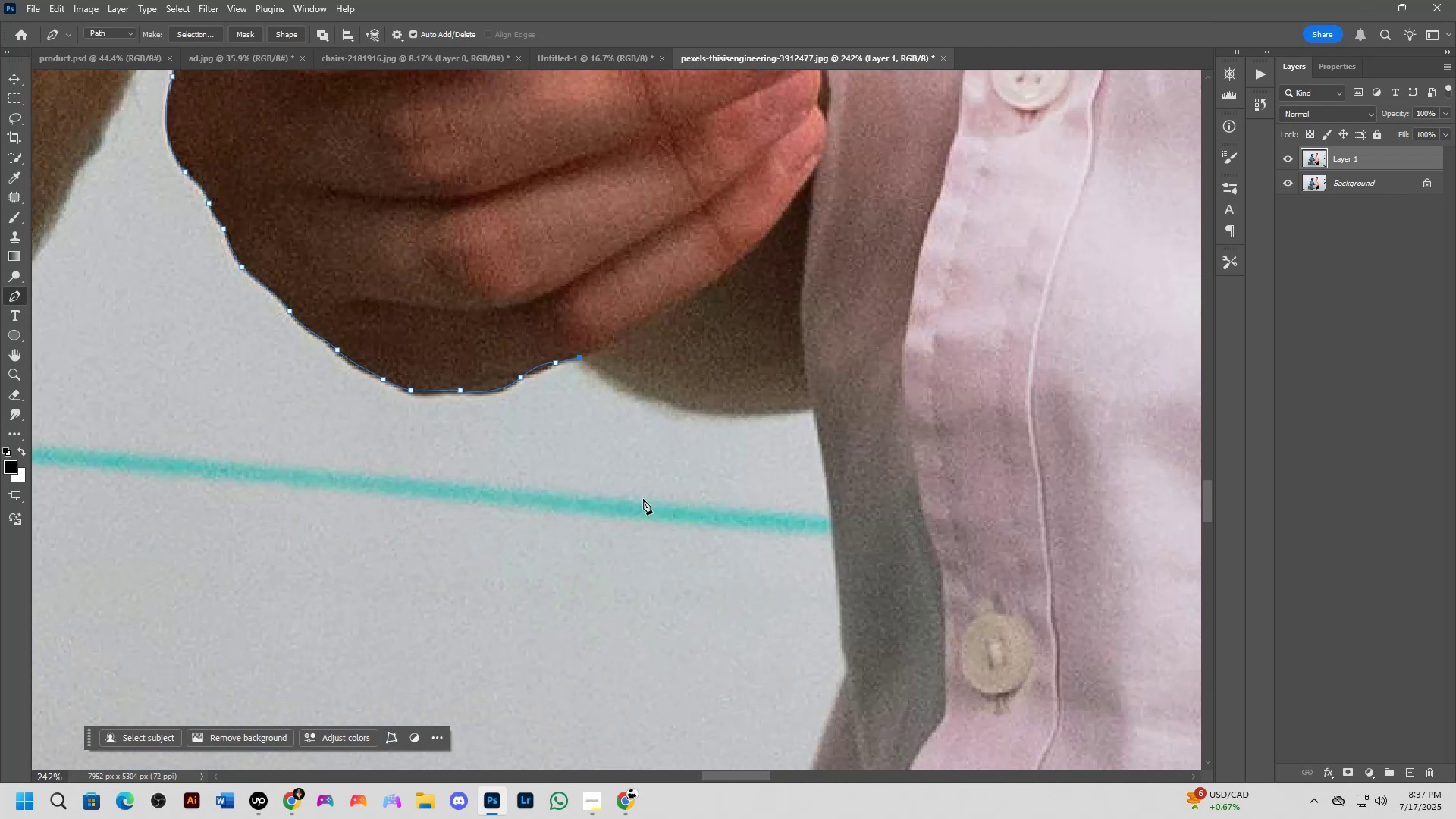 
hold_key(key=Space, duration=0.51)
 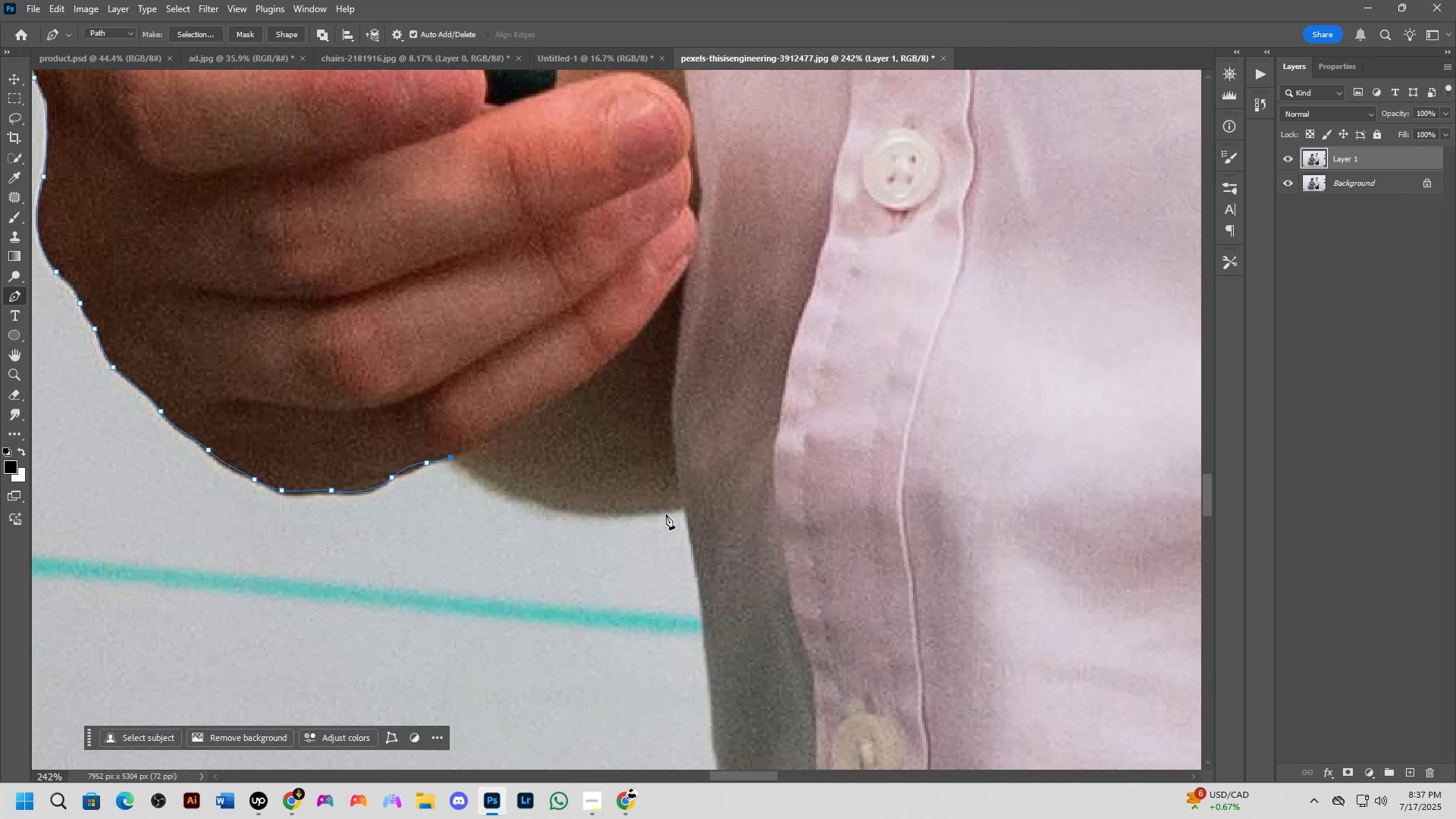 
left_click_drag(start_coordinate=[699, 386], to_coordinate=[570, 486])
 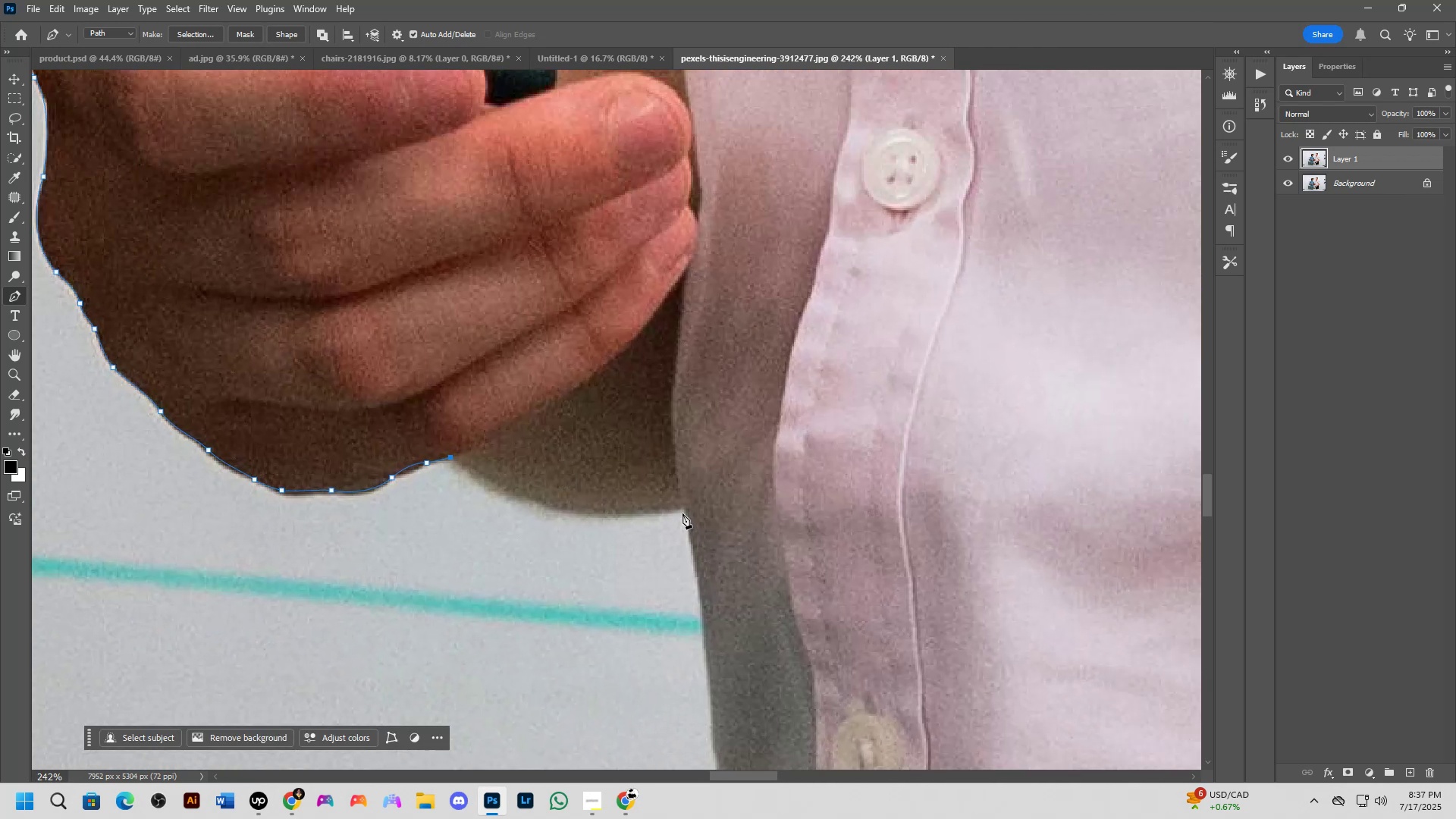 
left_click_drag(start_coordinate=[685, 506], to_coordinate=[832, 481])
 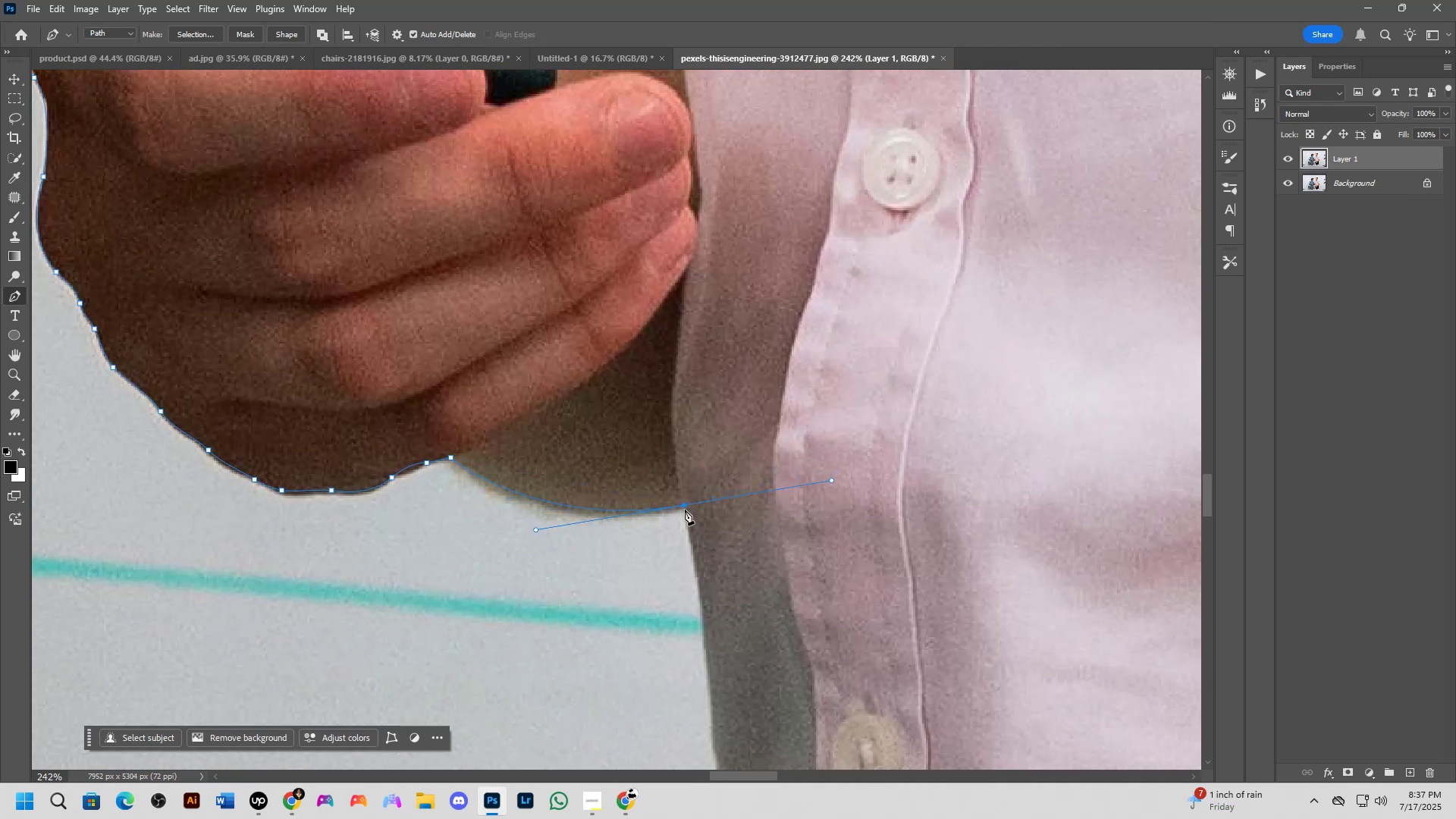 
key(Alt+AltLeft)
 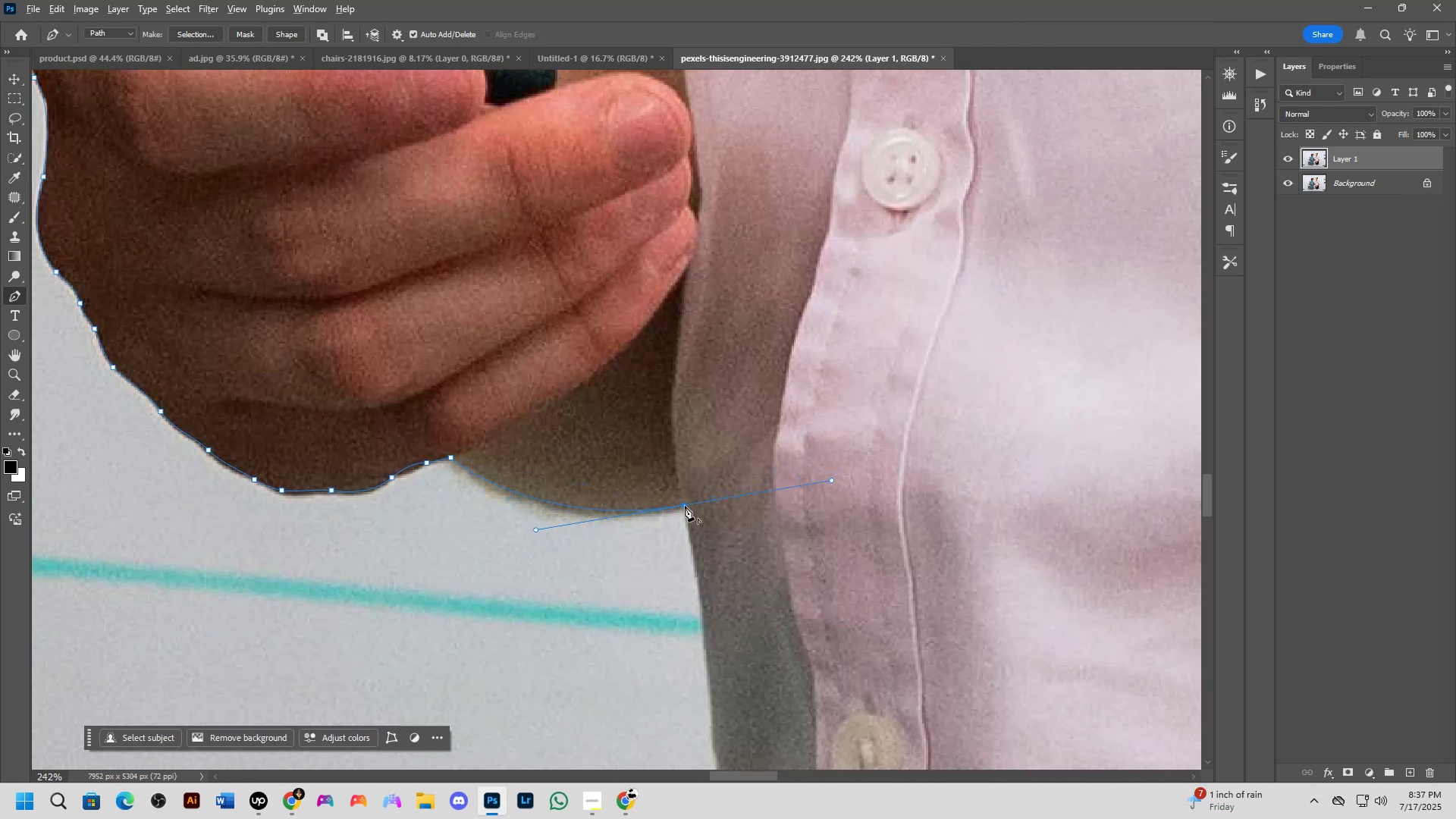 
left_click([685, 506])
 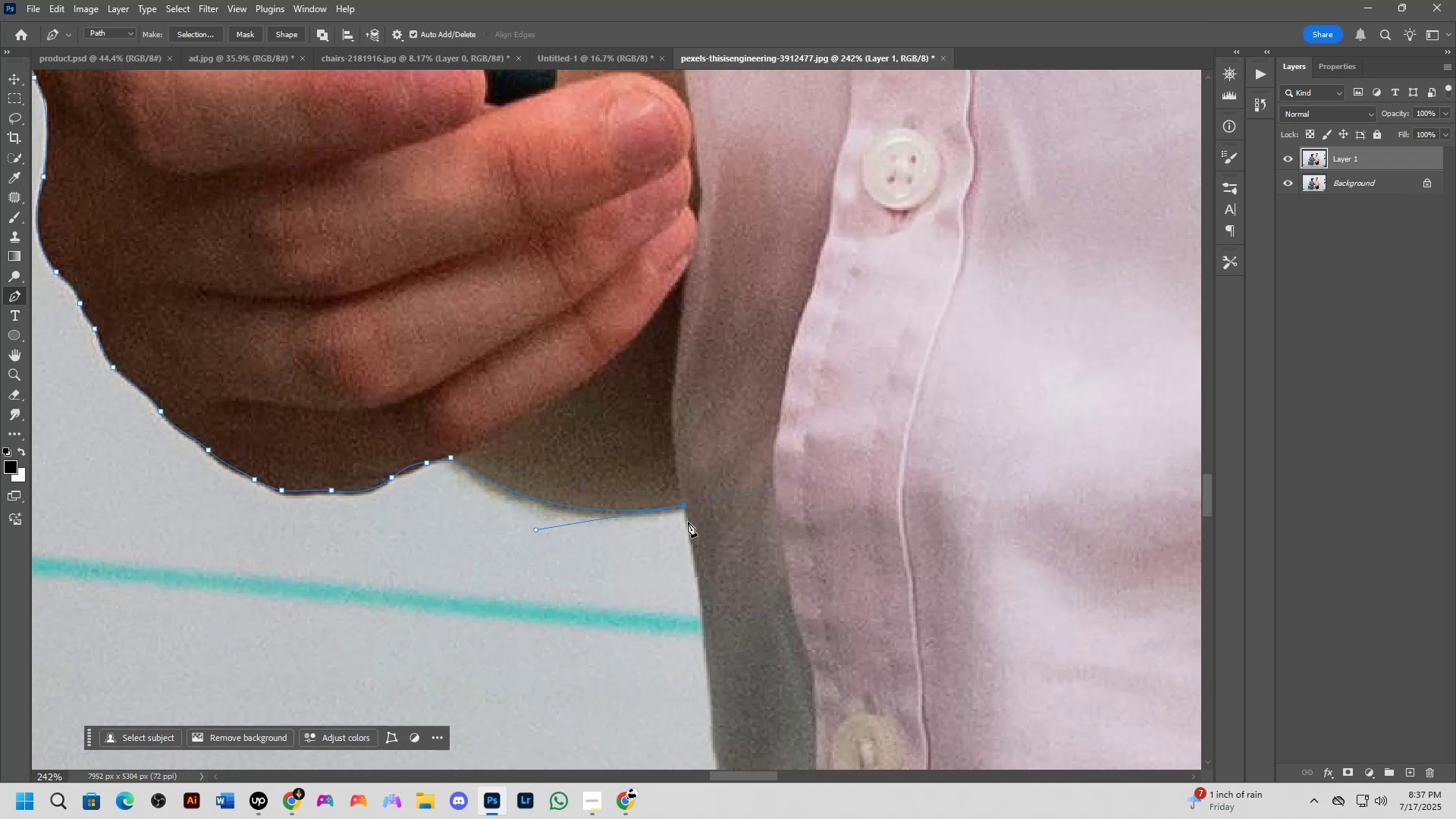 
scroll: coordinate [685, 525], scroll_direction: down, amount: 5.0
 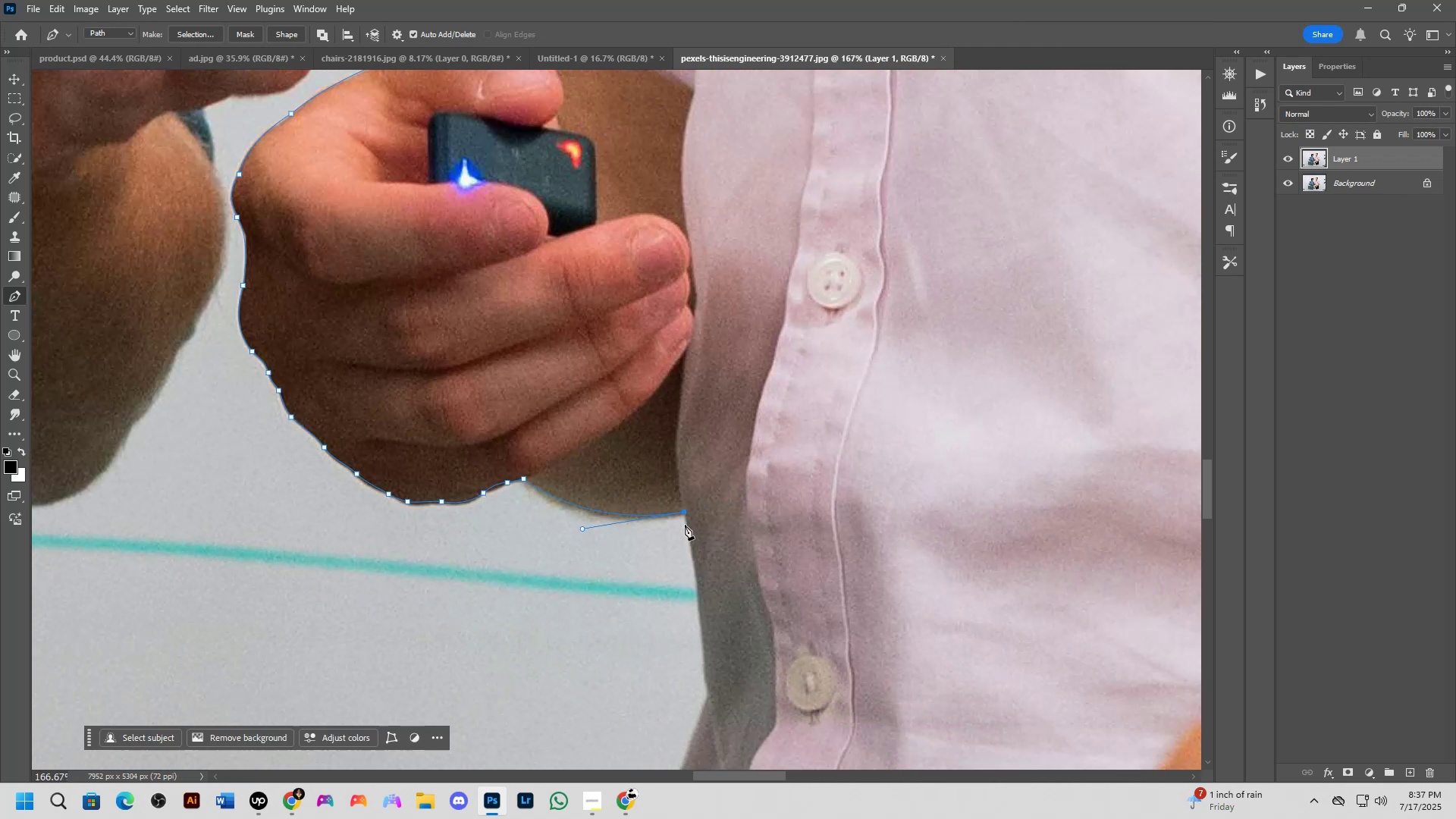 
hold_key(key=Space, duration=0.56)
 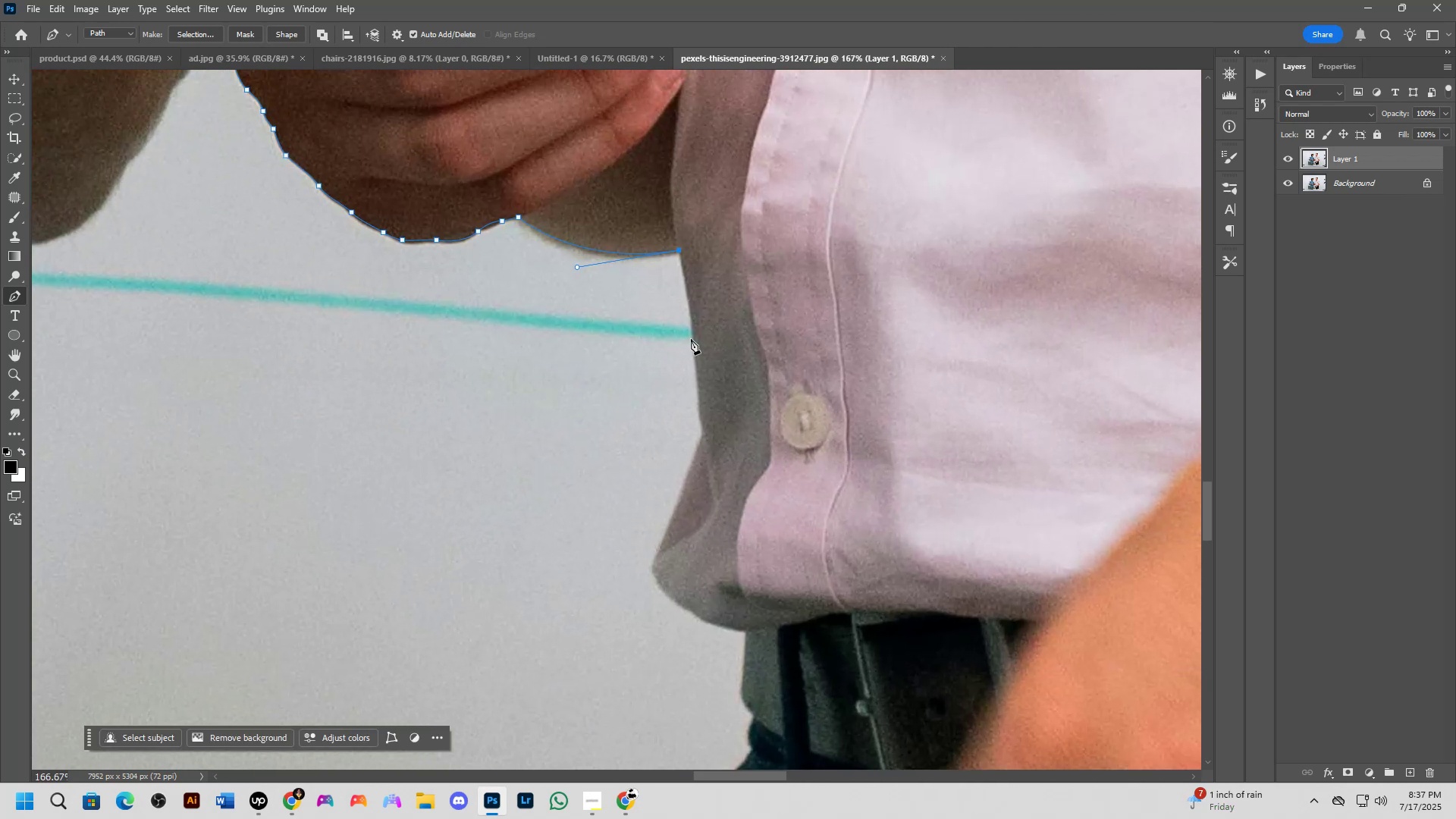 
left_click_drag(start_coordinate=[676, 585], to_coordinate=[672, 331])
 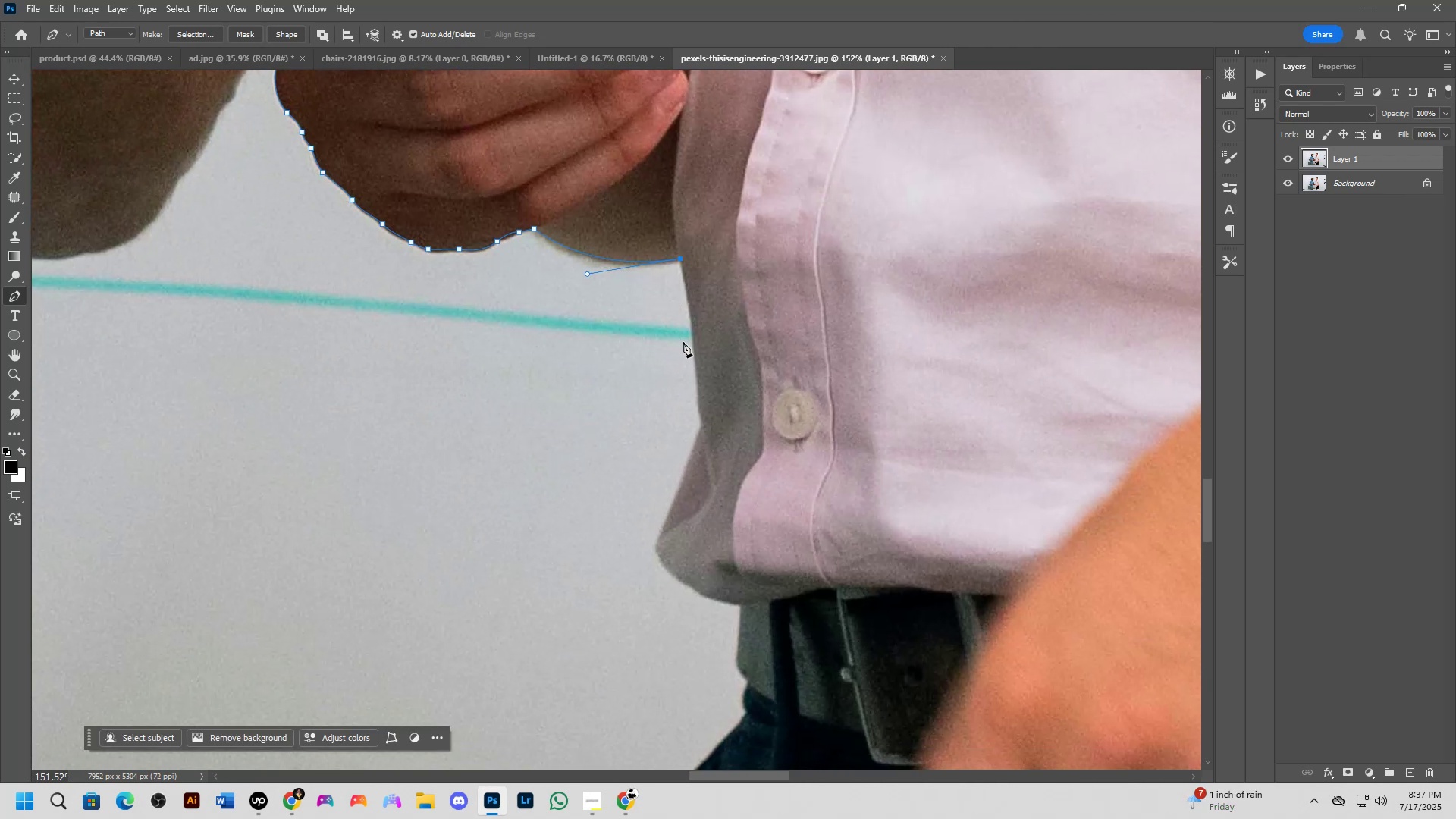 
scroll: coordinate [691, 338], scroll_direction: up, amount: 4.0
 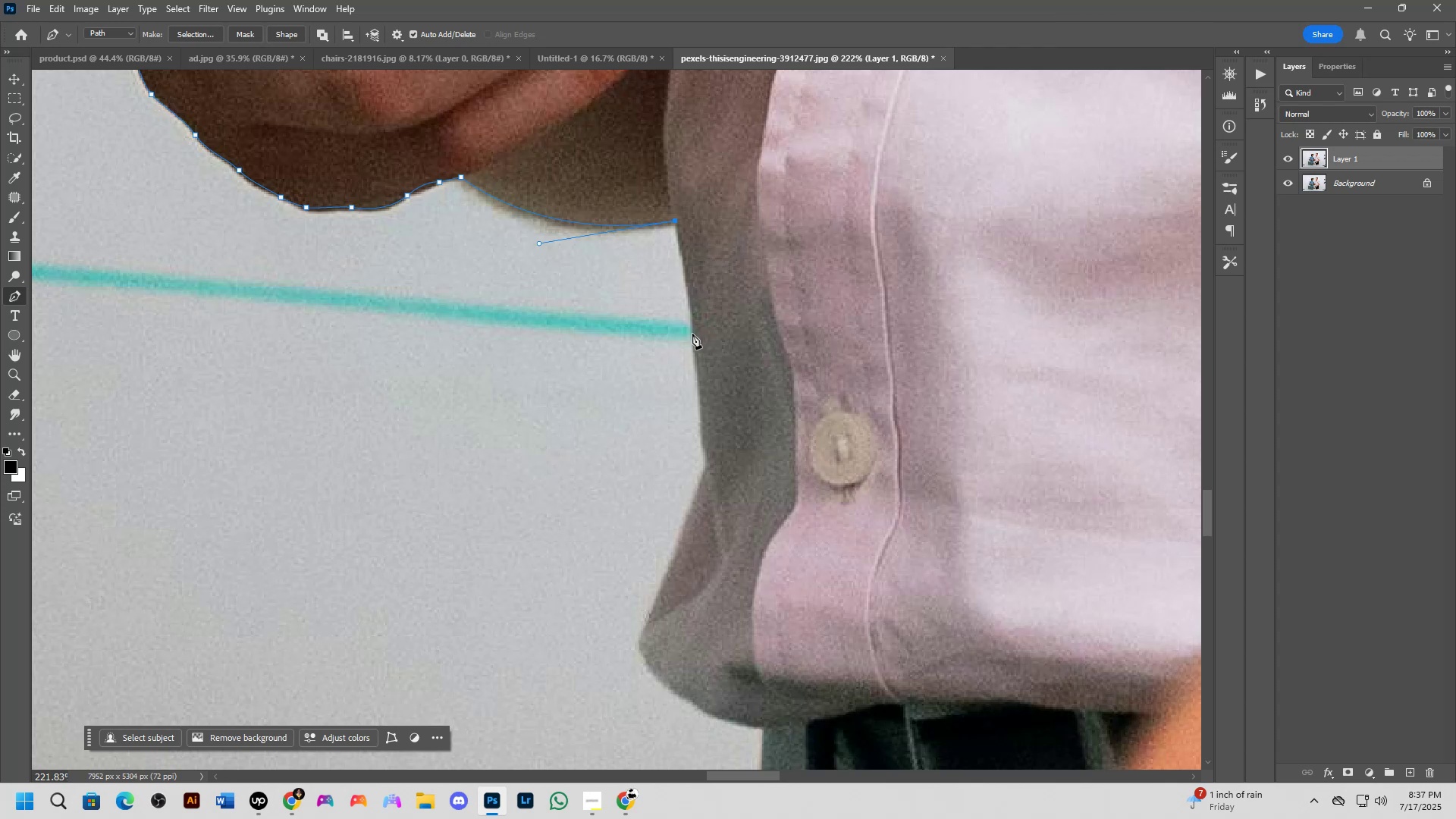 
left_click_drag(start_coordinate=[692, 337], to_coordinate=[693, 384])
 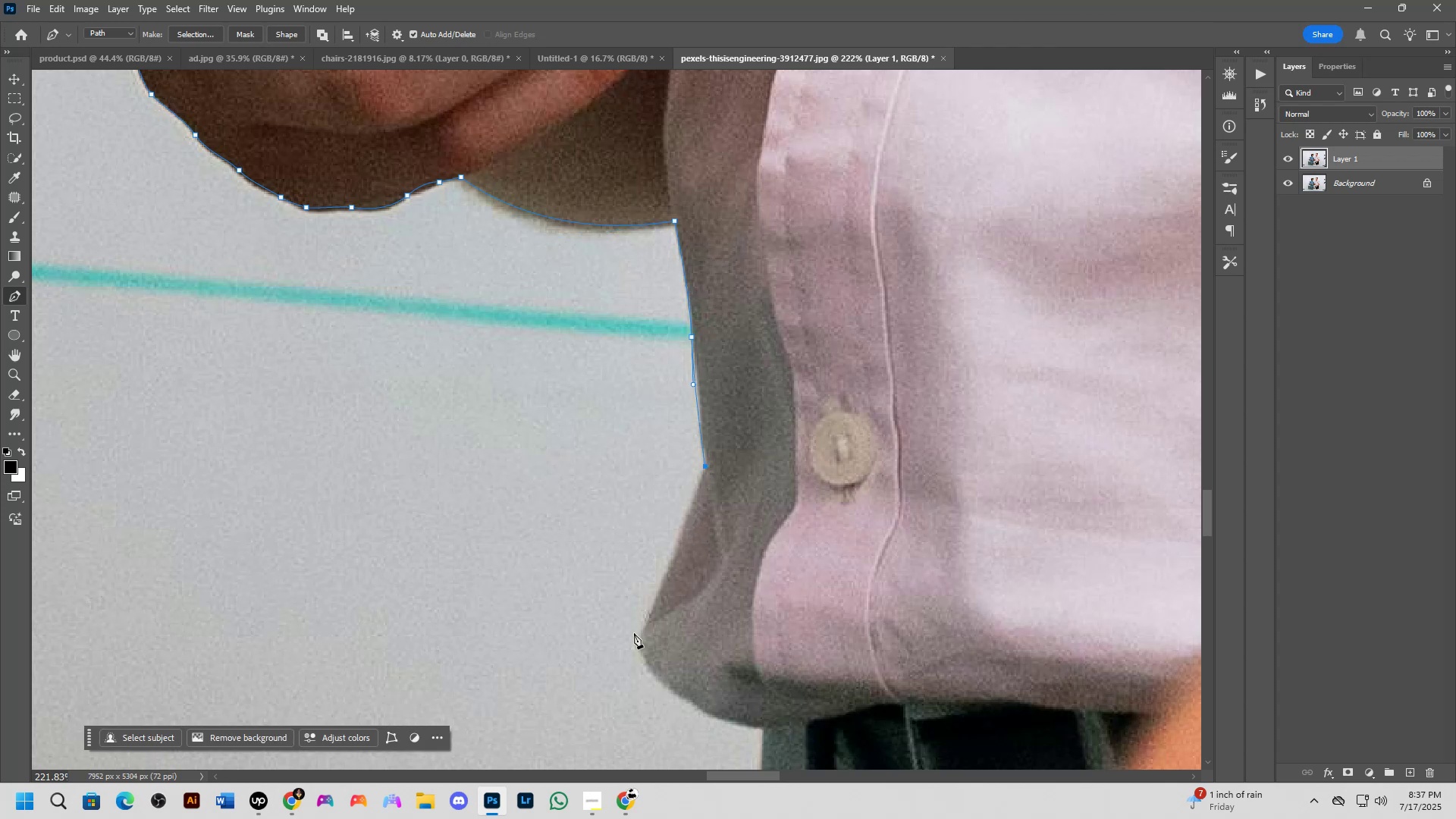 
left_click_drag(start_coordinate=[641, 652], to_coordinate=[644, 665])
 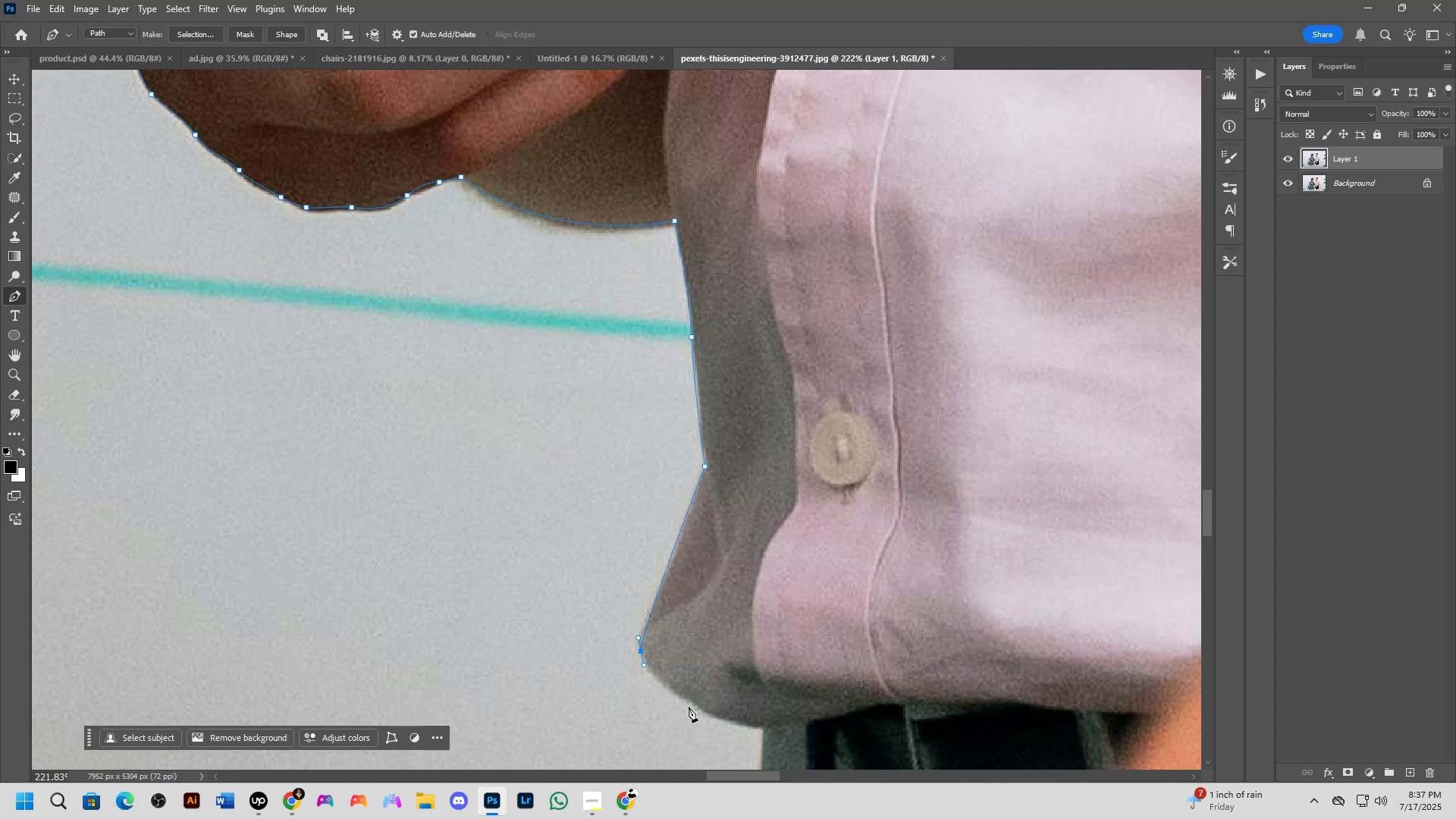 
hold_key(key=Space, duration=0.64)
 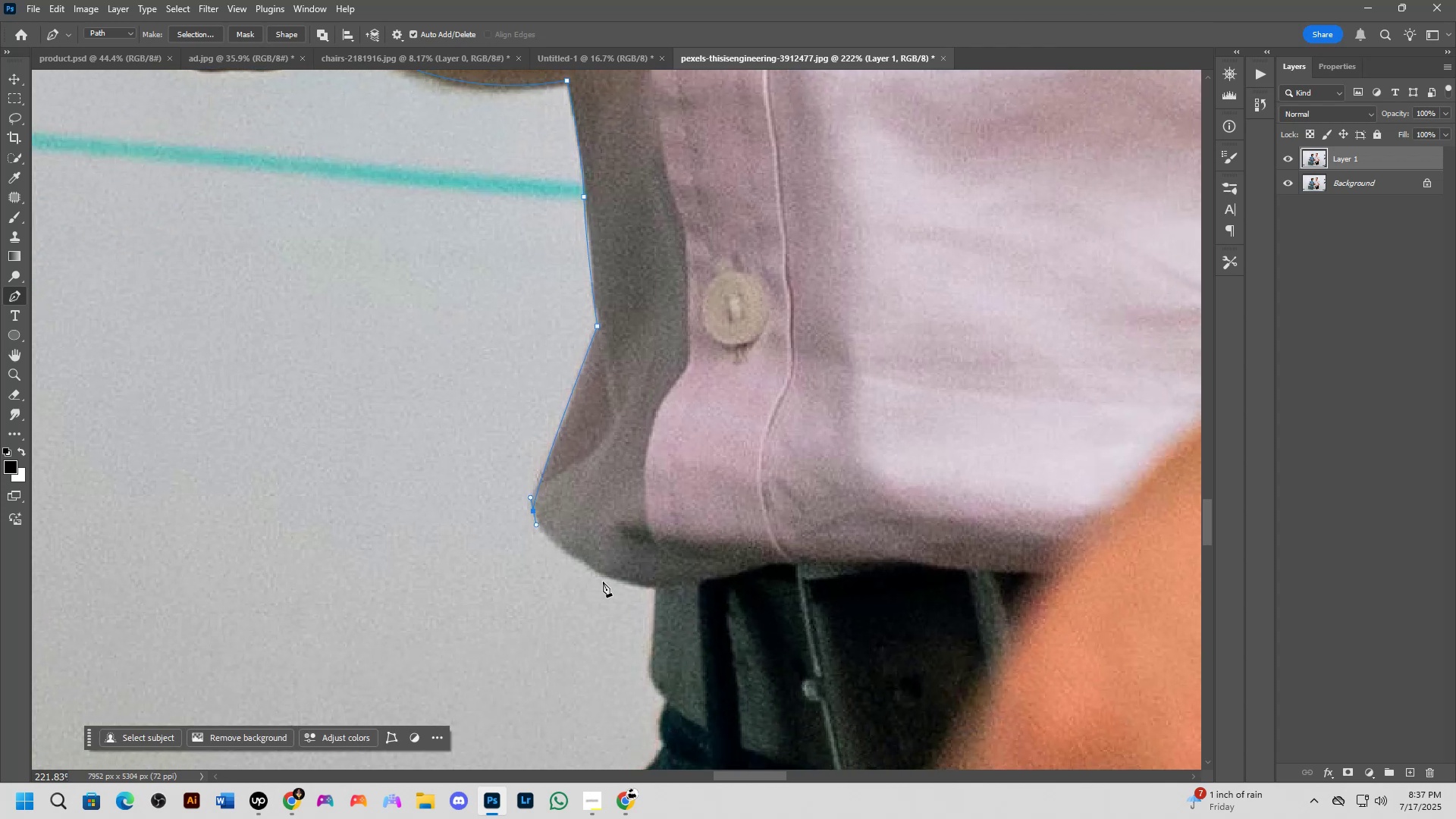 
left_click_drag(start_coordinate=[711, 720], to_coordinate=[603, 580])
 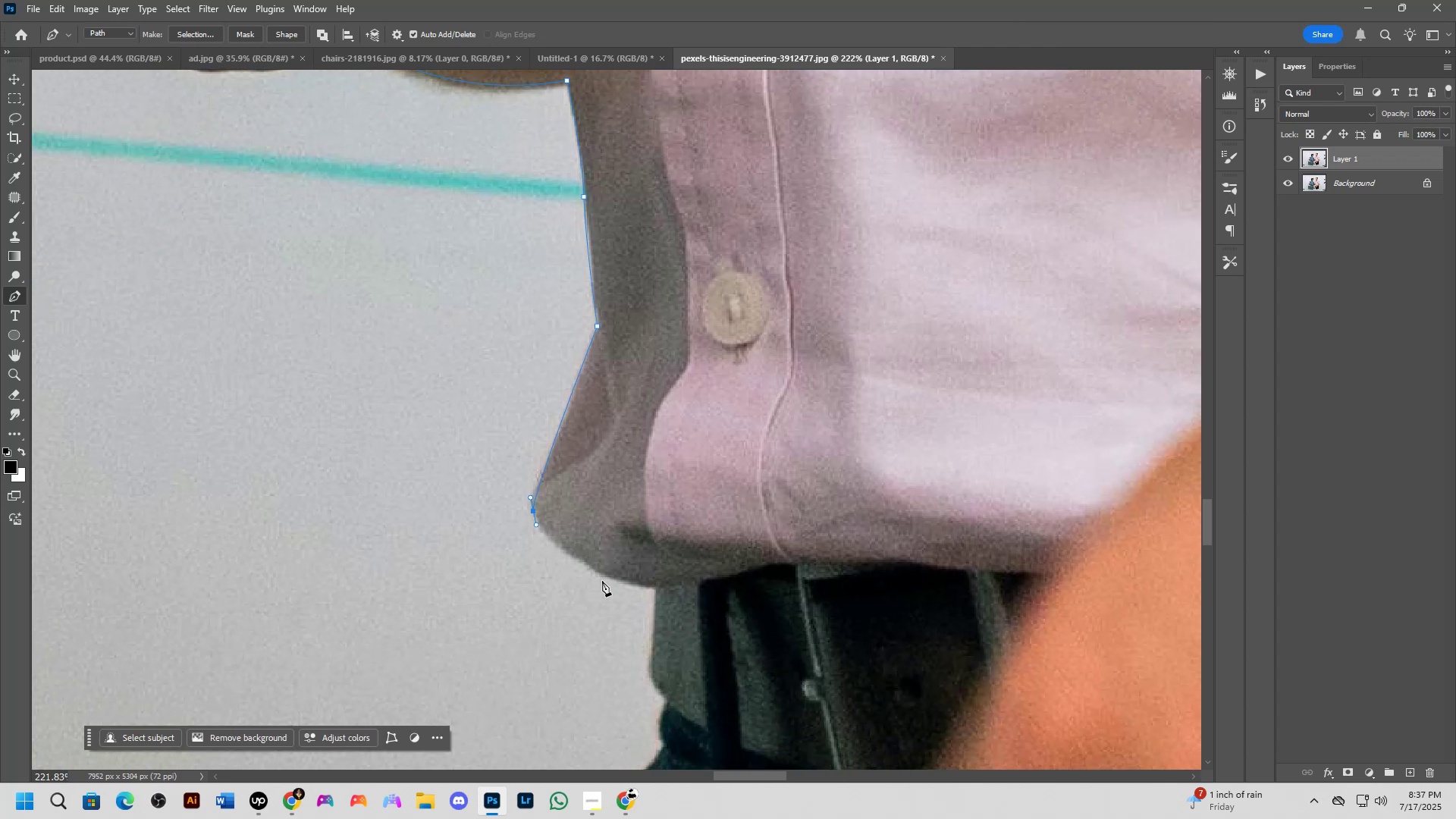 
scroll: coordinate [602, 585], scroll_direction: up, amount: 2.0
 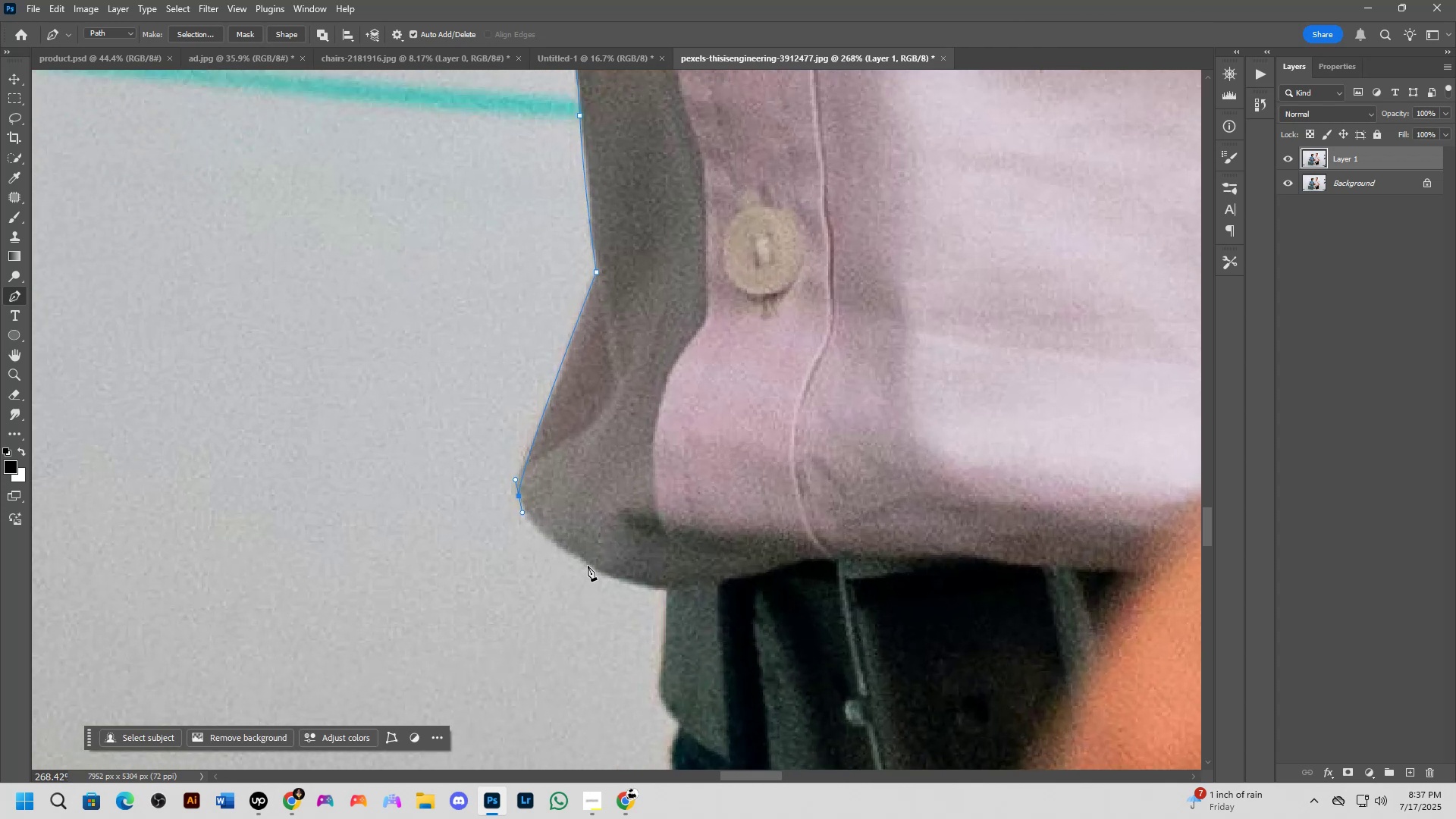 
left_click_drag(start_coordinate=[590, 565], to_coordinate=[602, 572])
 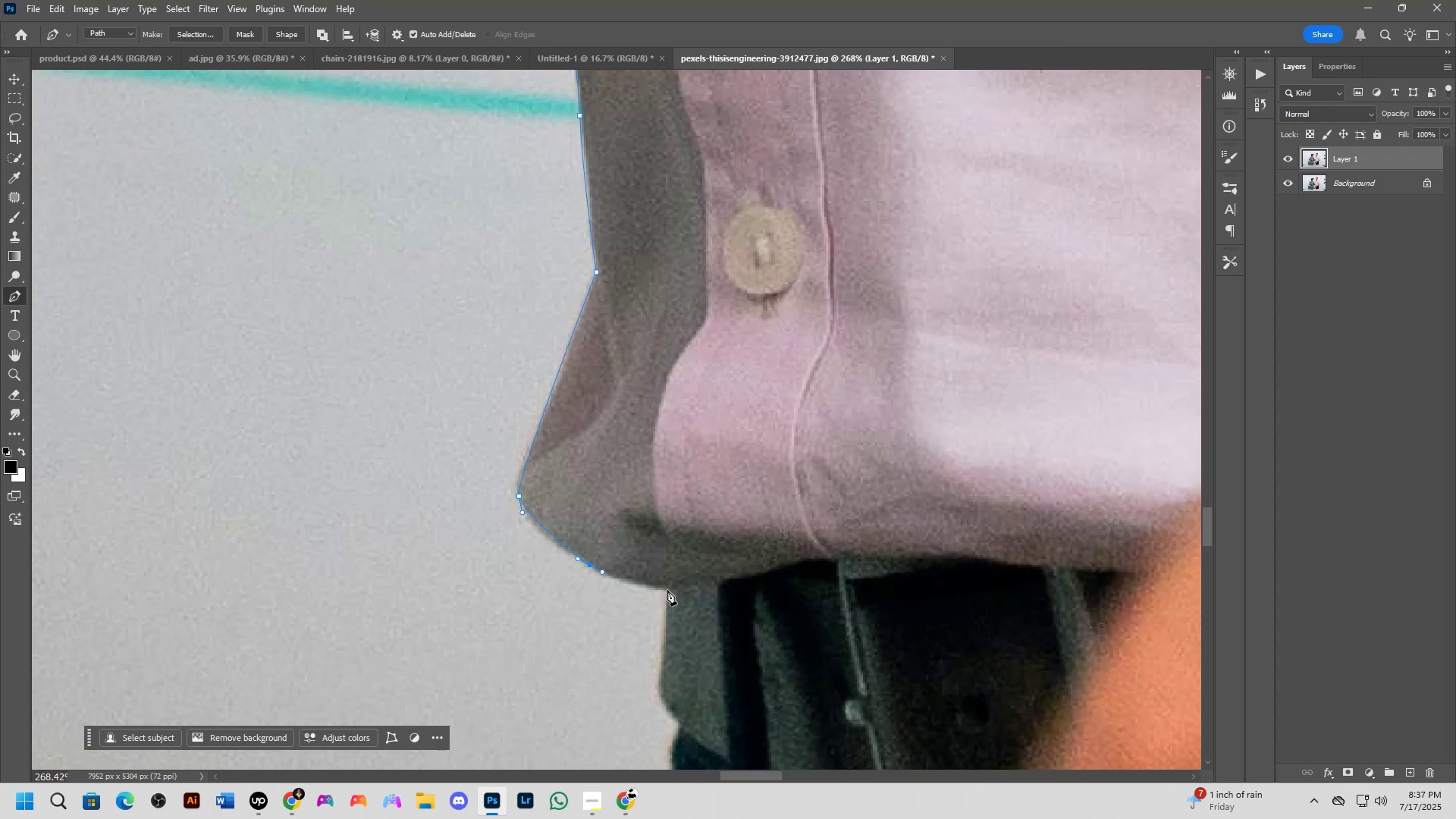 
left_click([667, 590])
 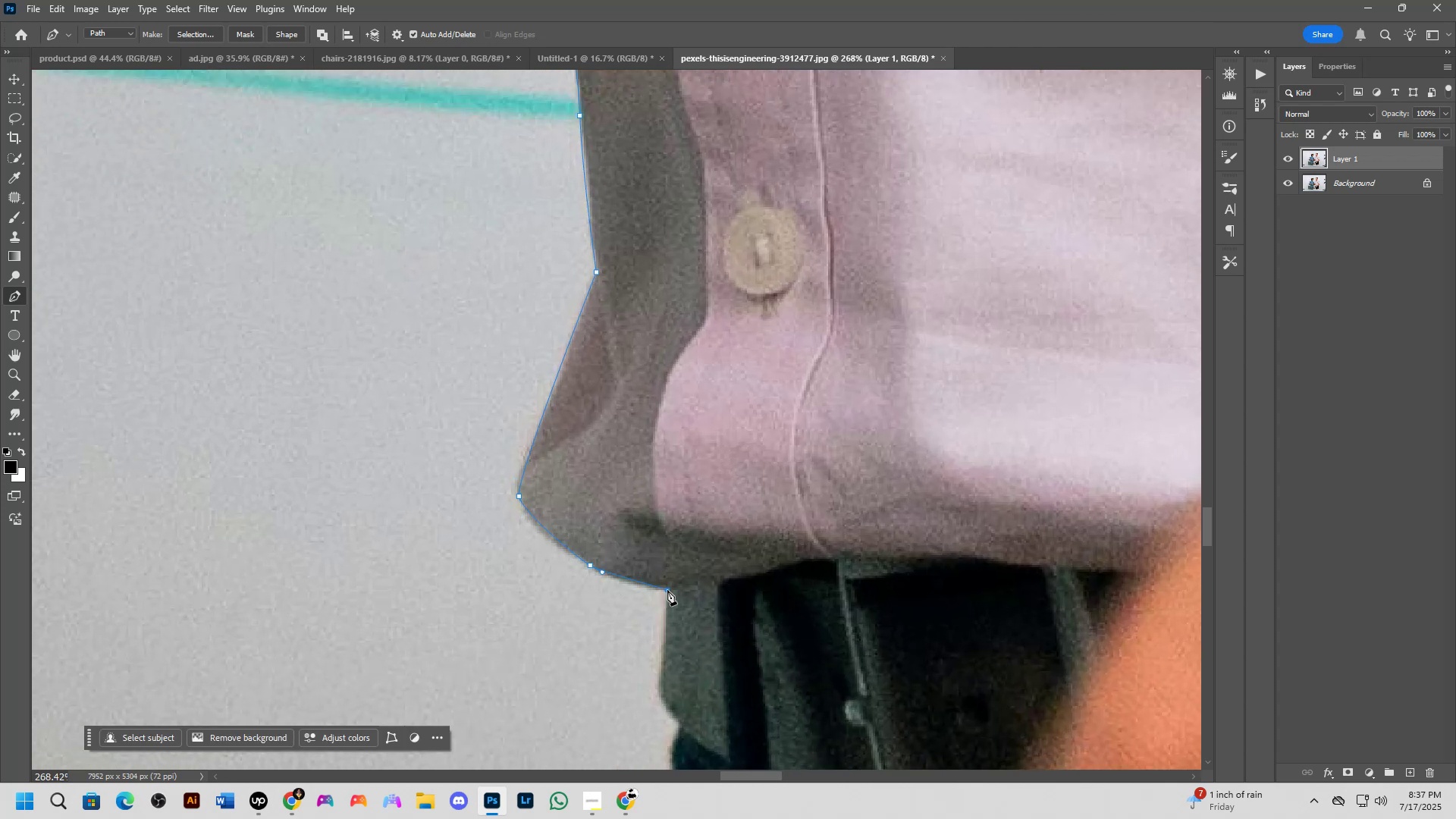 
hold_key(key=Space, duration=0.56)
 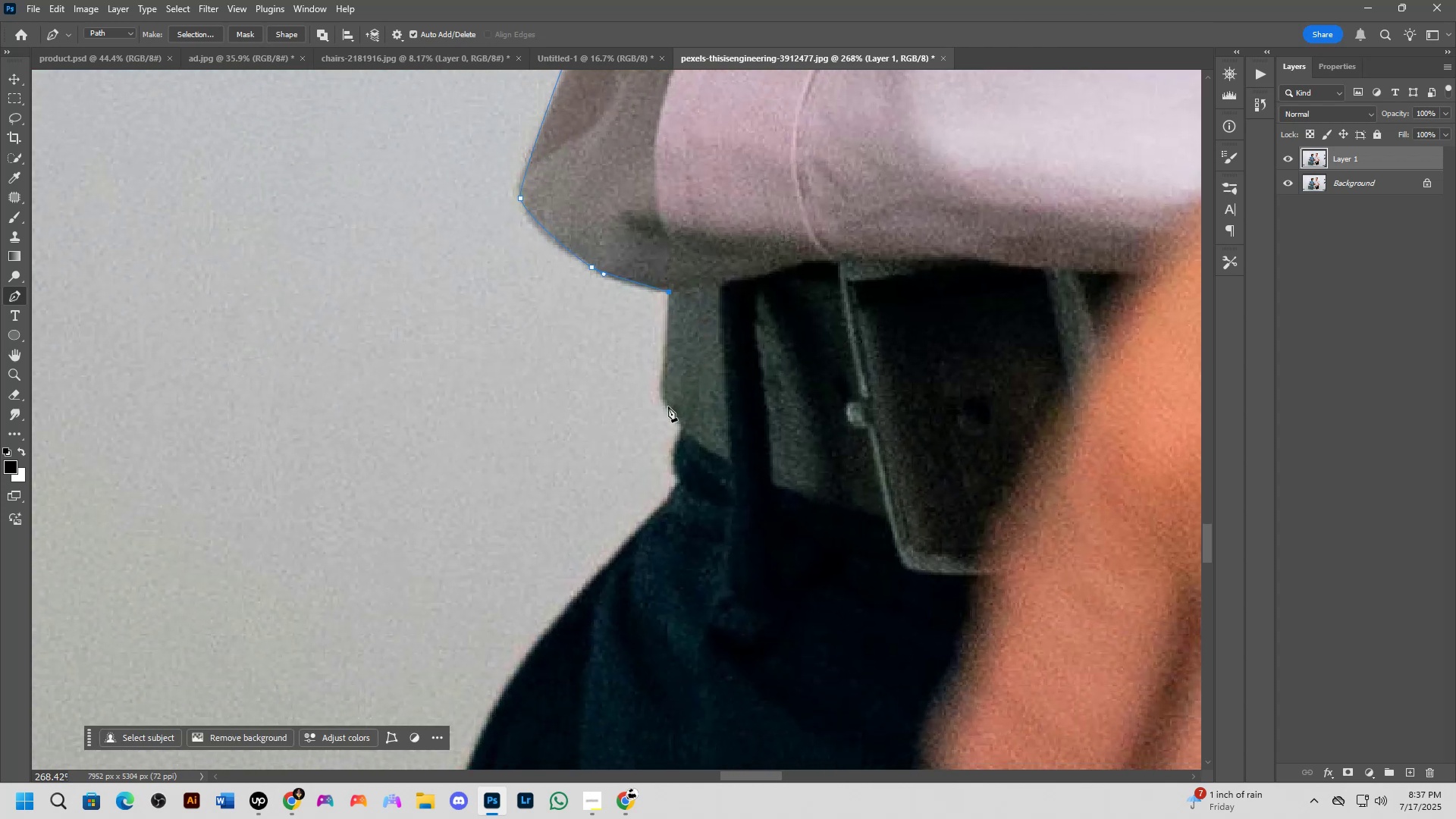 
left_click_drag(start_coordinate=[703, 657], to_coordinate=[704, 359])
 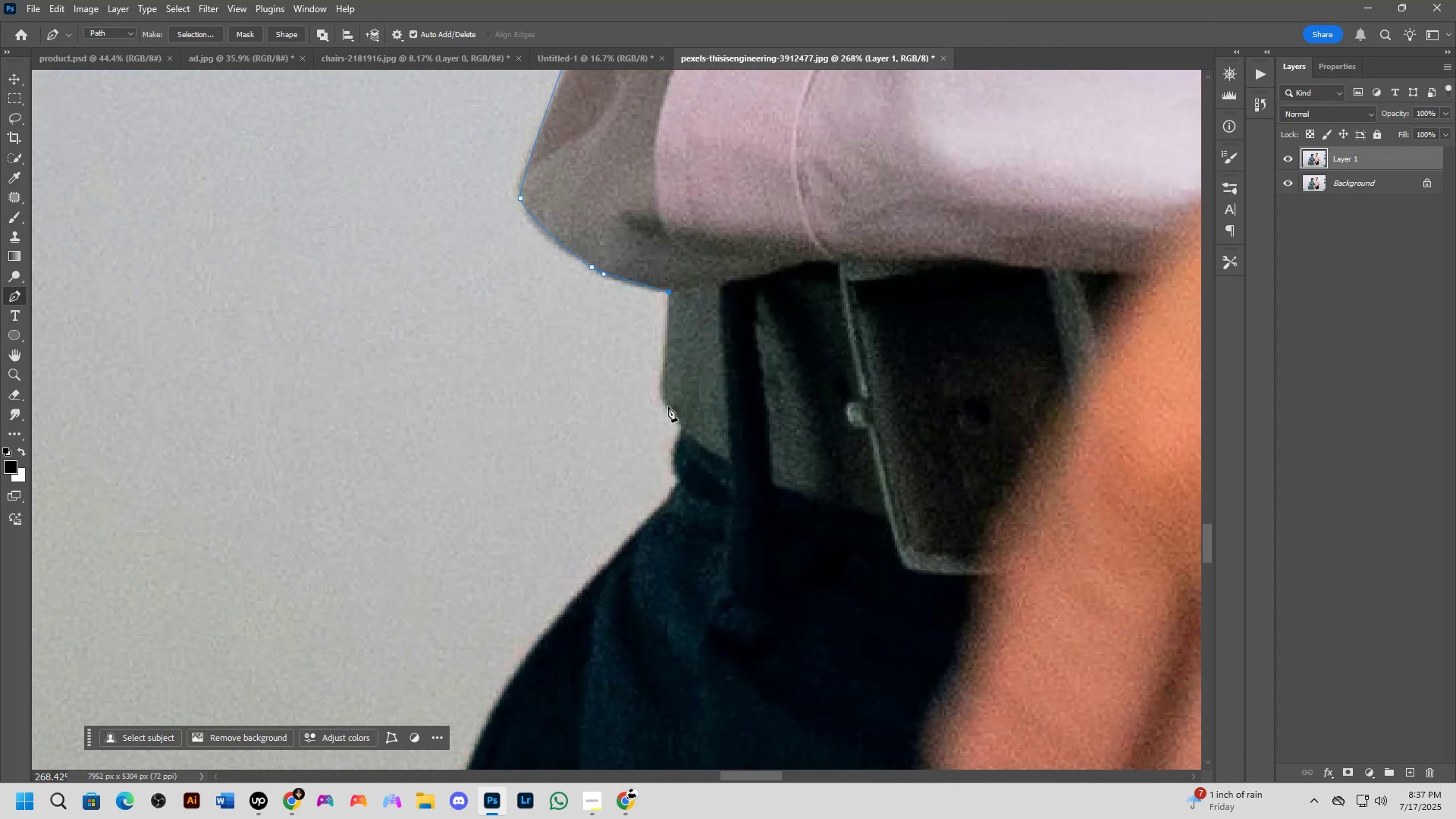 
left_click_drag(start_coordinate=[668, 406], to_coordinate=[680, 422])
 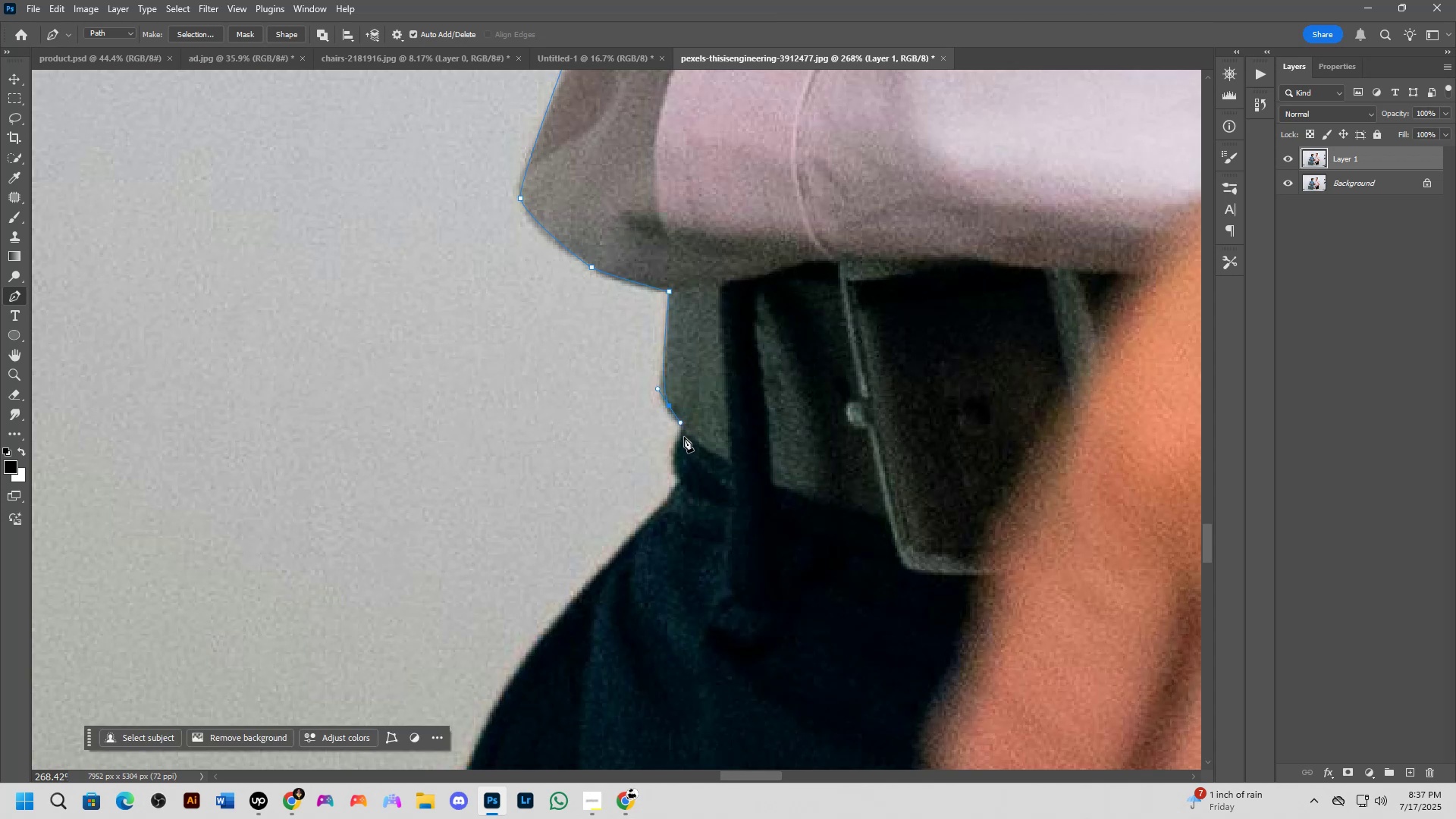 
left_click([684, 434])
 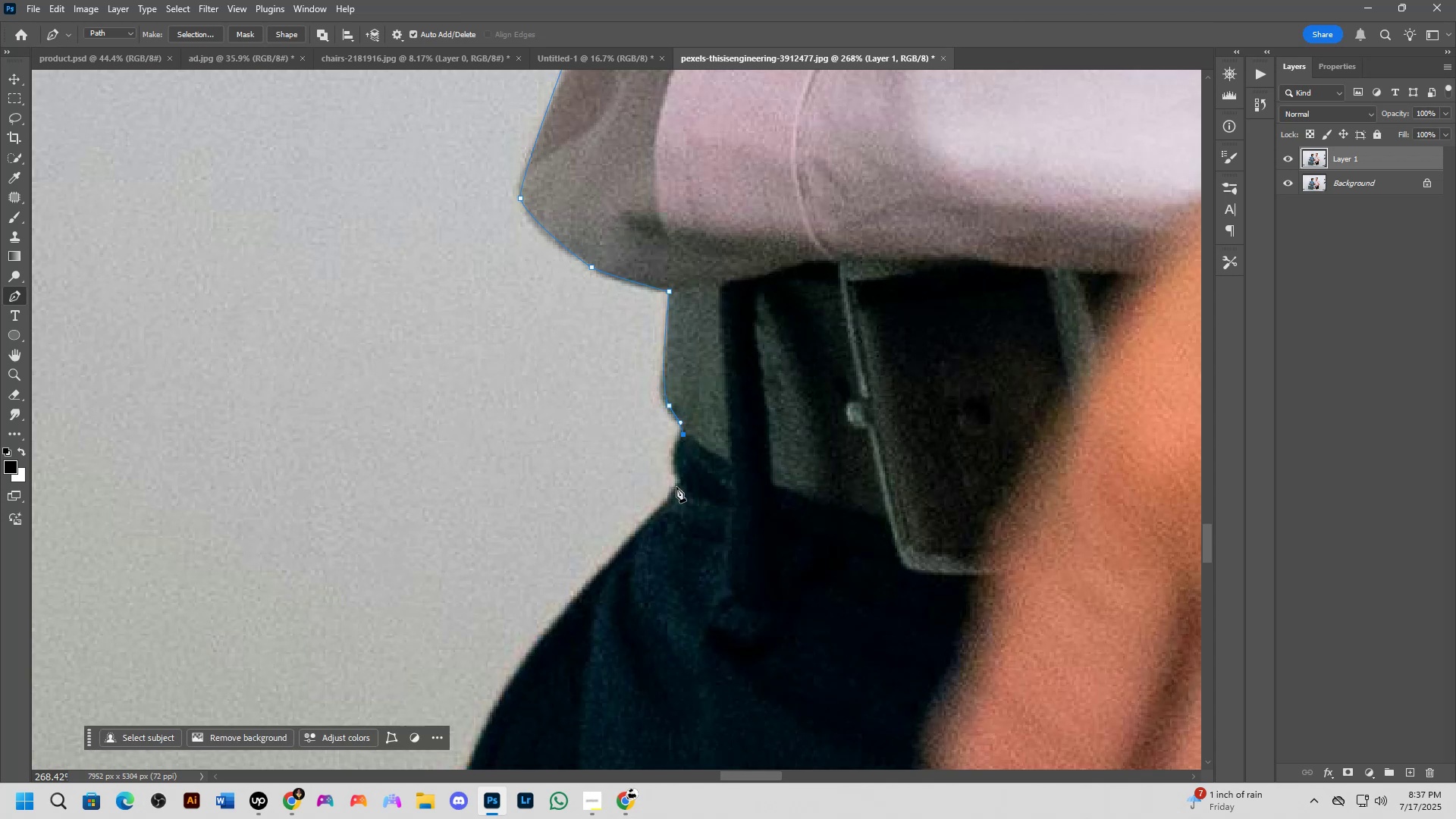 
left_click_drag(start_coordinate=[681, 485], to_coordinate=[697, 517])
 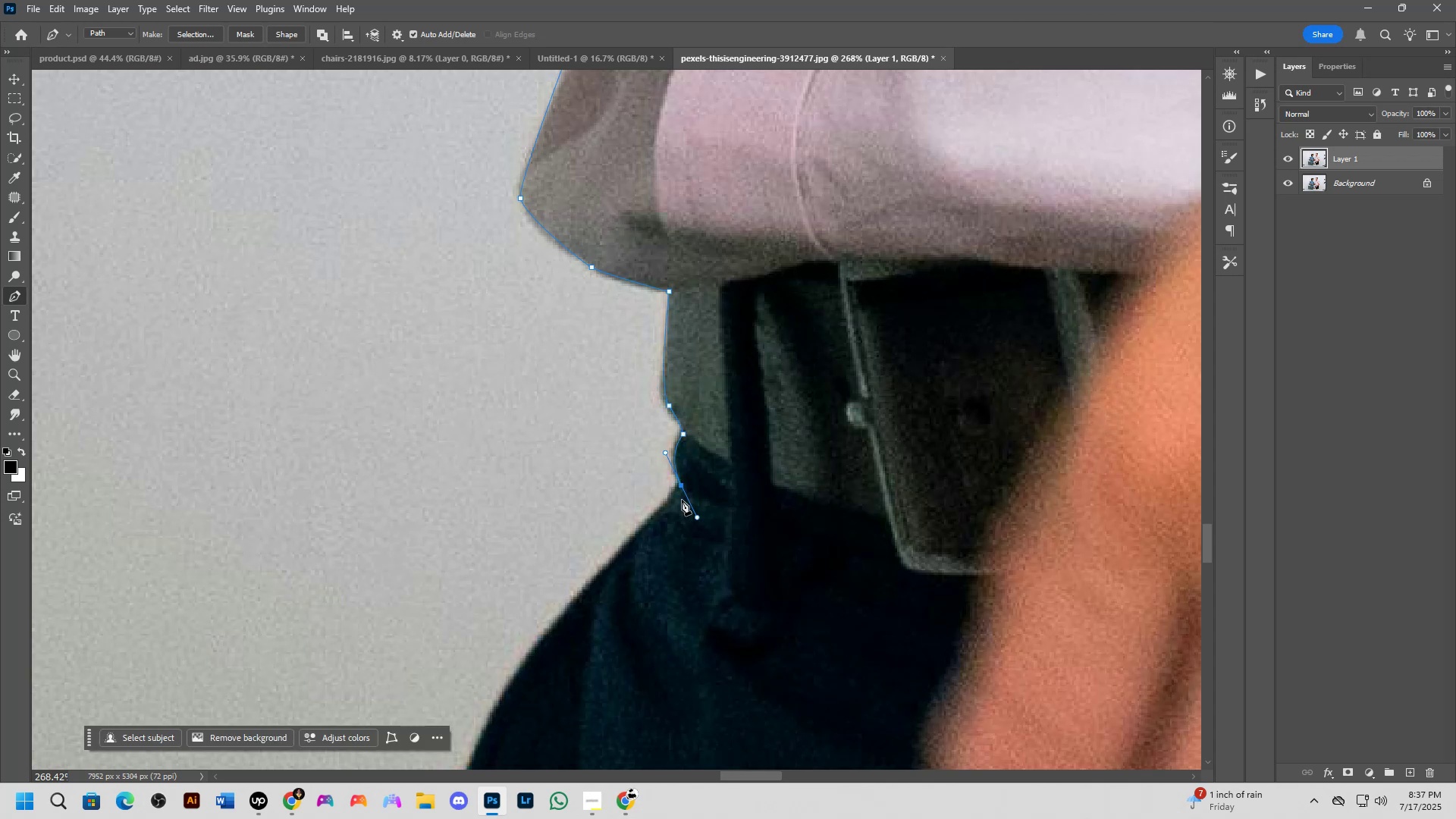 
hold_key(key=AltLeft, duration=0.46)
left_click([681, 488])
 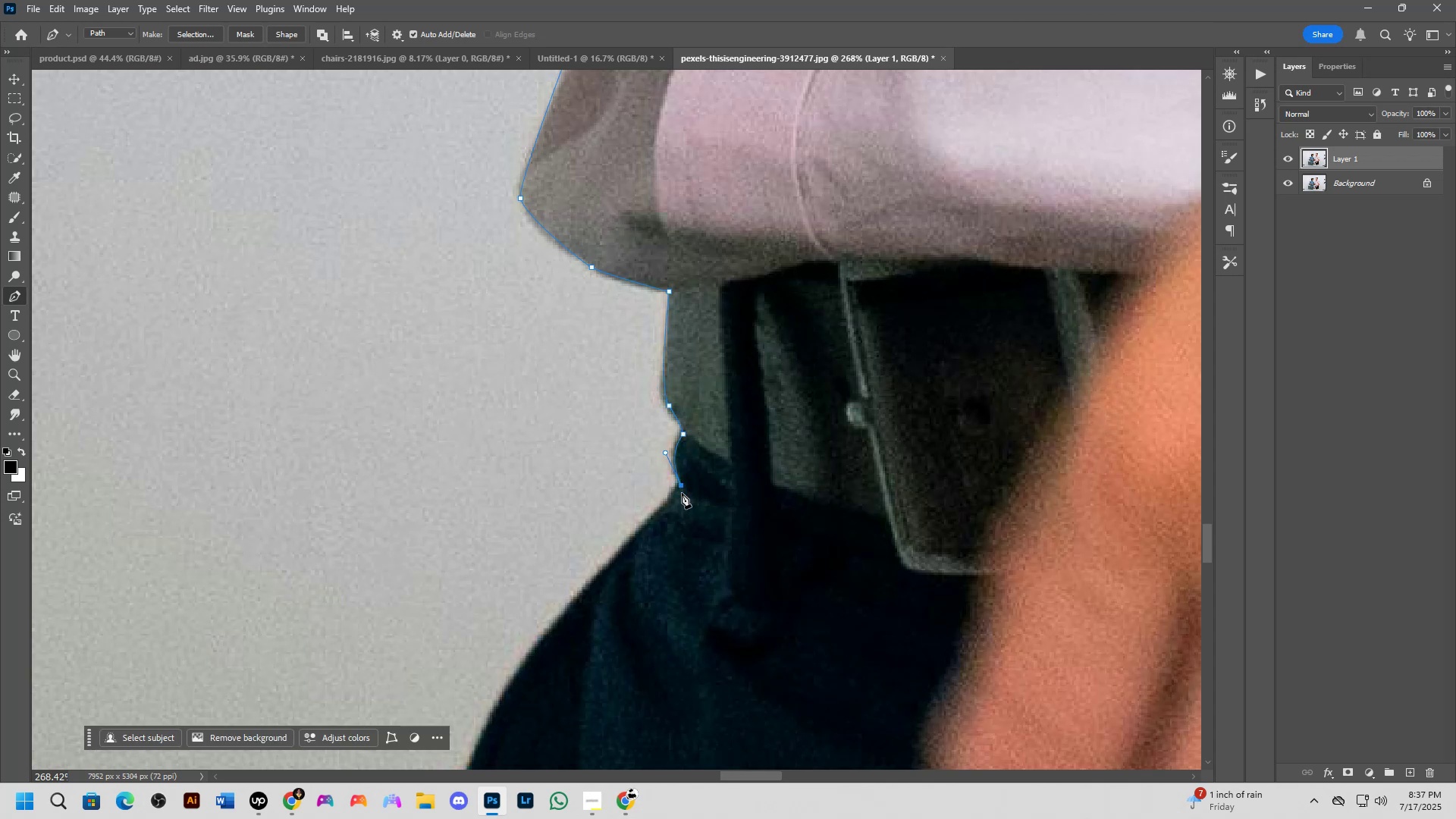 
scroll: coordinate [680, 495], scroll_direction: down, amount: 4.0
 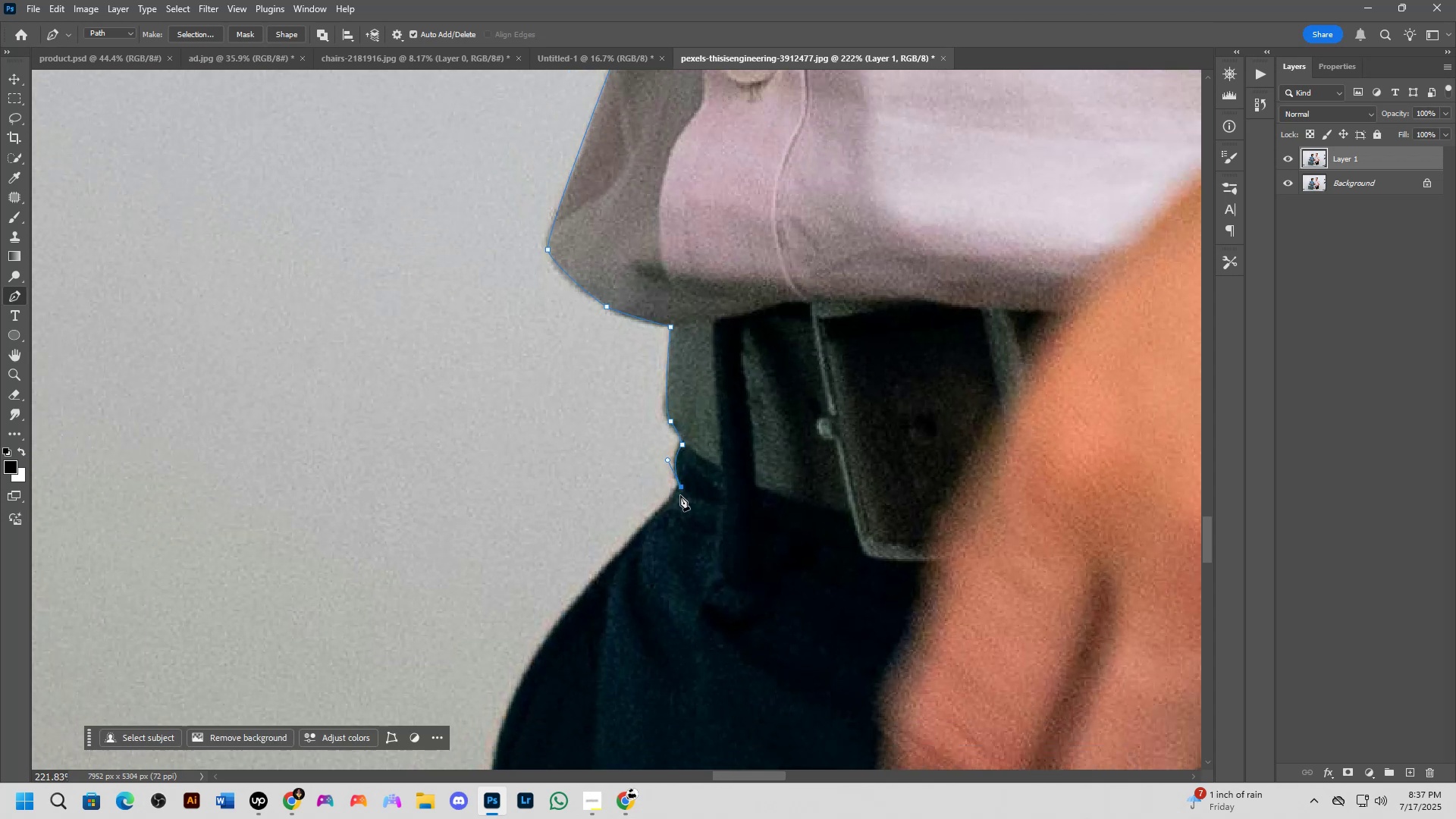 
hold_key(key=Space, duration=0.61)
 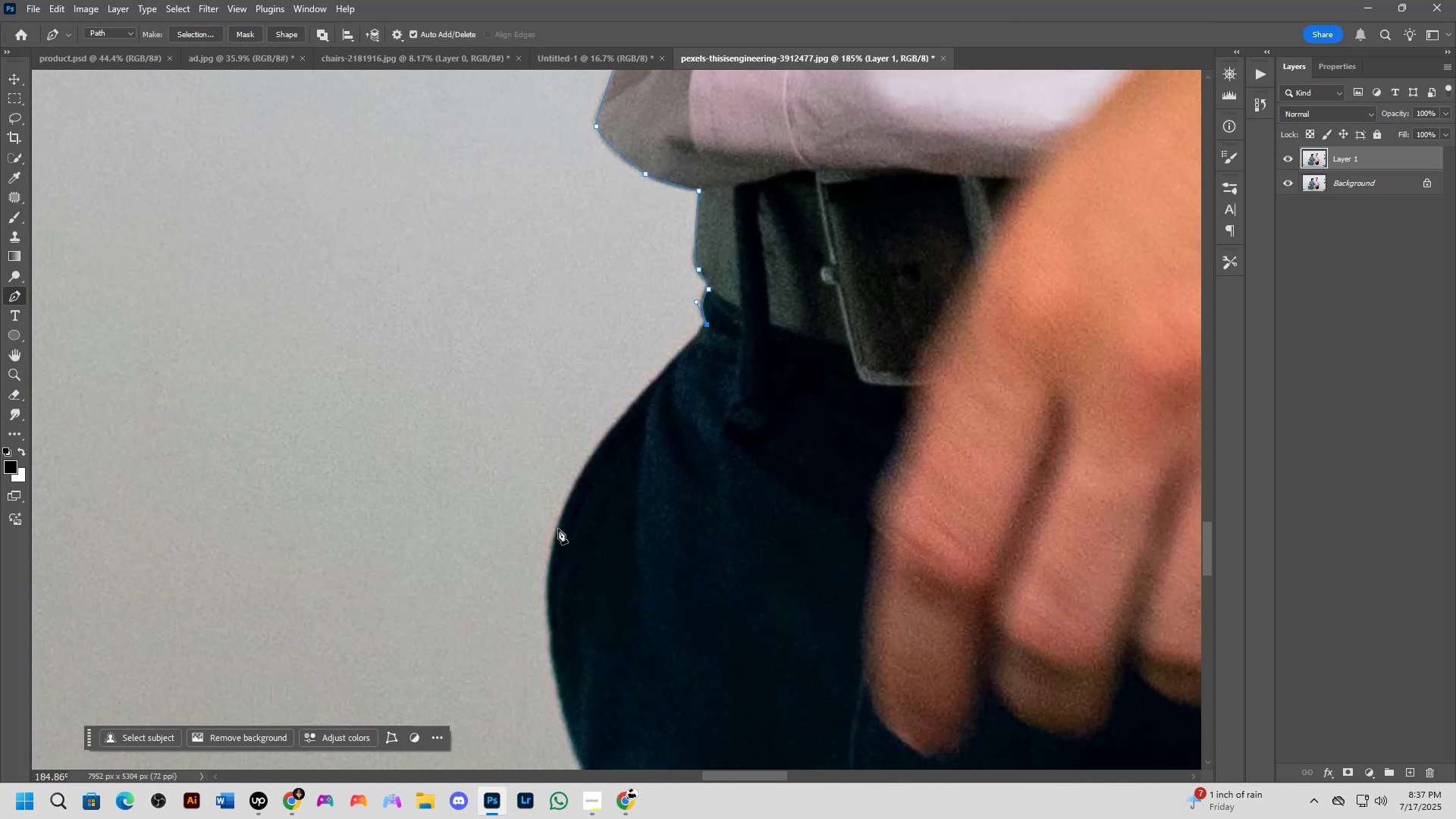 
left_click_drag(start_coordinate=[681, 548], to_coordinate=[708, 384])
 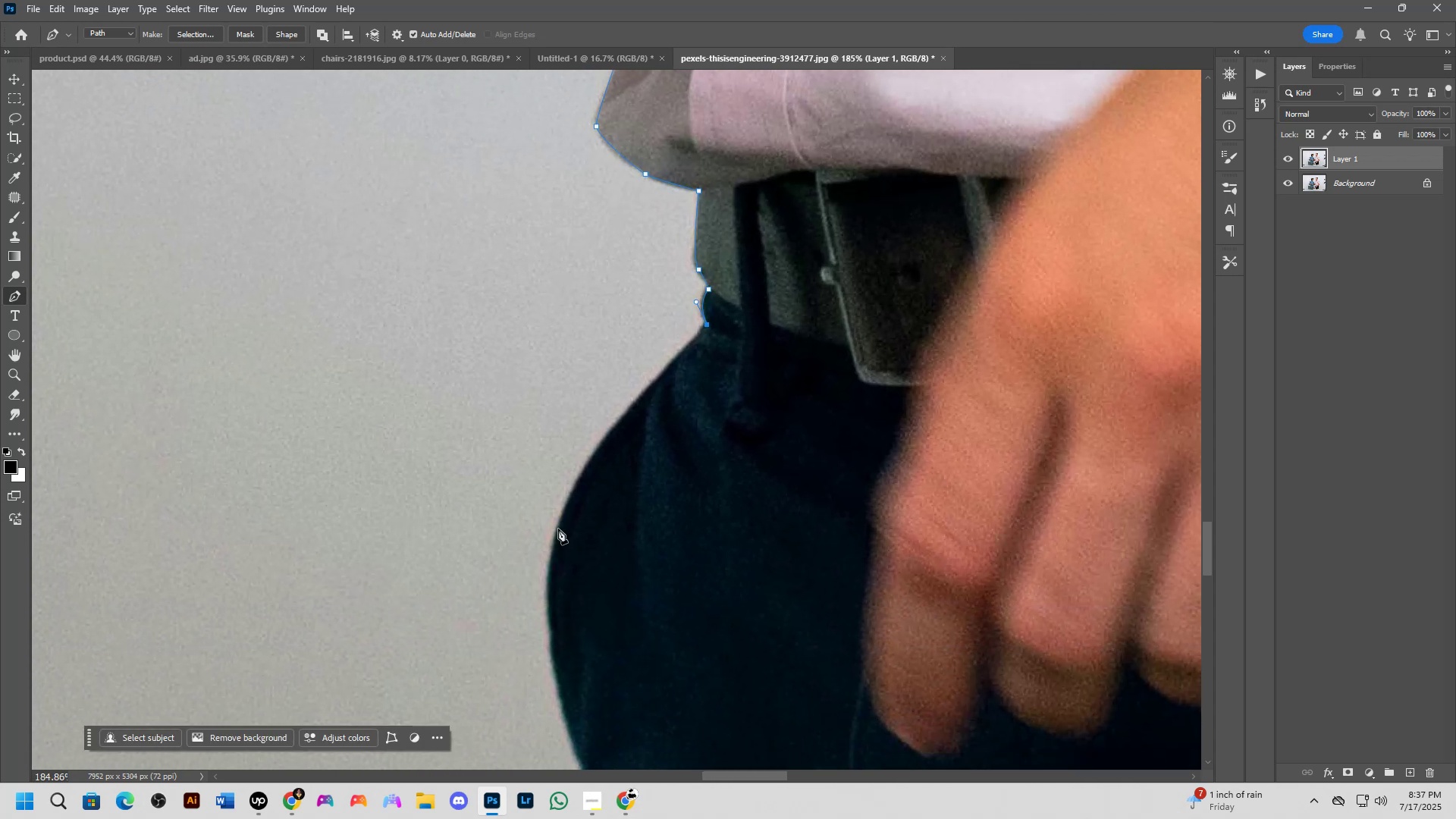 
left_click_drag(start_coordinate=[558, 529], to_coordinate=[539, 628])
 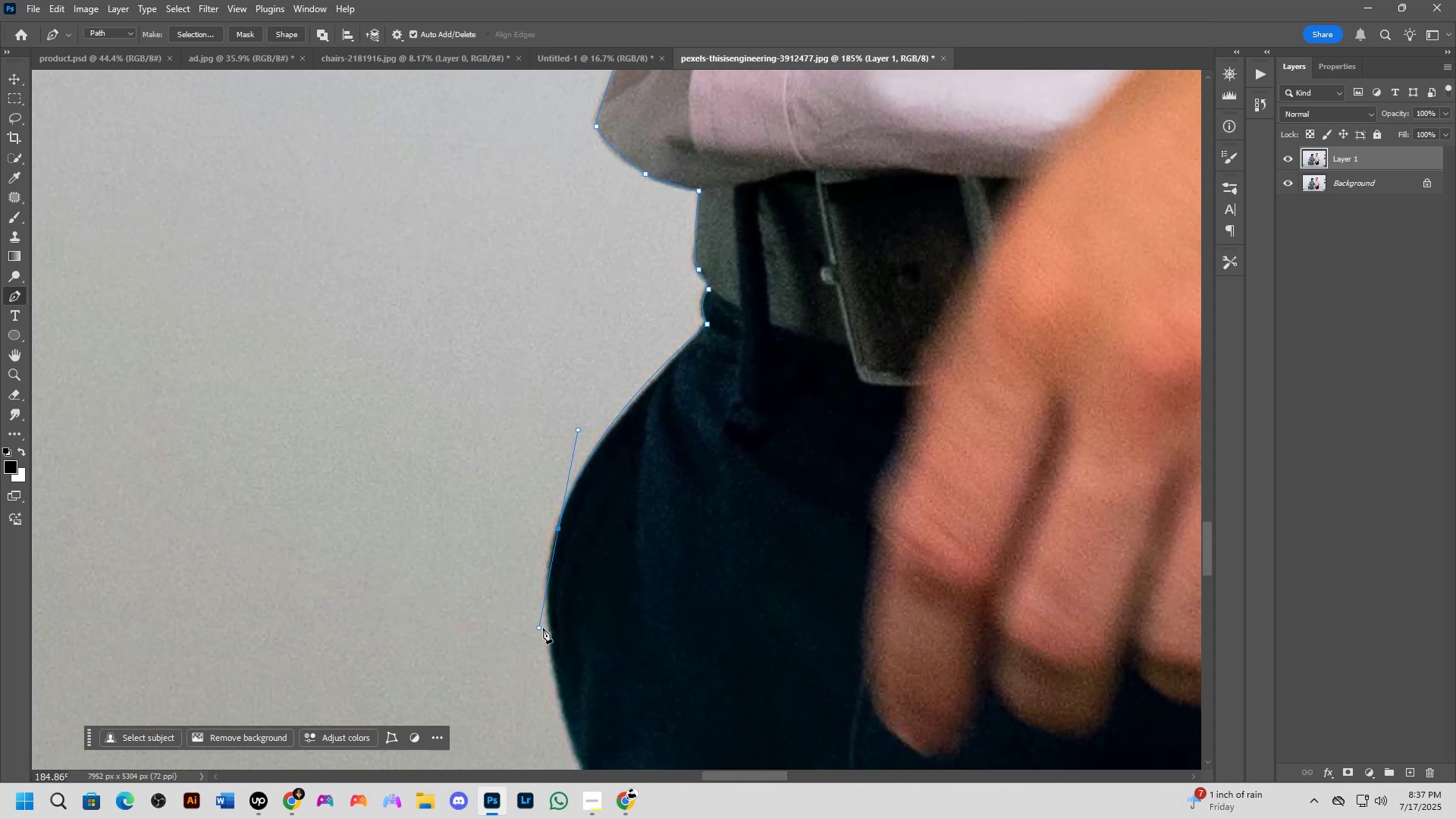 
hold_key(key=Space, duration=0.64)
 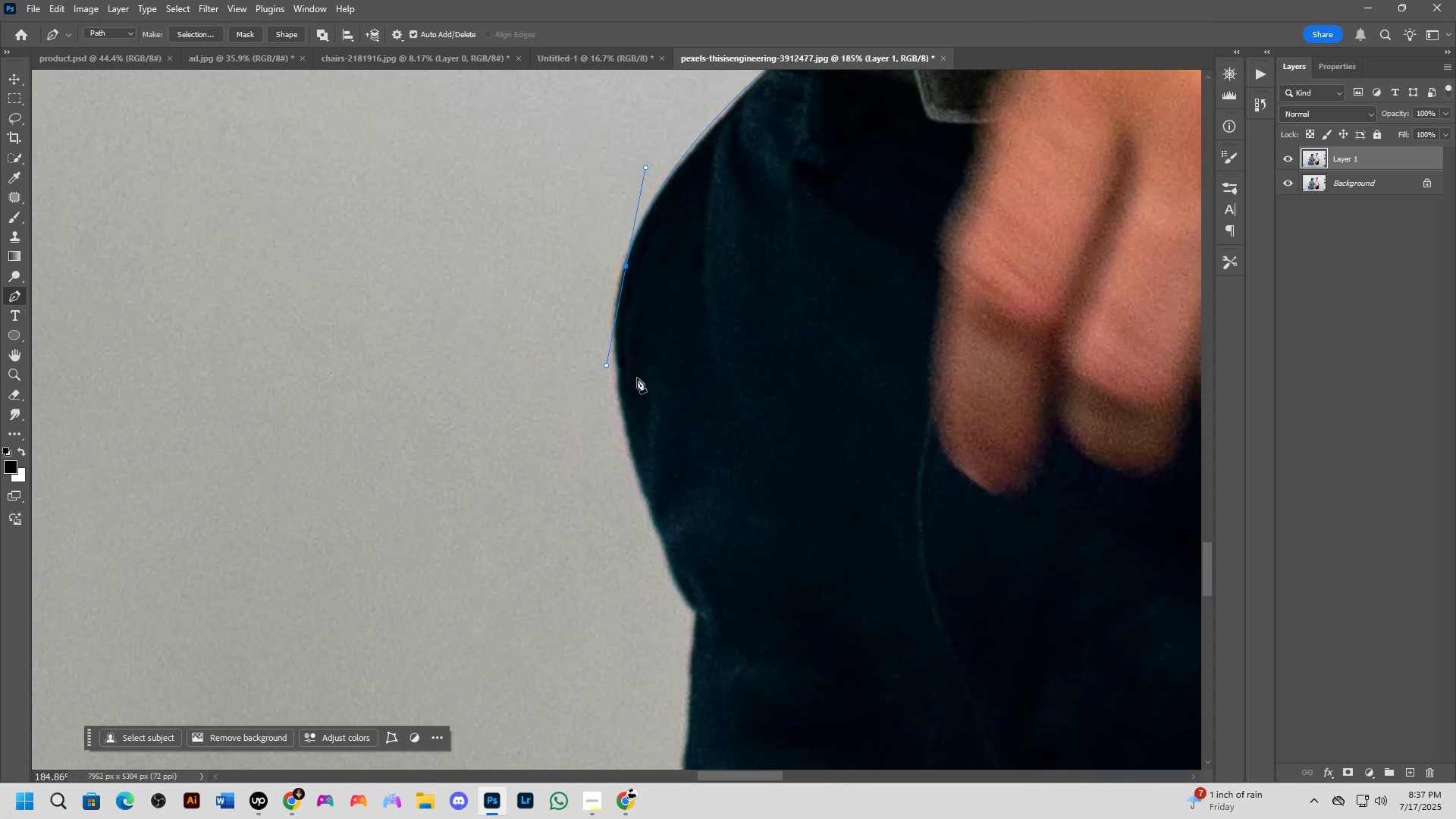 
left_click_drag(start_coordinate=[576, 629], to_coordinate=[644, 367])
 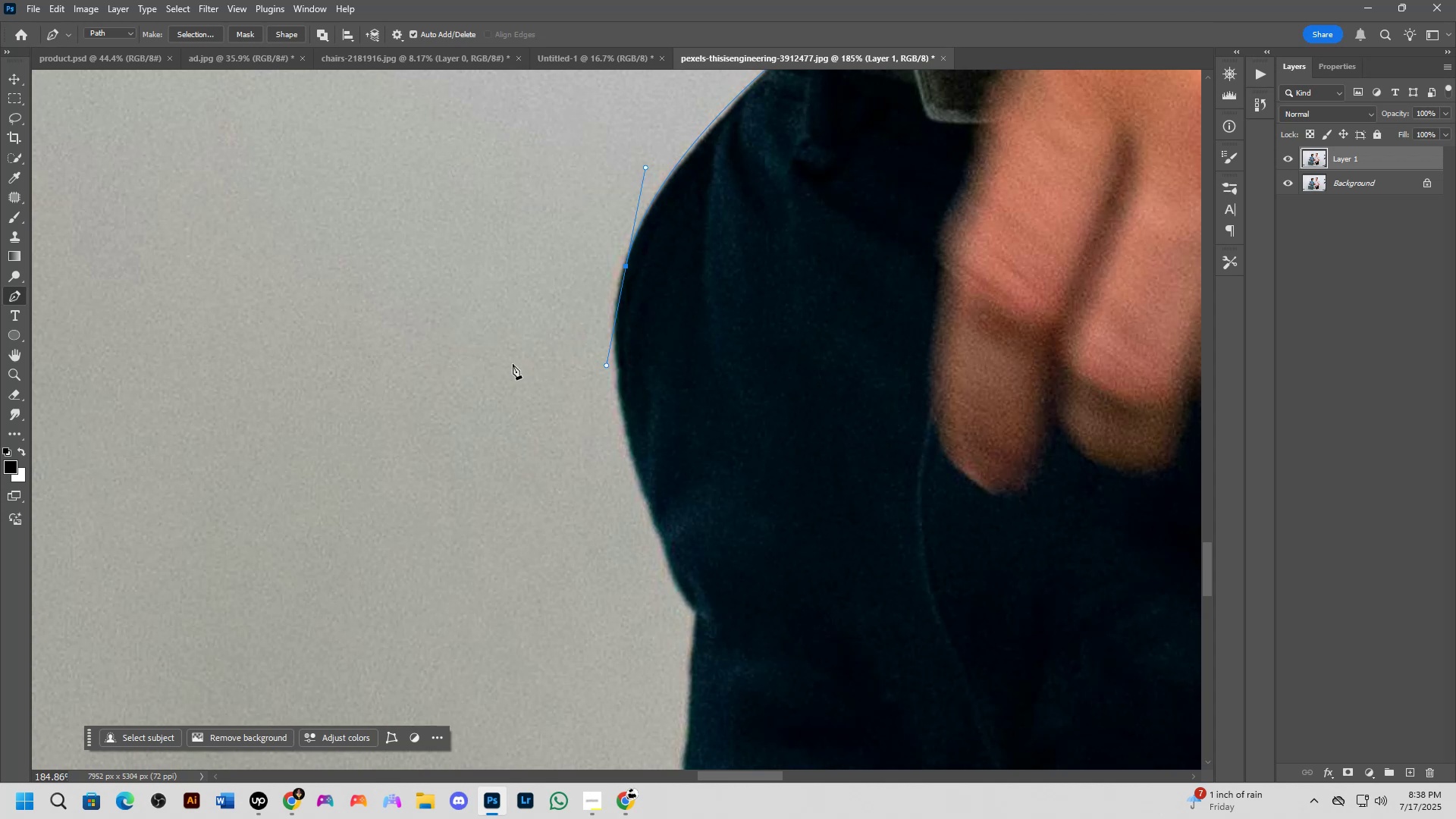 
wait(36.21)
 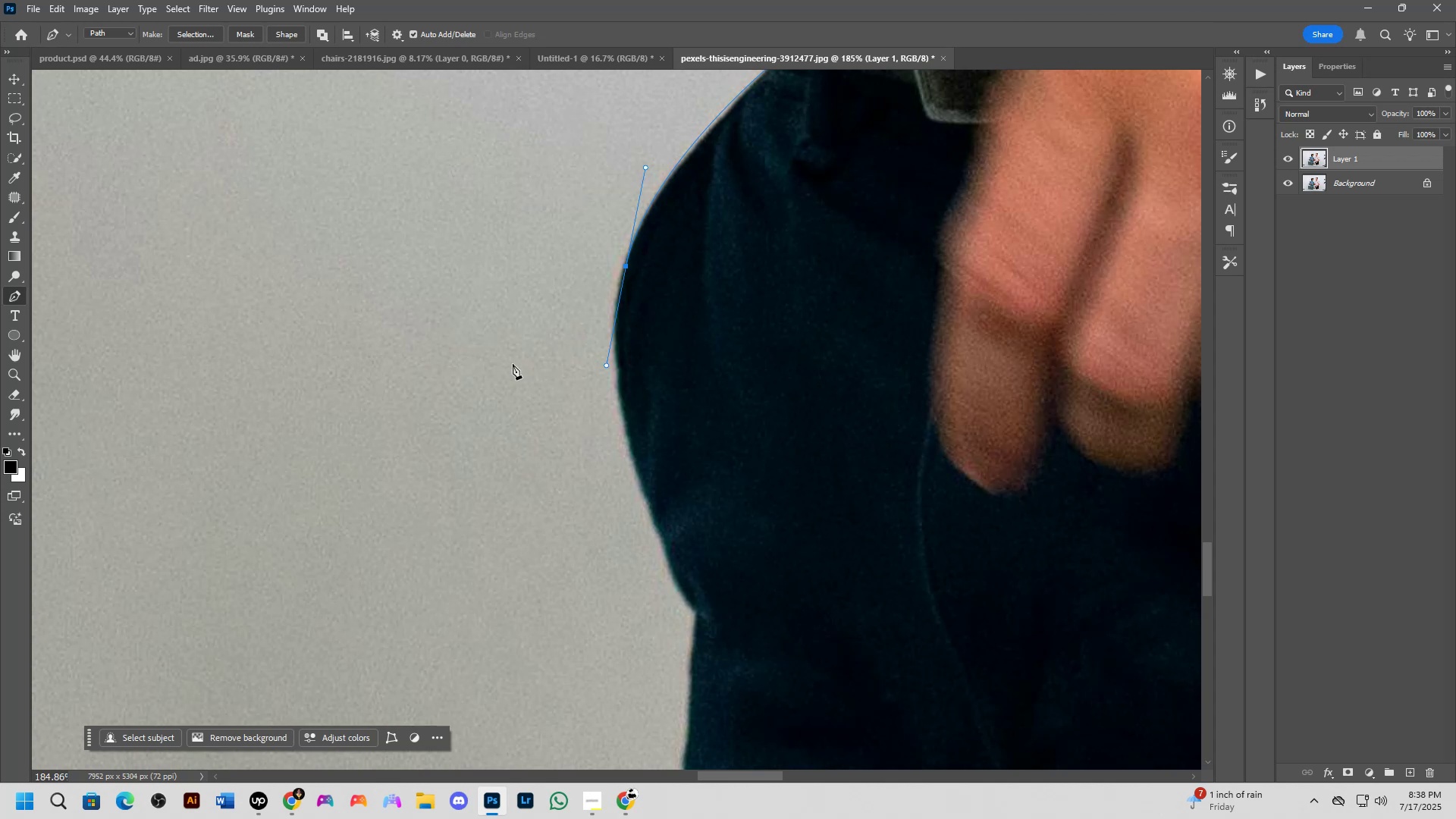 
scroll: coordinate [585, 321], scroll_direction: down, amount: 5.0
 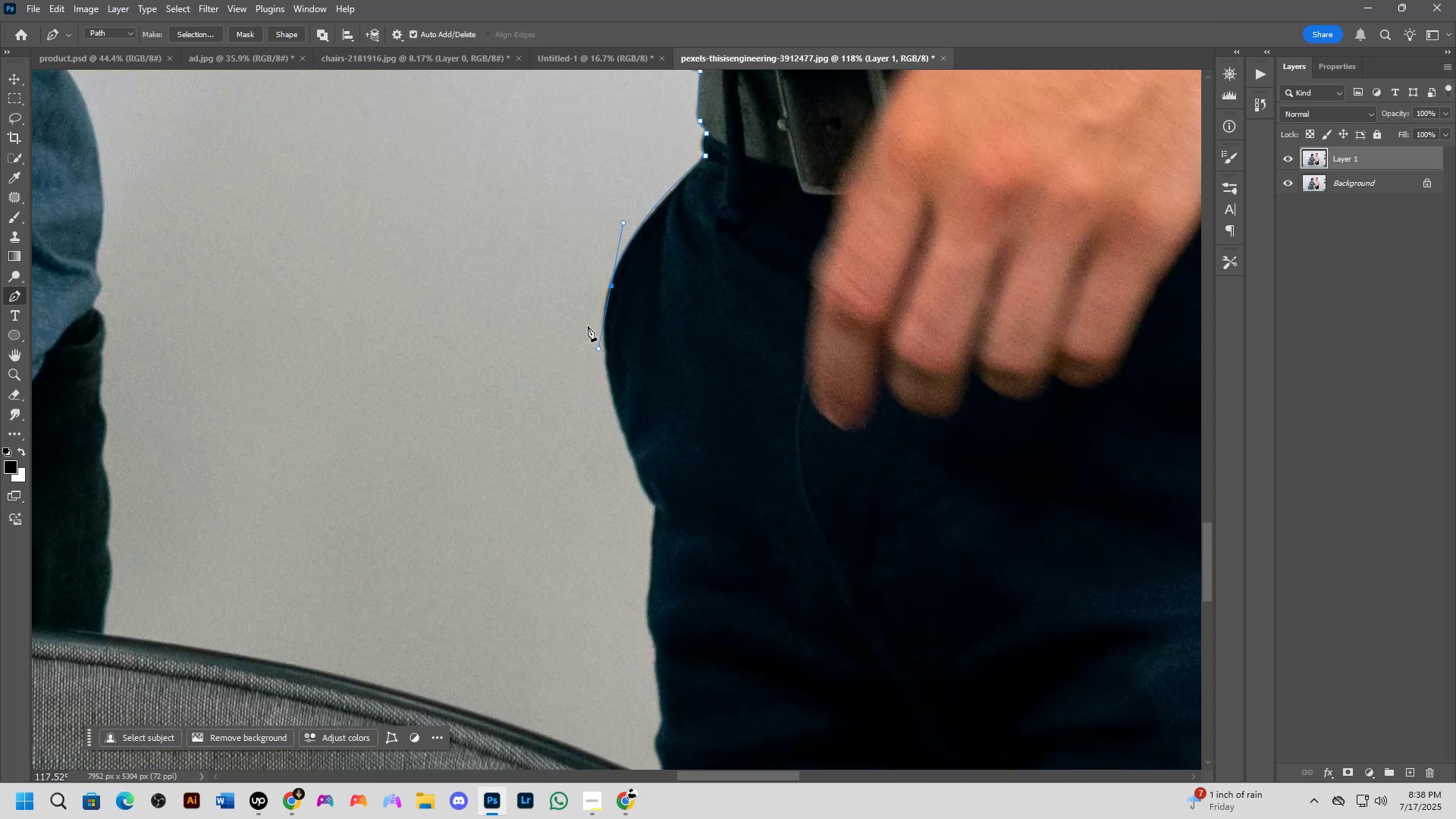 
hold_key(key=Space, duration=0.57)
 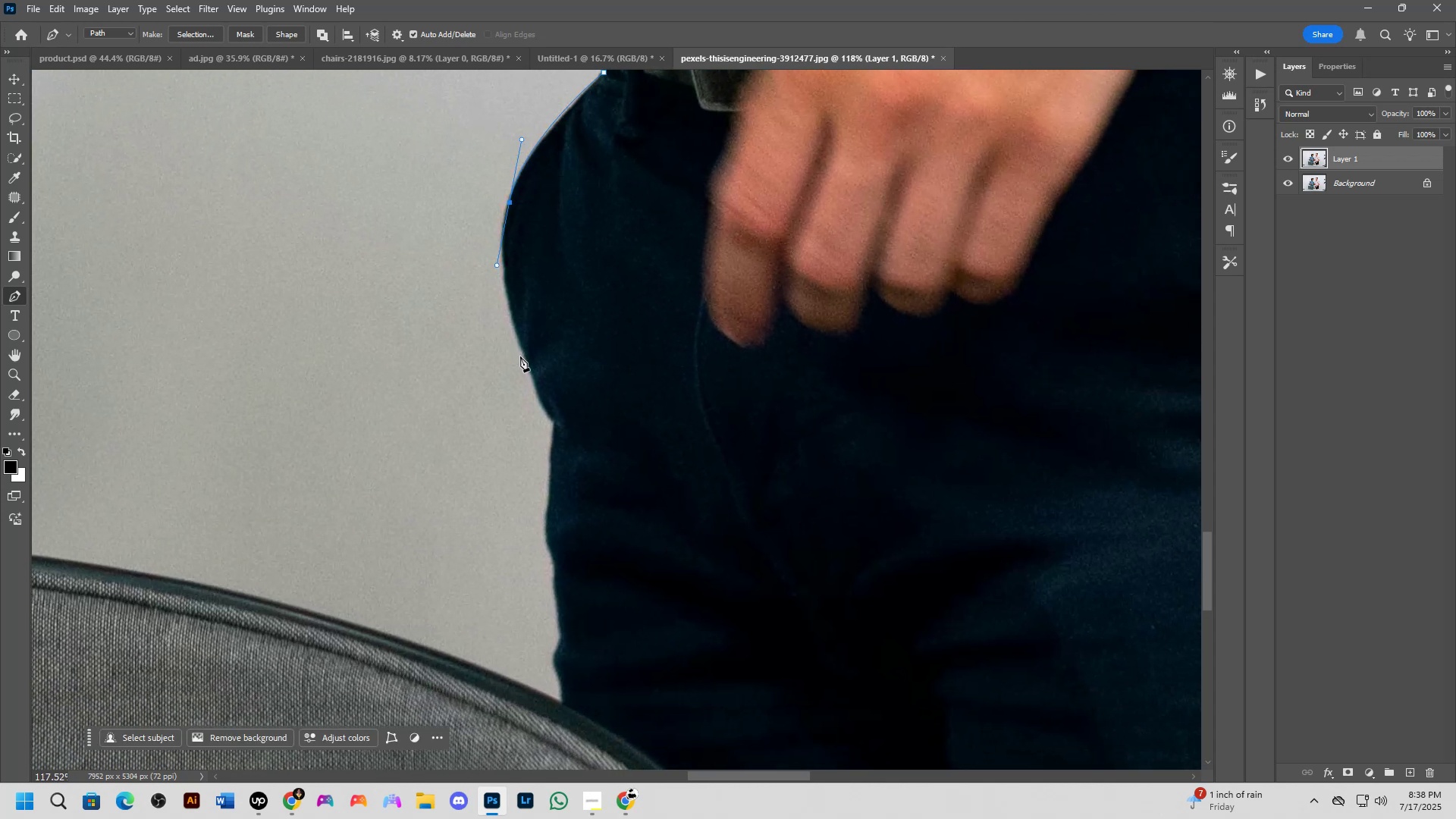 
left_click_drag(start_coordinate=[604, 359], to_coordinate=[502, 275])
 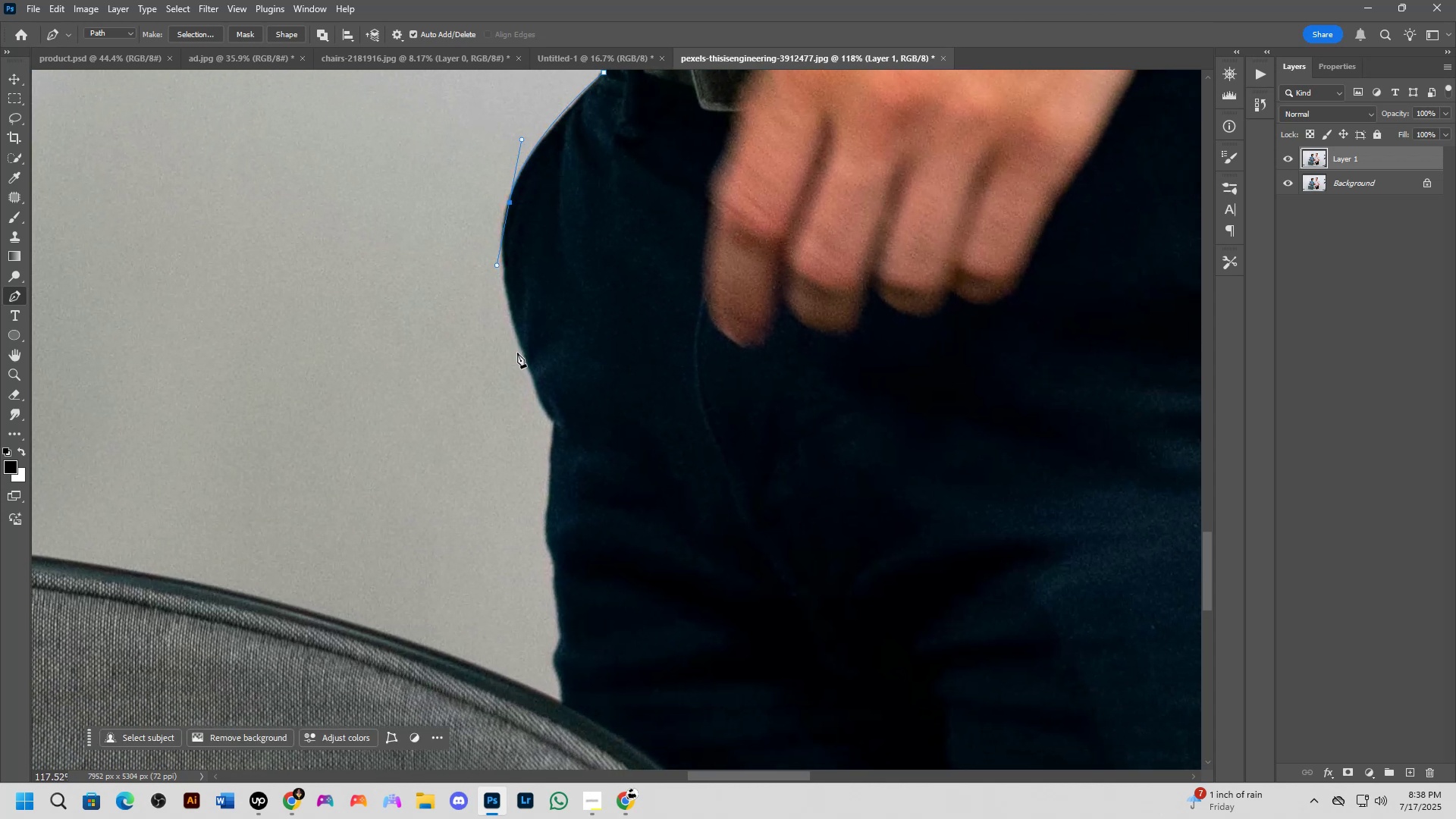 
scroll: coordinate [520, 356], scroll_direction: up, amount: 2.0
 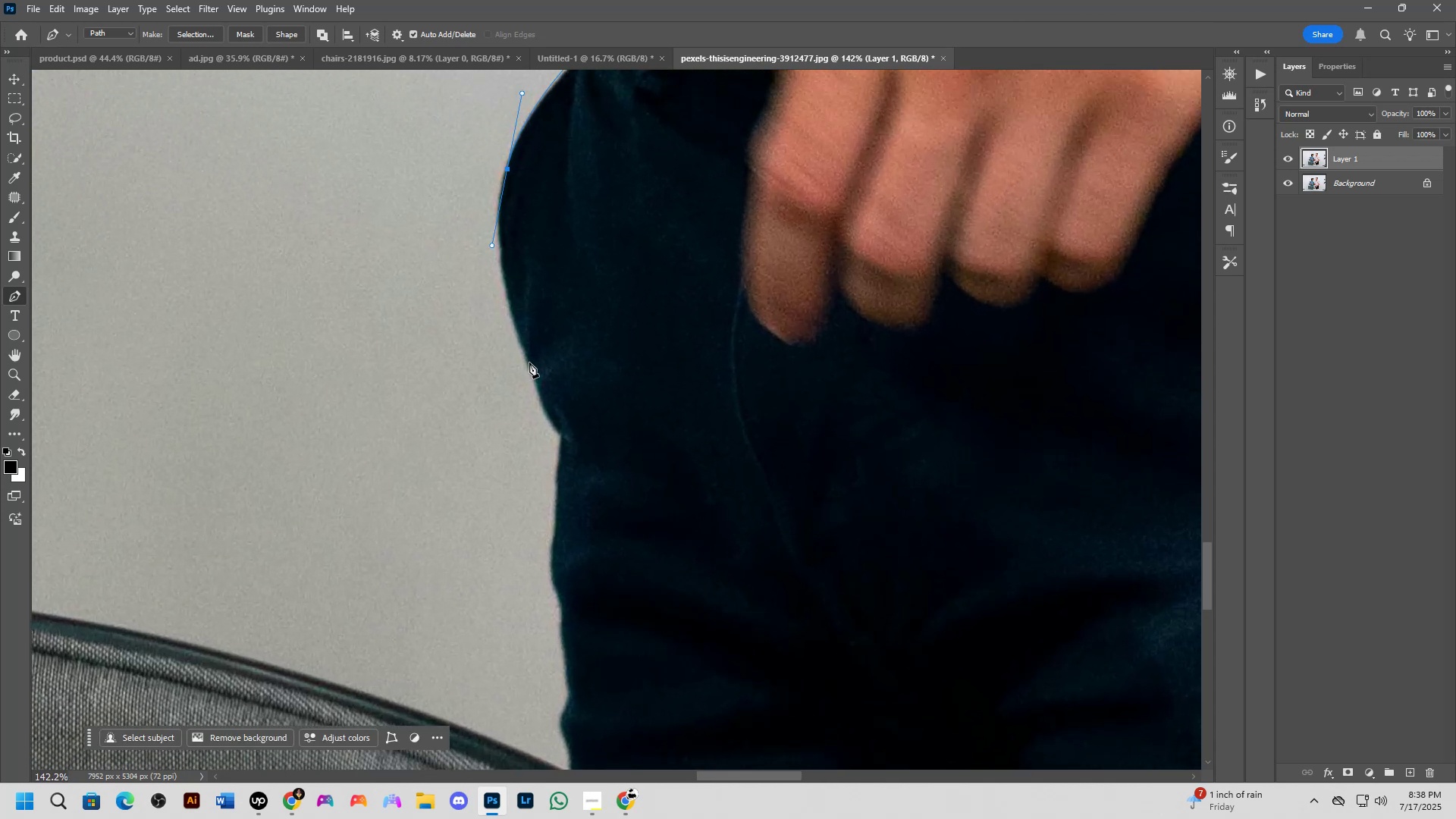 
left_click_drag(start_coordinate=[529, 362], to_coordinate=[549, 410])
 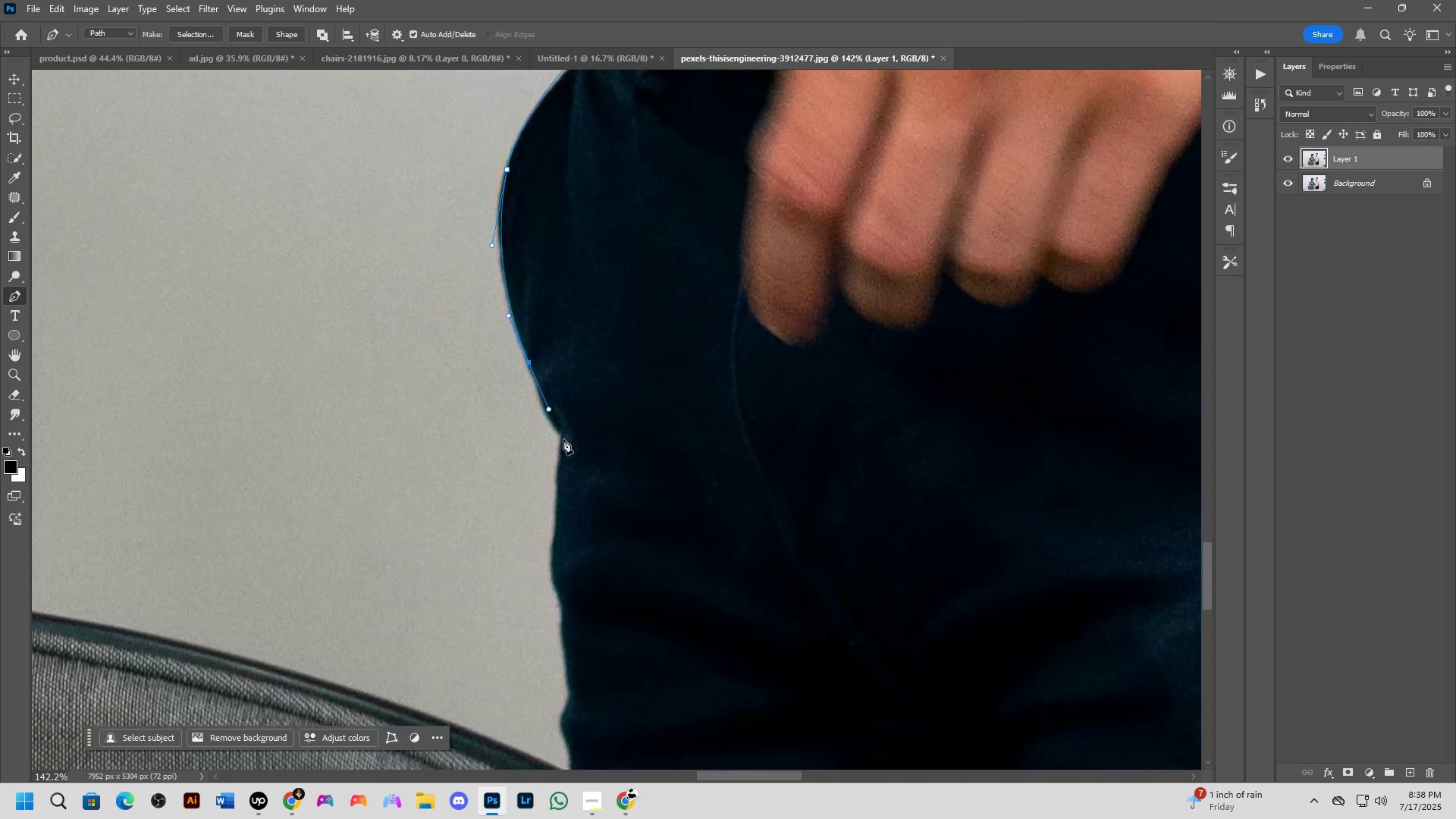 
left_click([563, 438])
 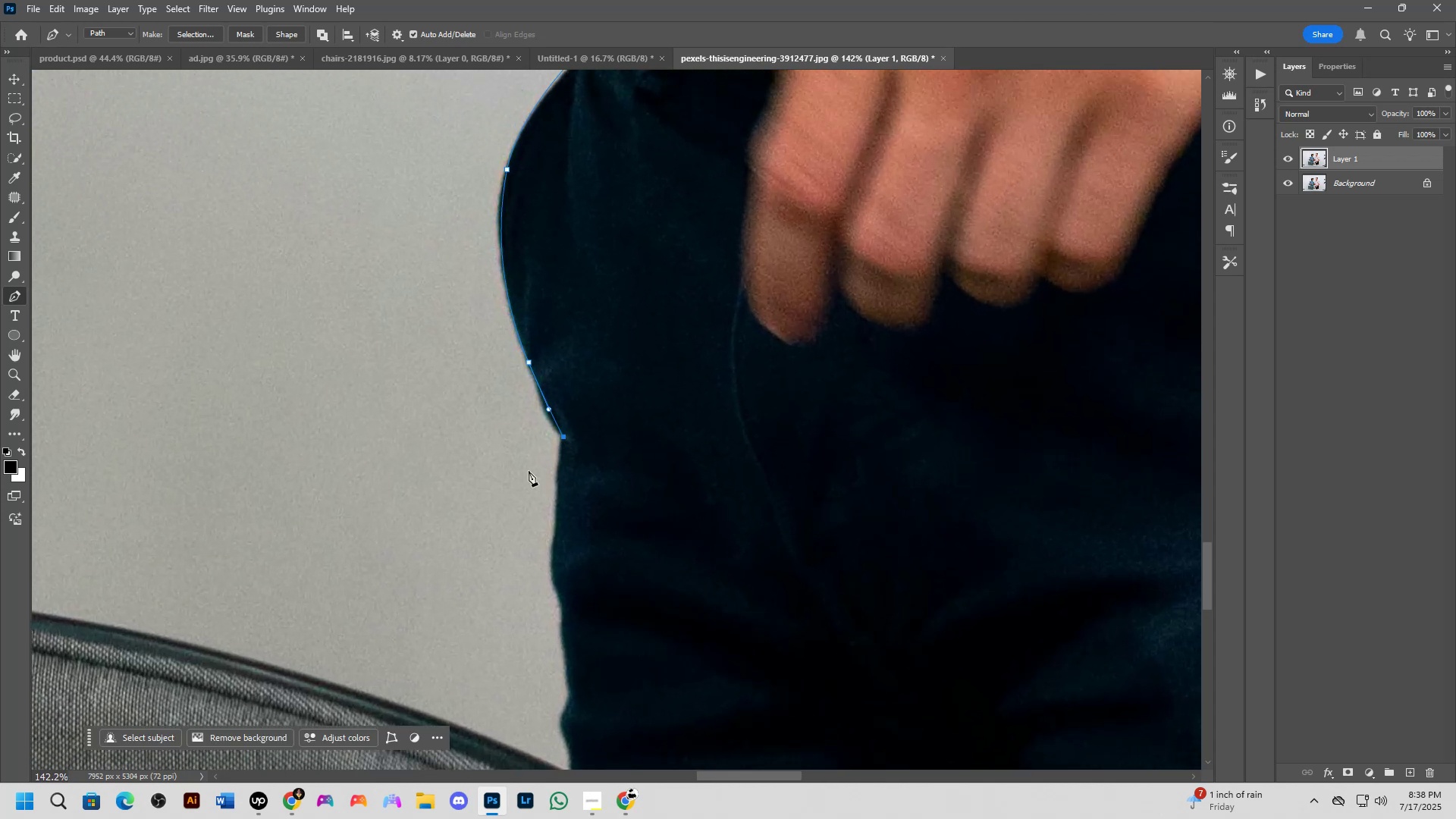 
hold_key(key=Space, duration=0.65)
 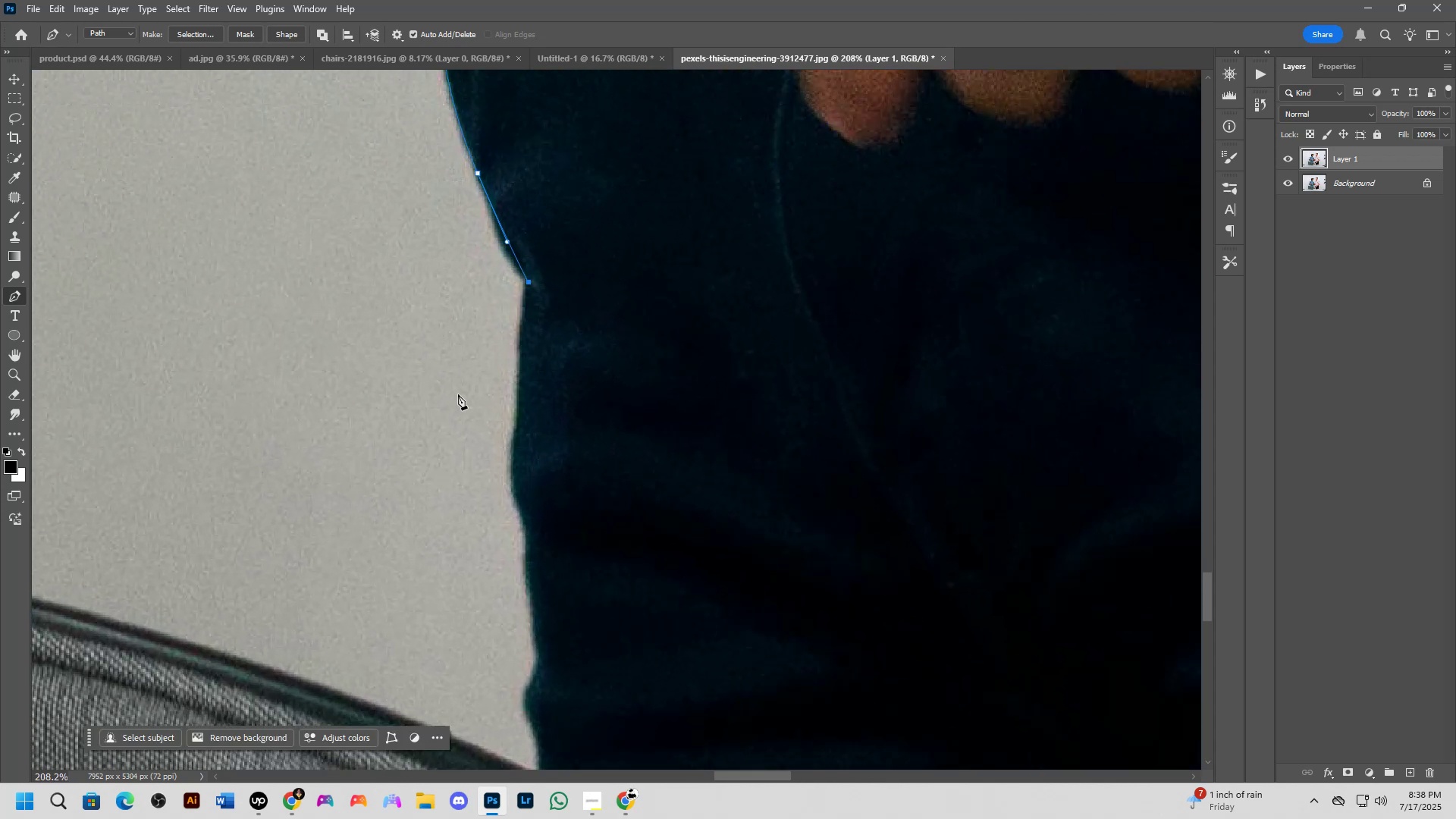 
left_click_drag(start_coordinate=[506, 506], to_coordinate=[447, 390])
 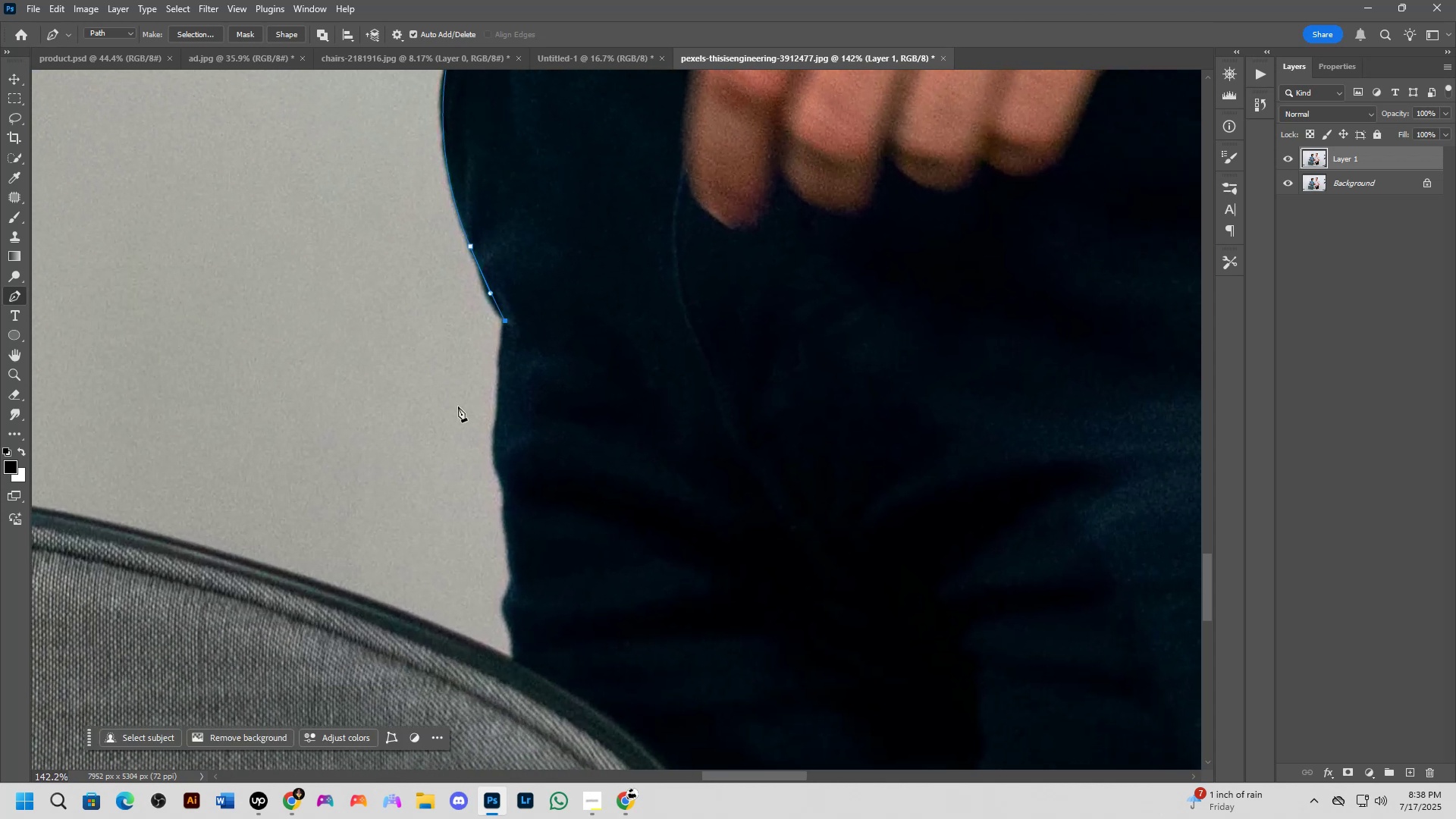 
scroll: coordinate [457, 395], scroll_direction: up, amount: 5.0
 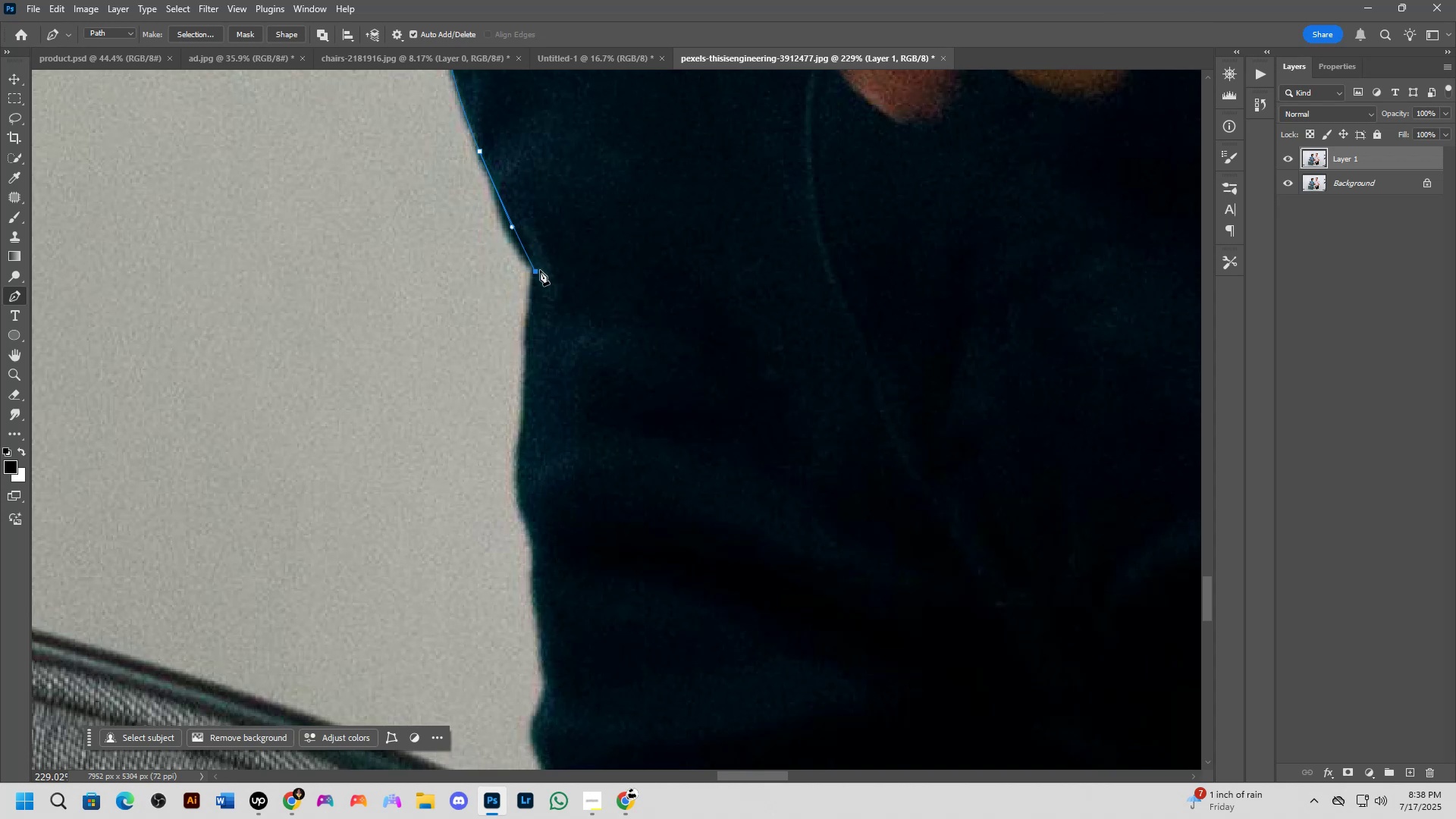 
key(Control+ControlLeft)
 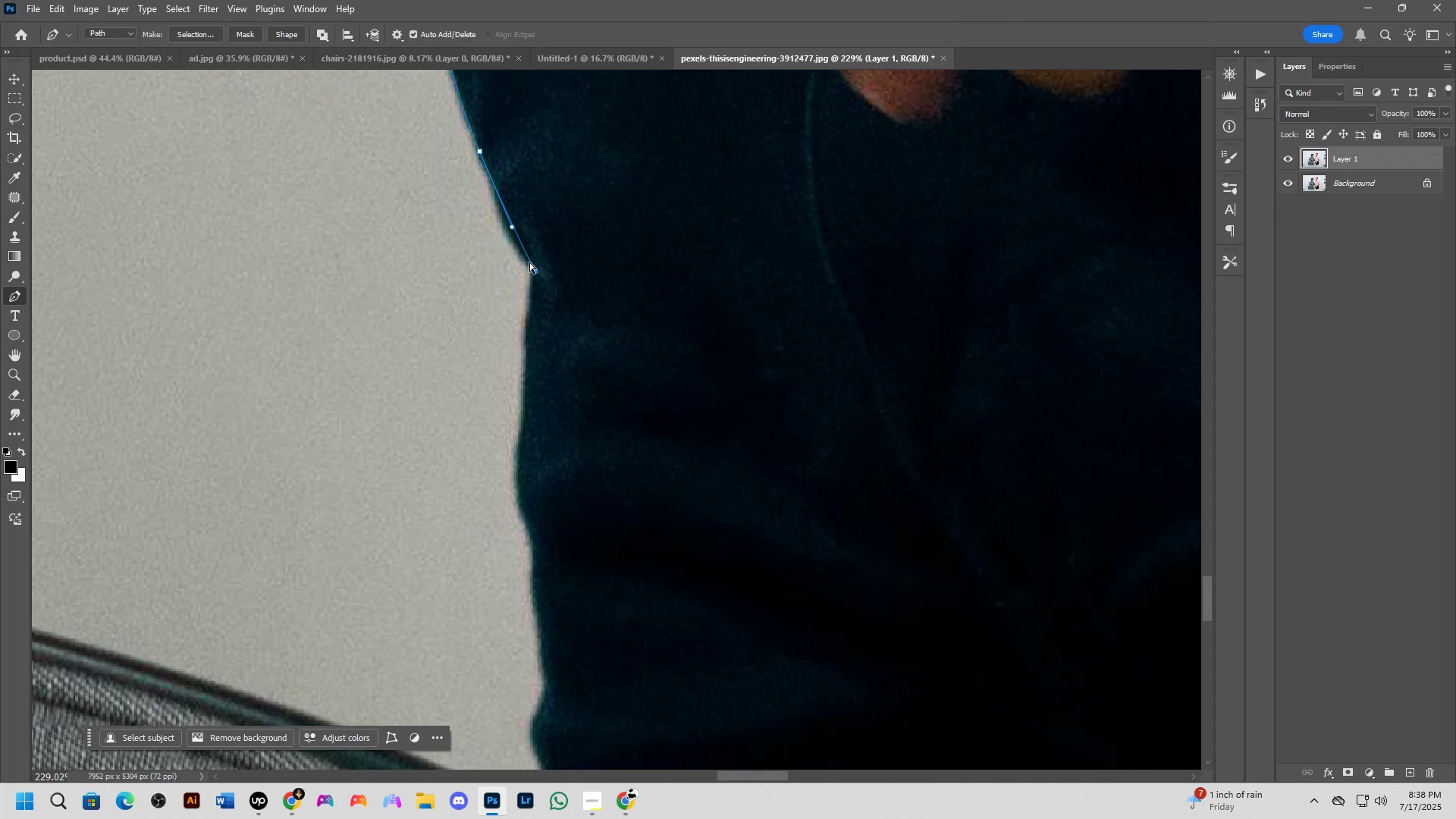 
key(Control+Z)
 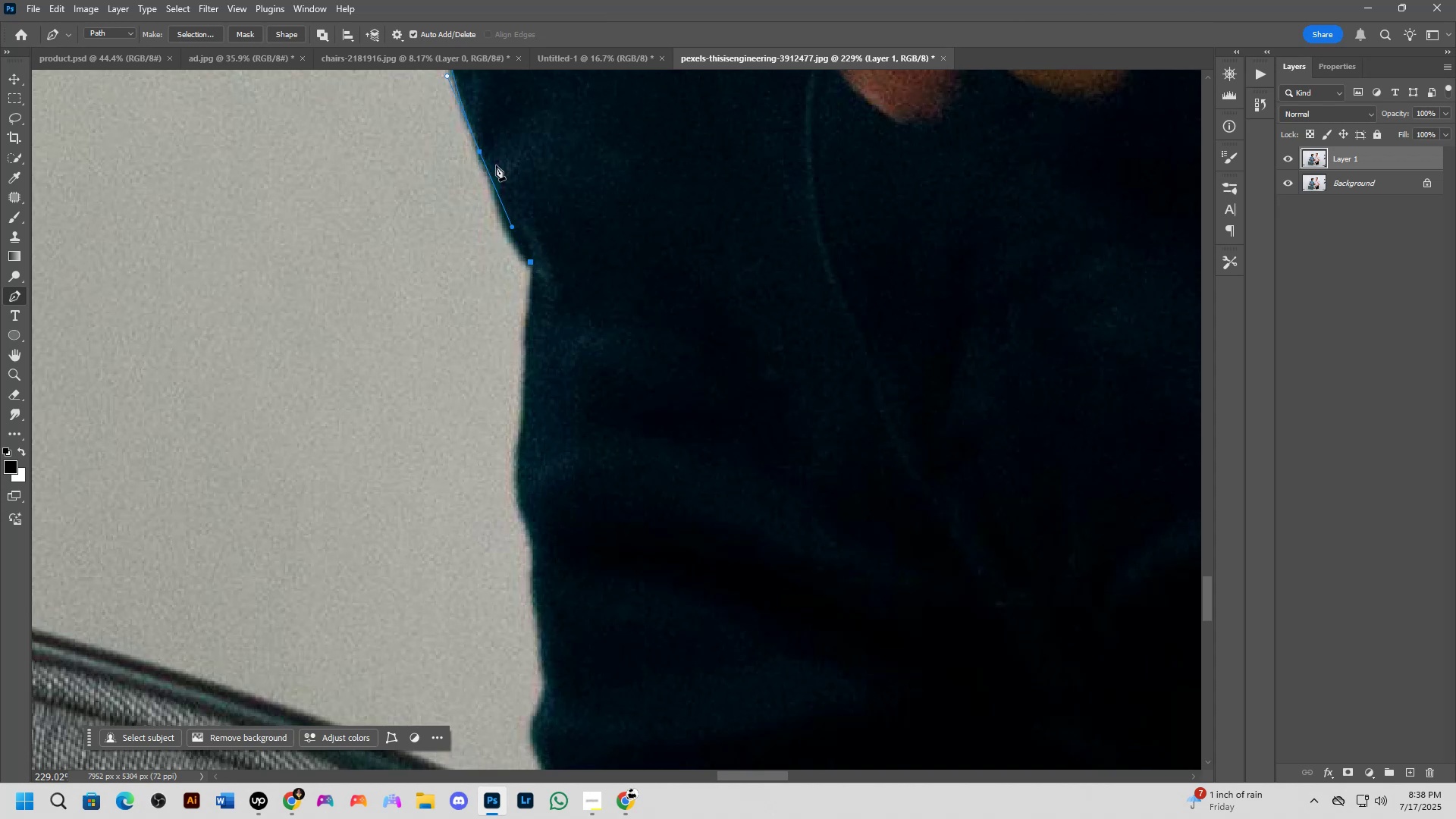 
hold_key(key=AltLeft, duration=0.42)
left_click([482, 155])
 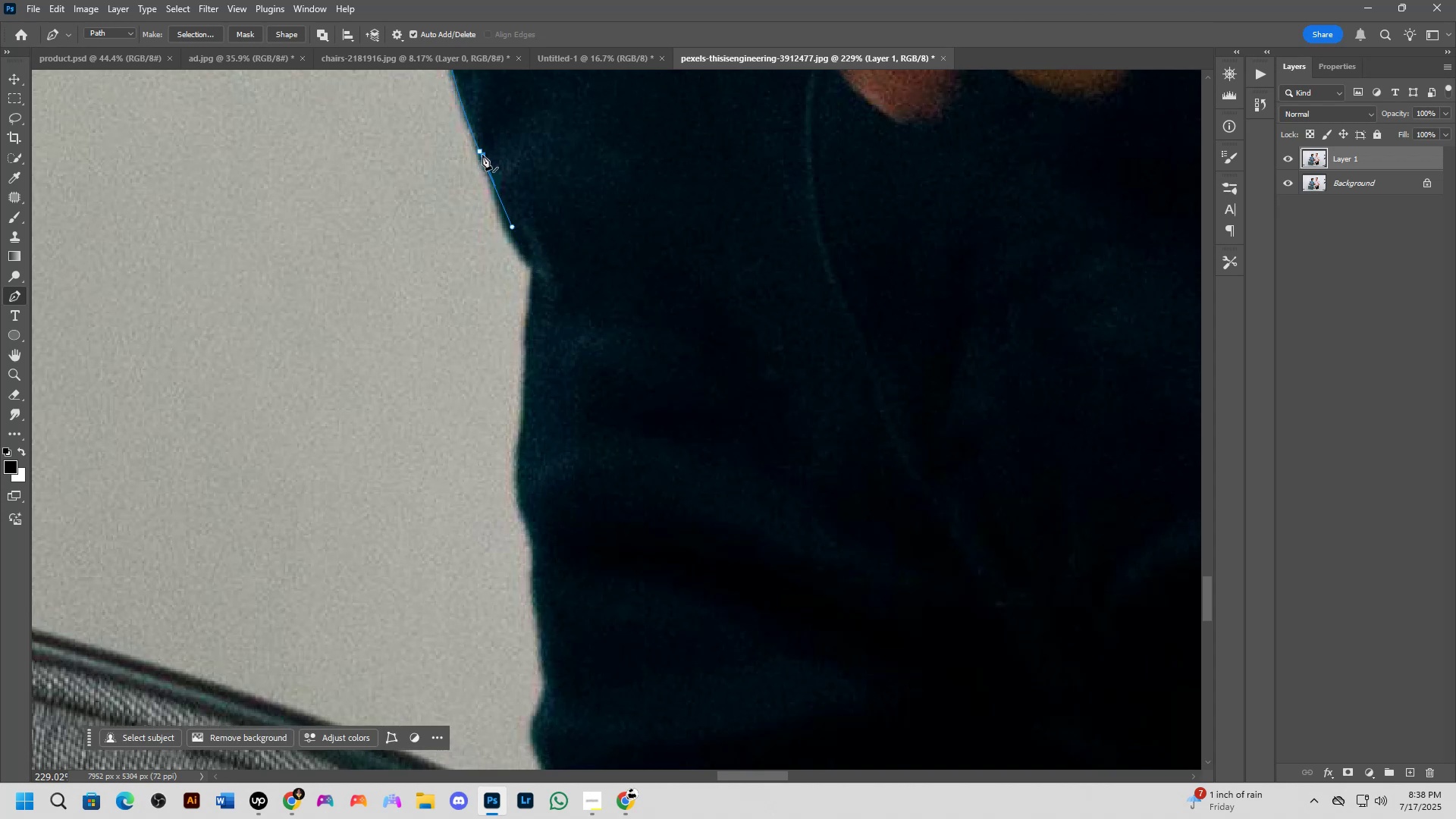 
key(Control+Z)
 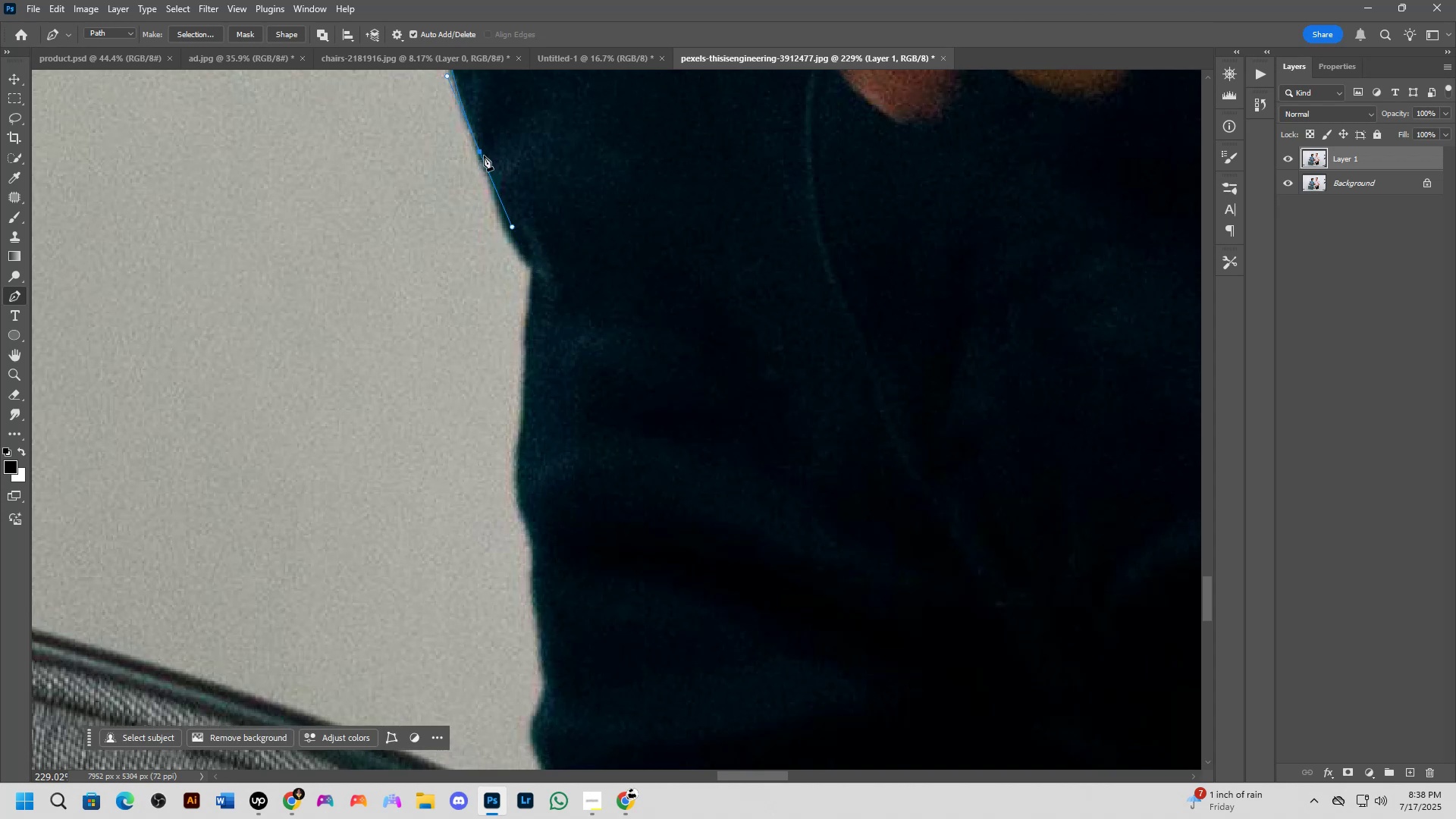 
hold_key(key=AltLeft, duration=0.51)
left_click([482, 154])
 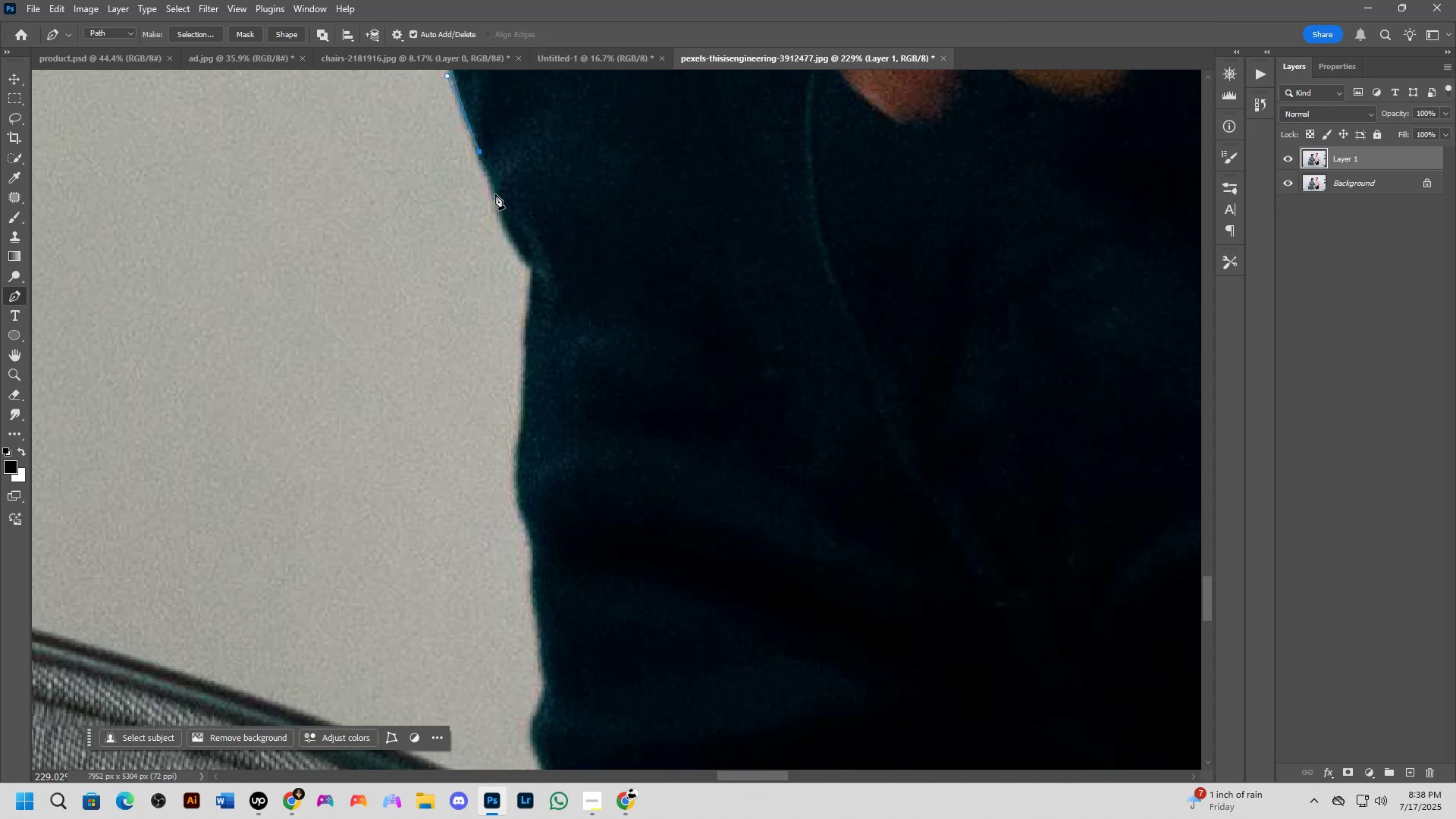 
left_click([495, 194])
 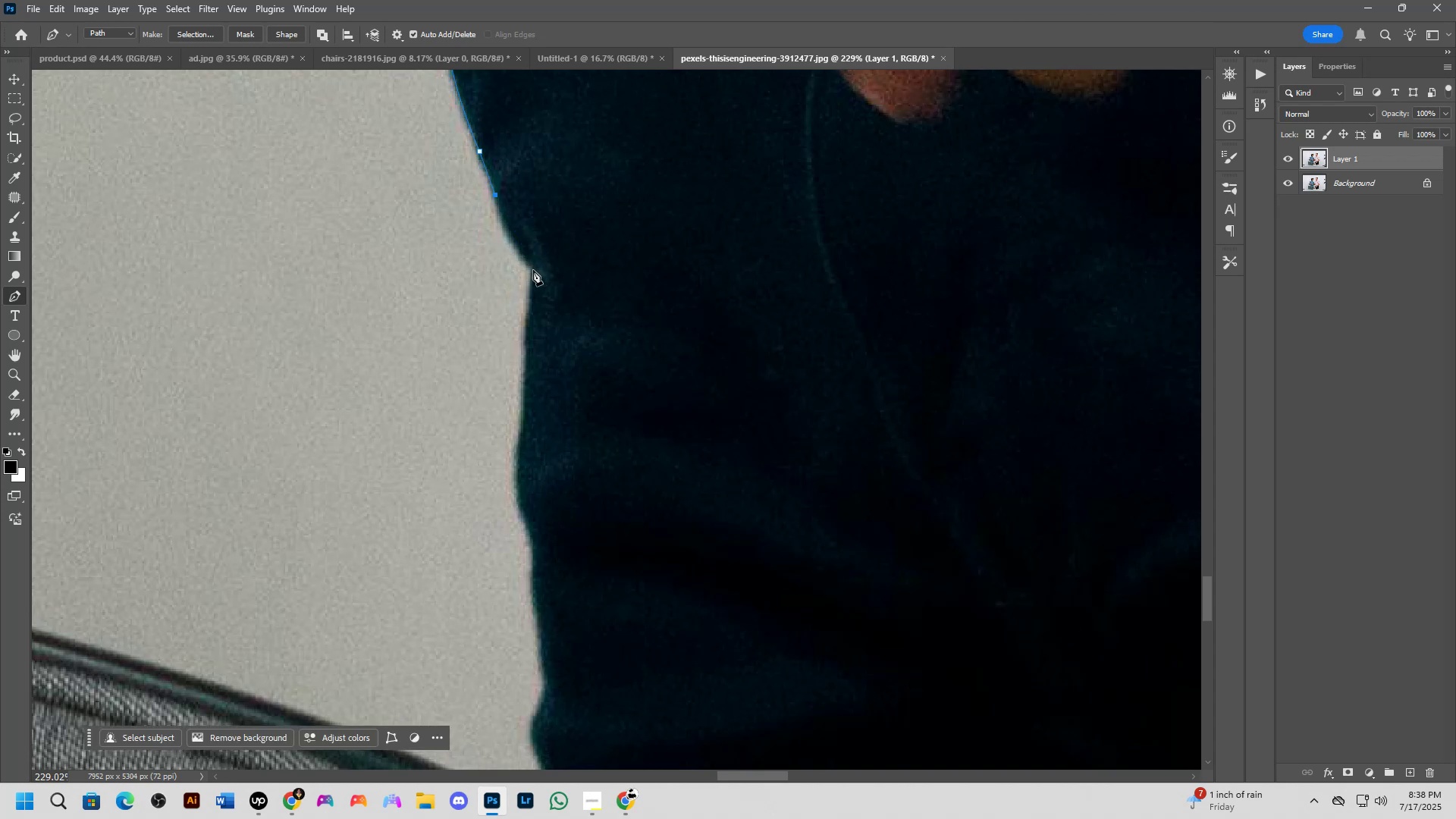 
left_click_drag(start_coordinate=[534, 271], to_coordinate=[557, 293])
 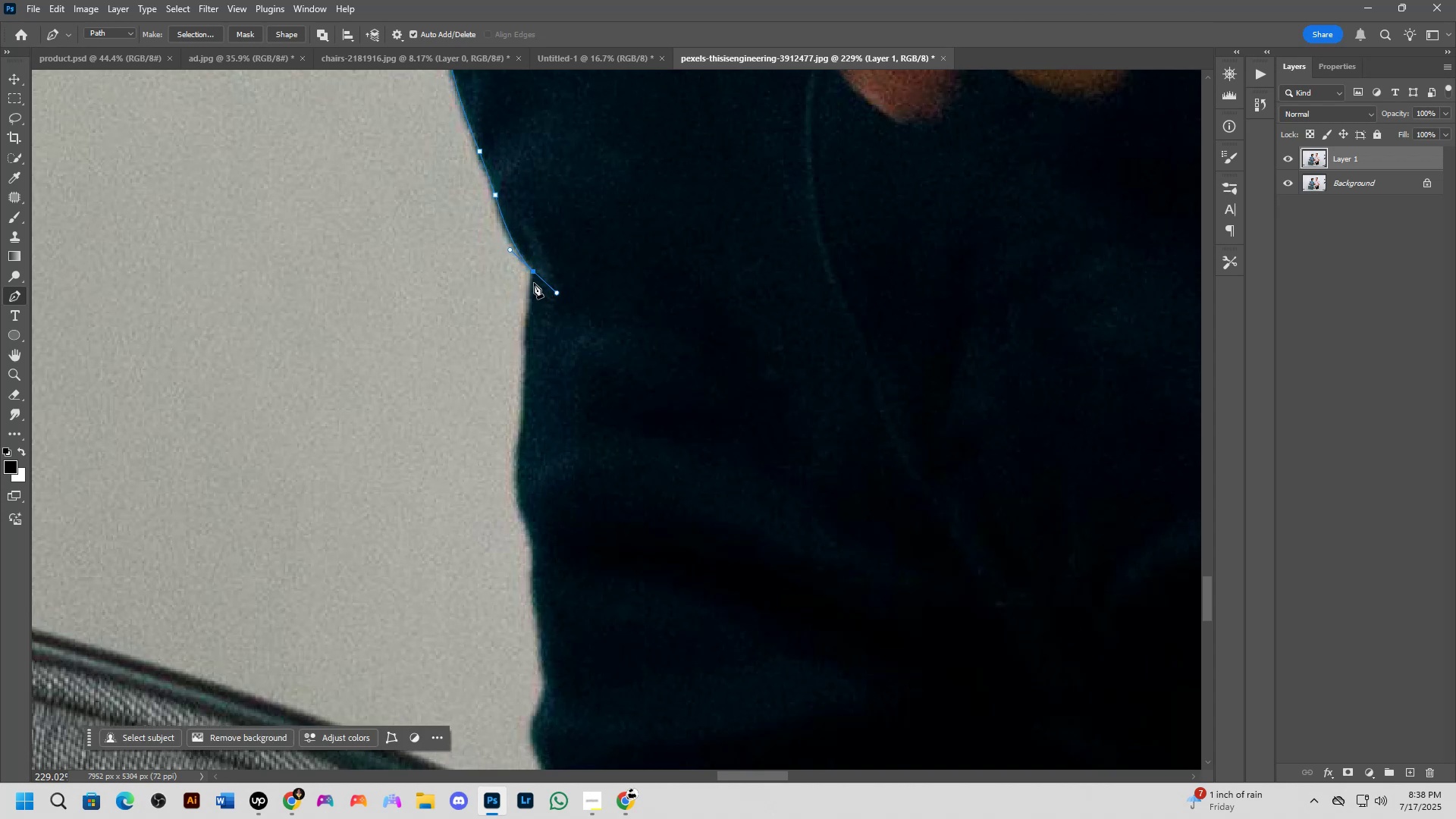 
hold_key(key=AltLeft, duration=0.35)
left_click([532, 274])
 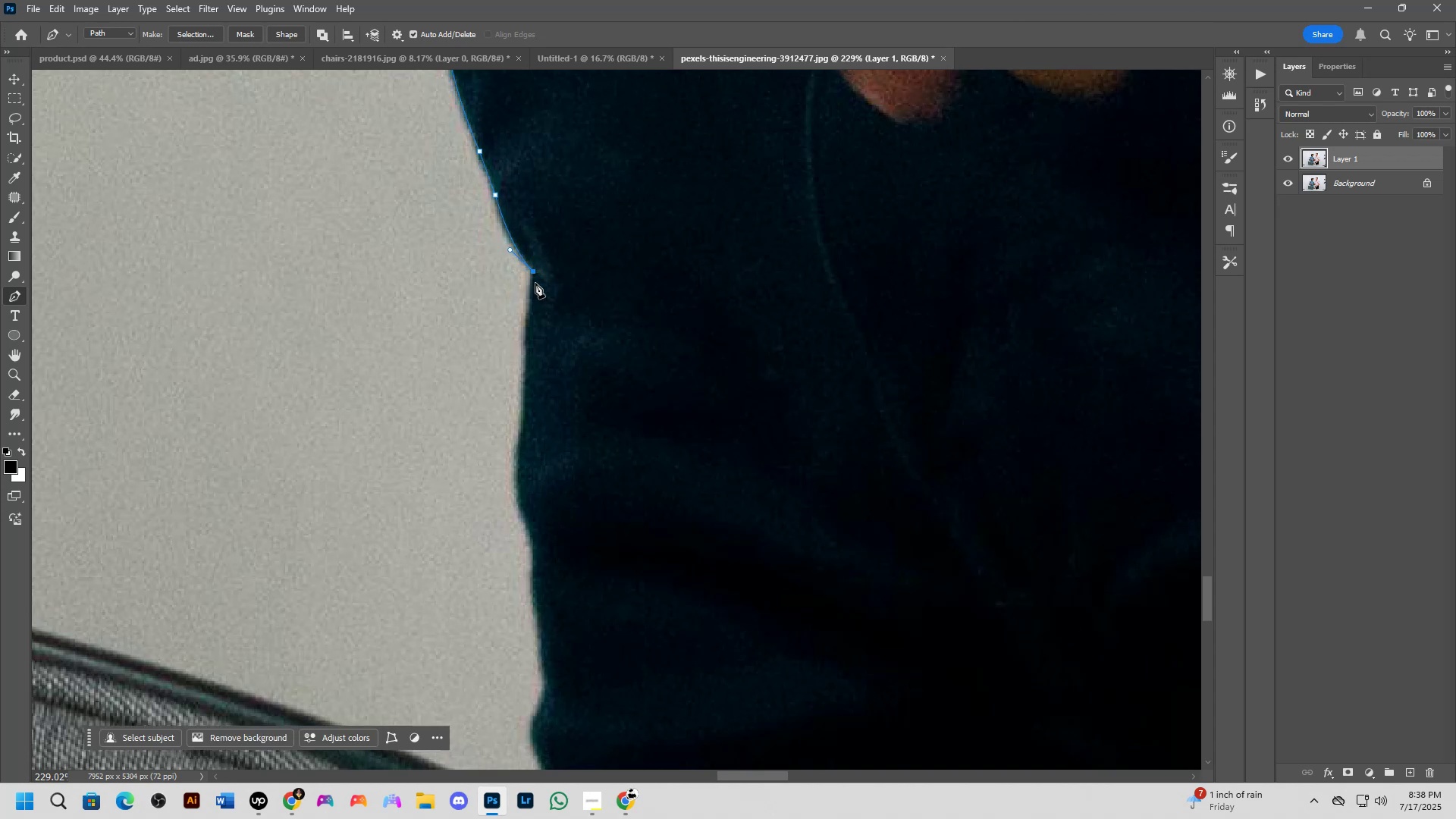 
scroll: coordinate [529, 328], scroll_direction: down, amount: 3.0
 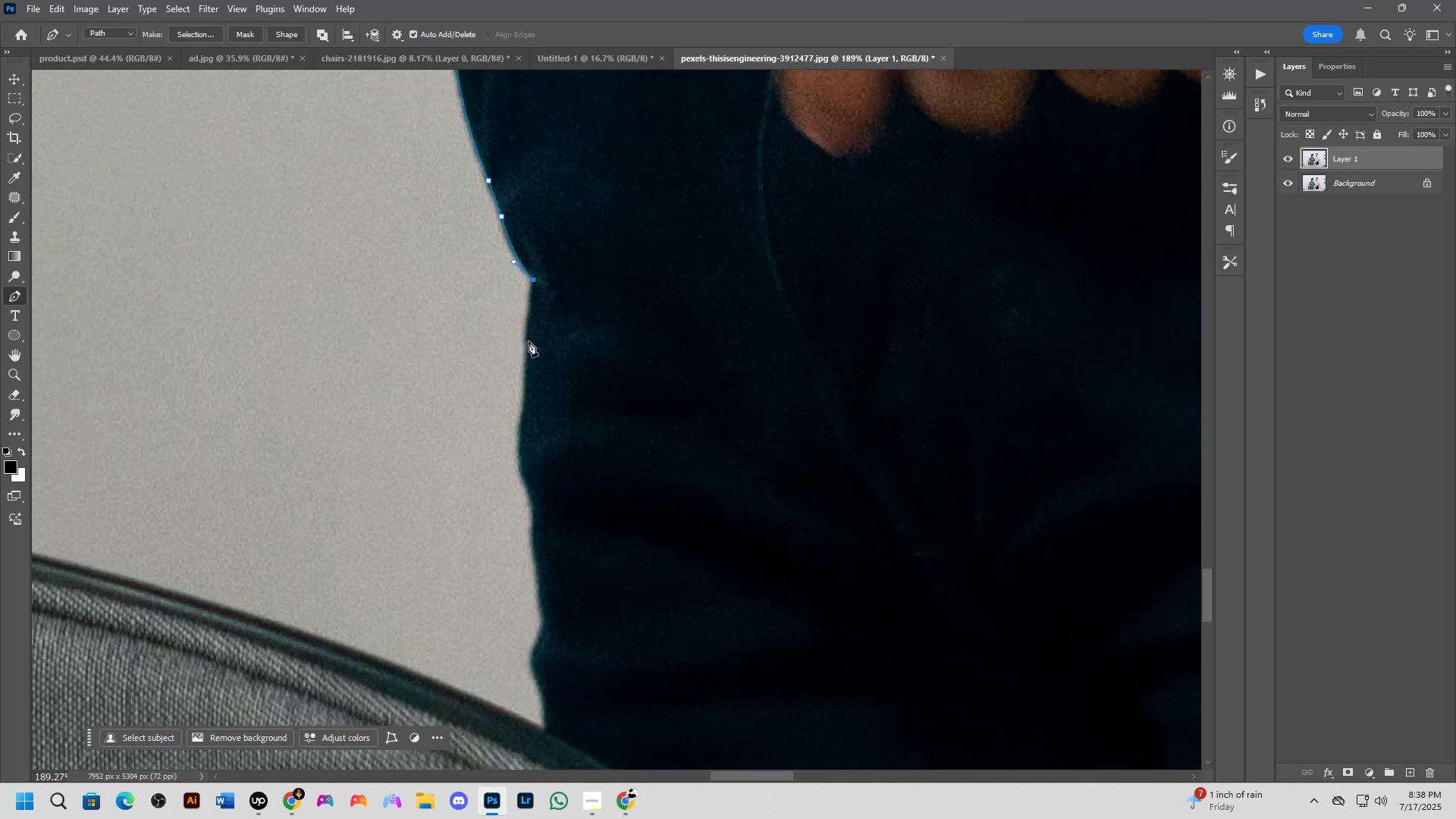 
hold_key(key=Space, duration=0.51)
 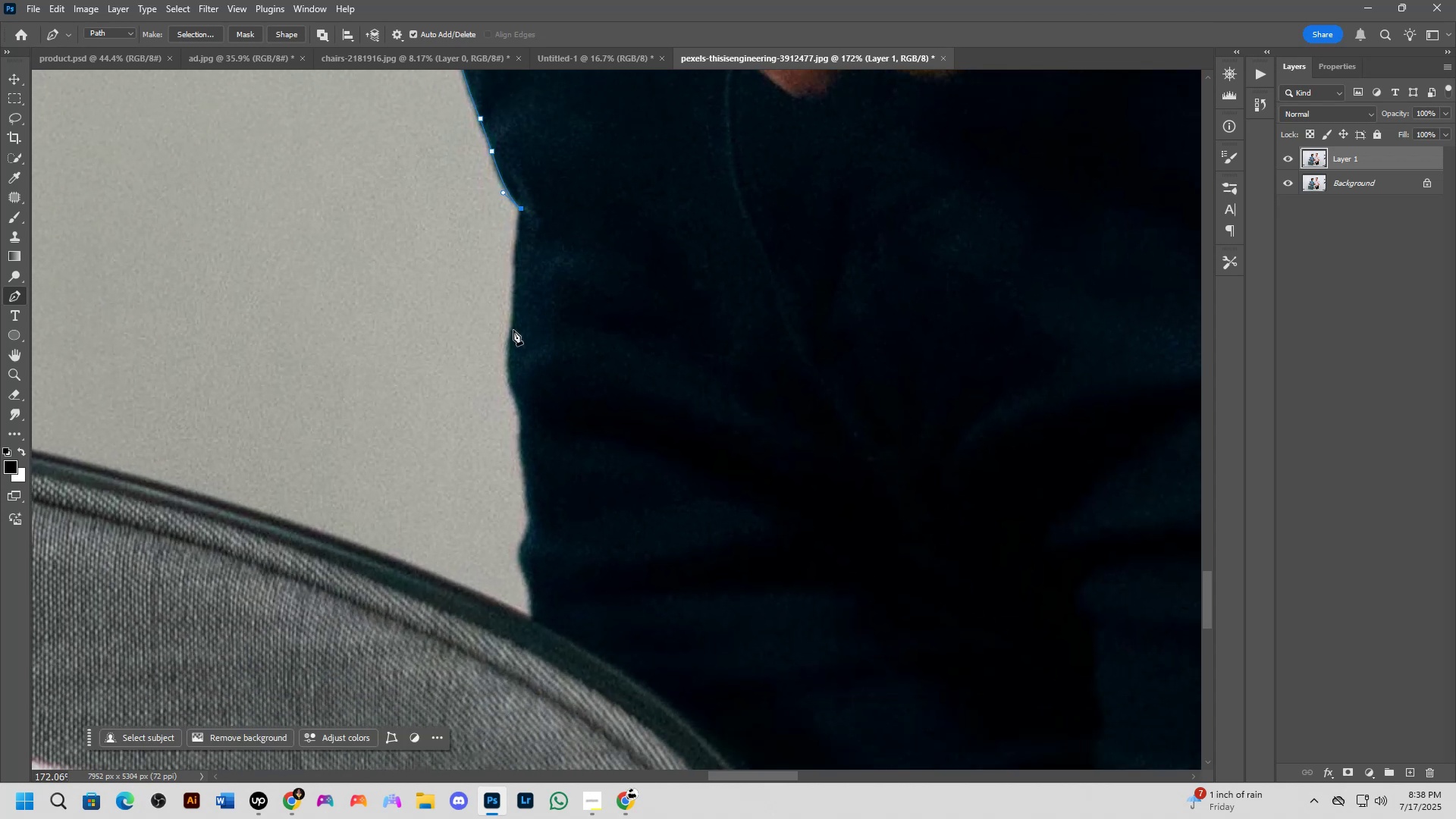 
left_click_drag(start_coordinate=[563, 450], to_coordinate=[551, 375])
 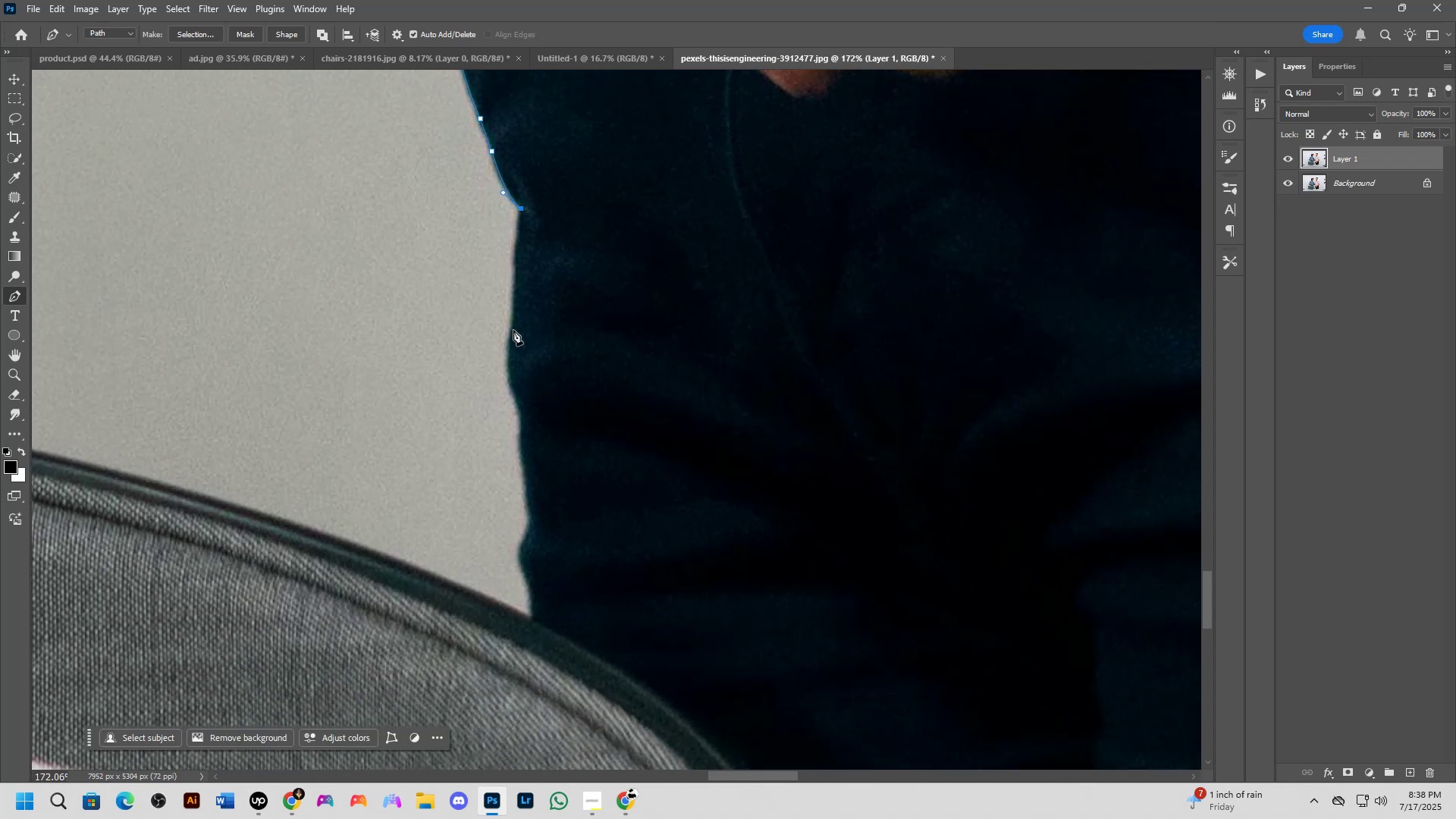 
left_click_drag(start_coordinate=[513, 329], to_coordinate=[510, 348])
 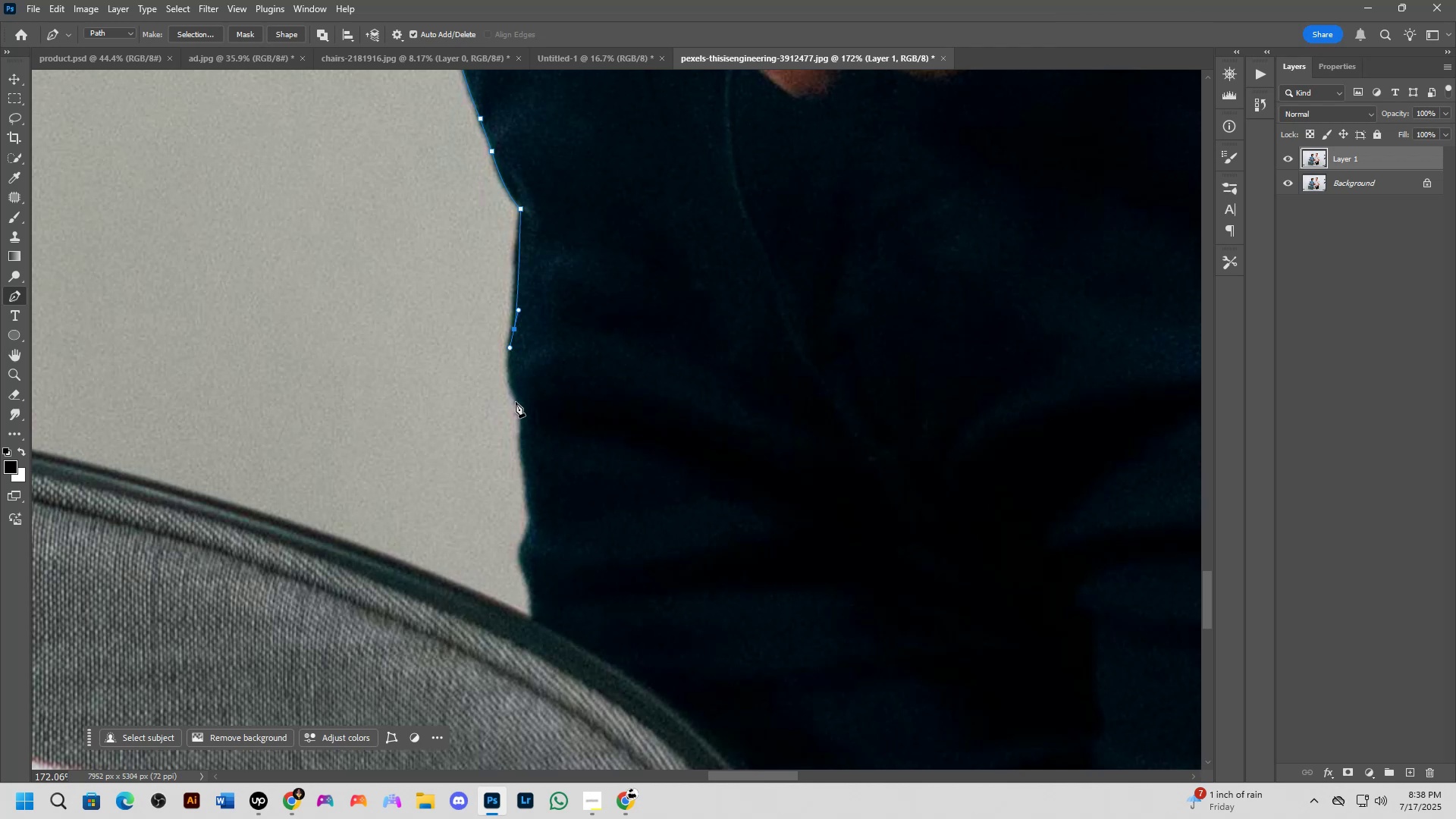 
left_click_drag(start_coordinate=[516, 403], to_coordinate=[522, 426])
 